 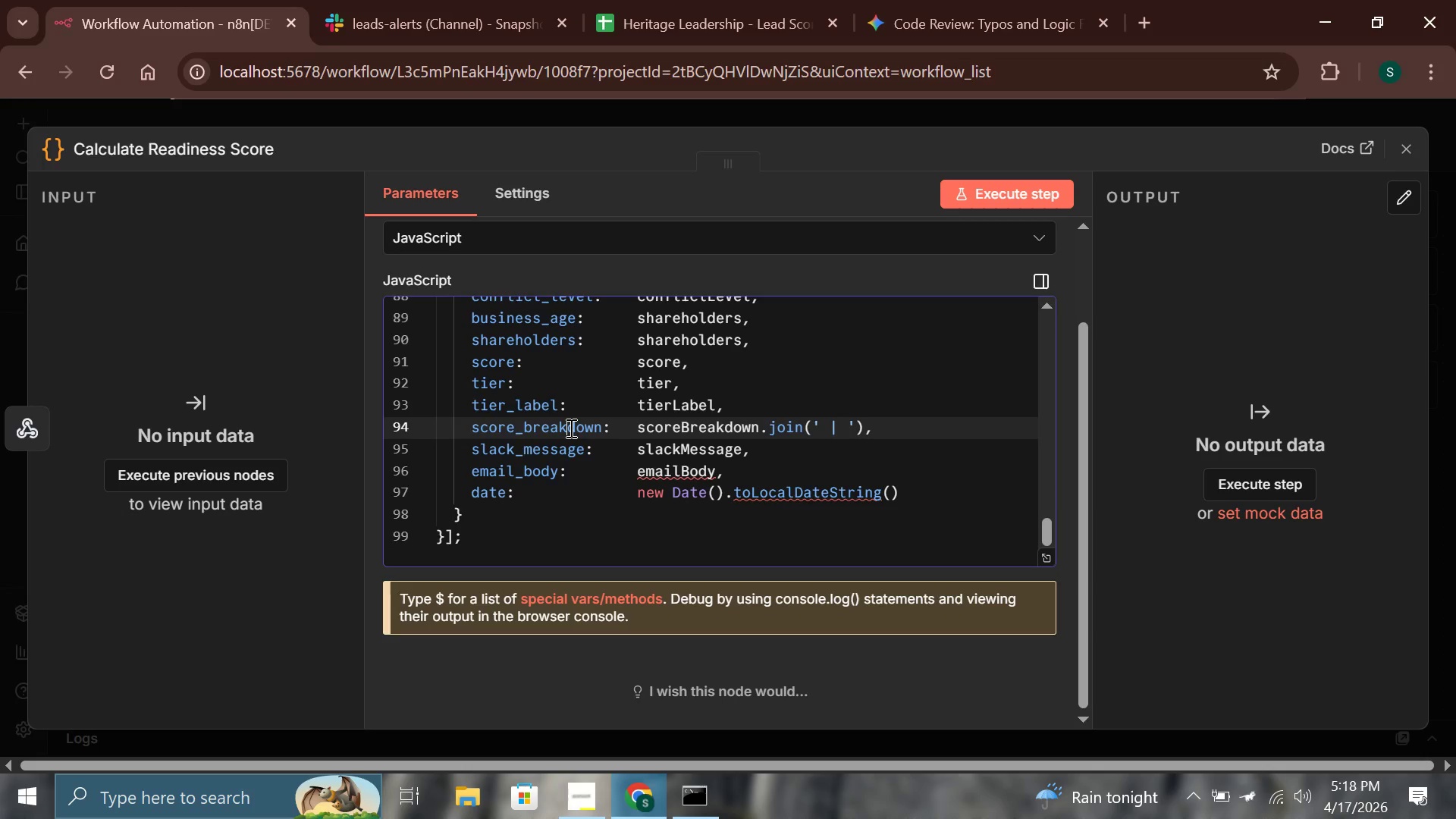 
key(Control+A)
 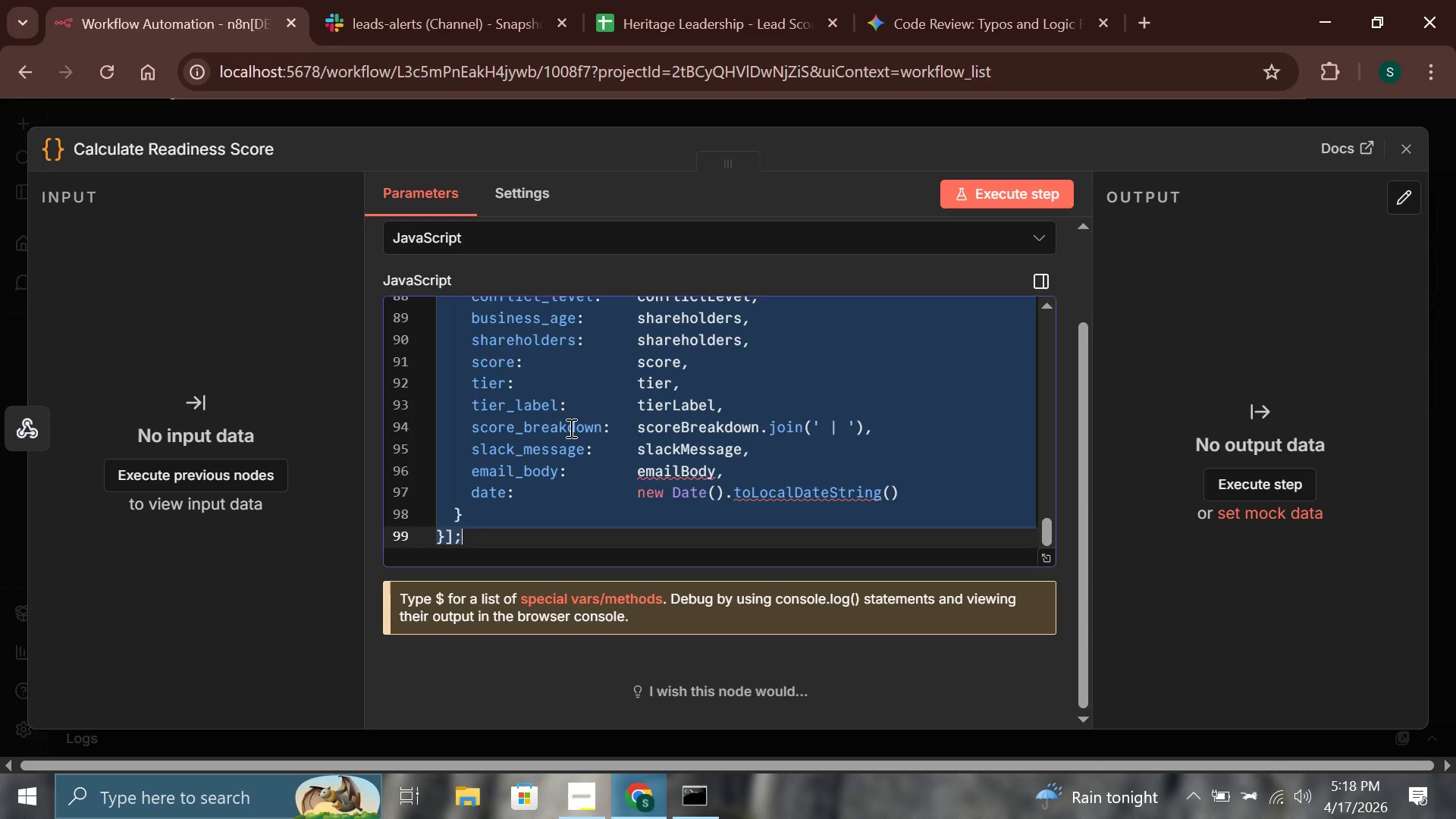 
key(Control+V)
 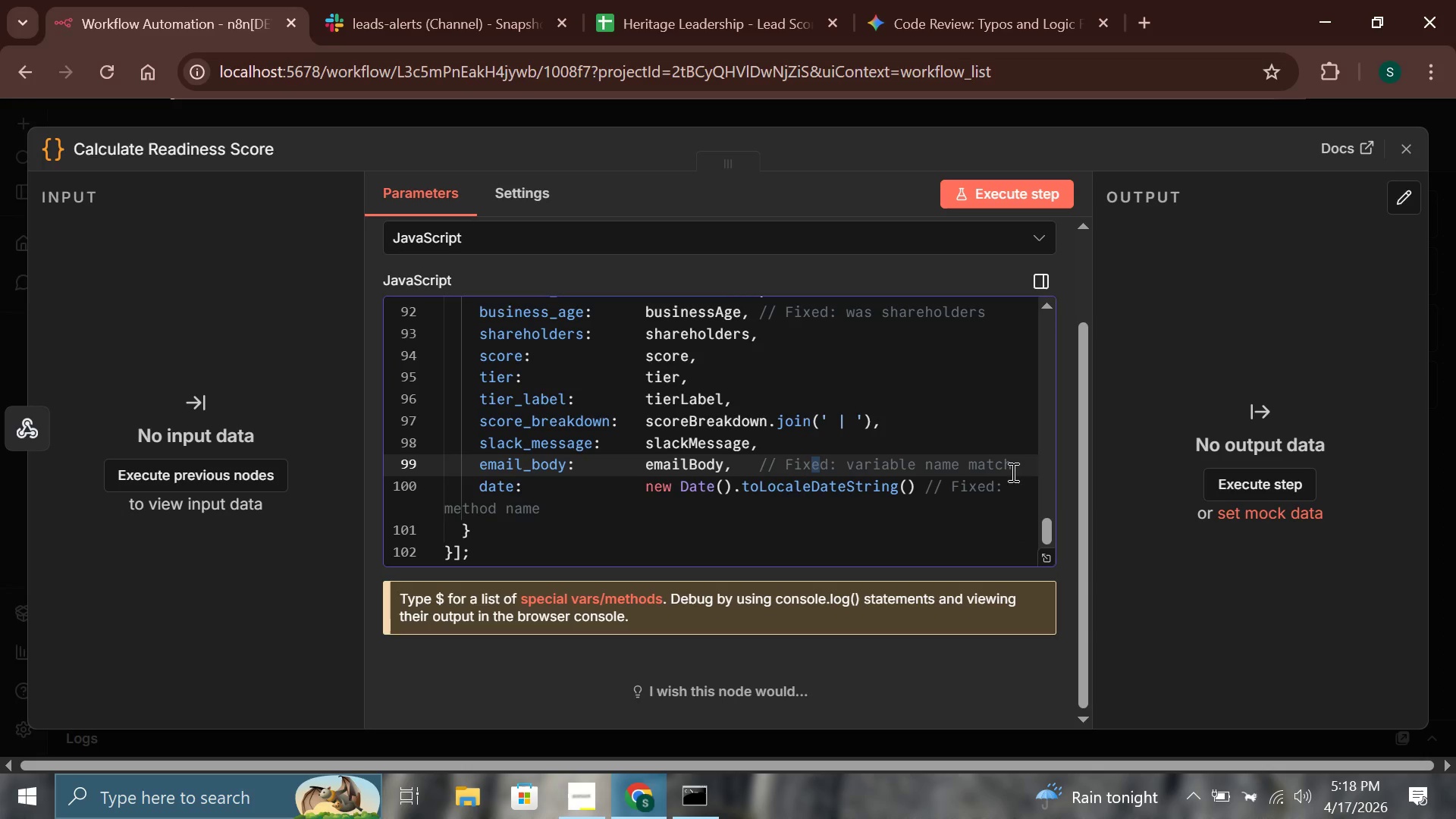 
left_click([1028, 469])
 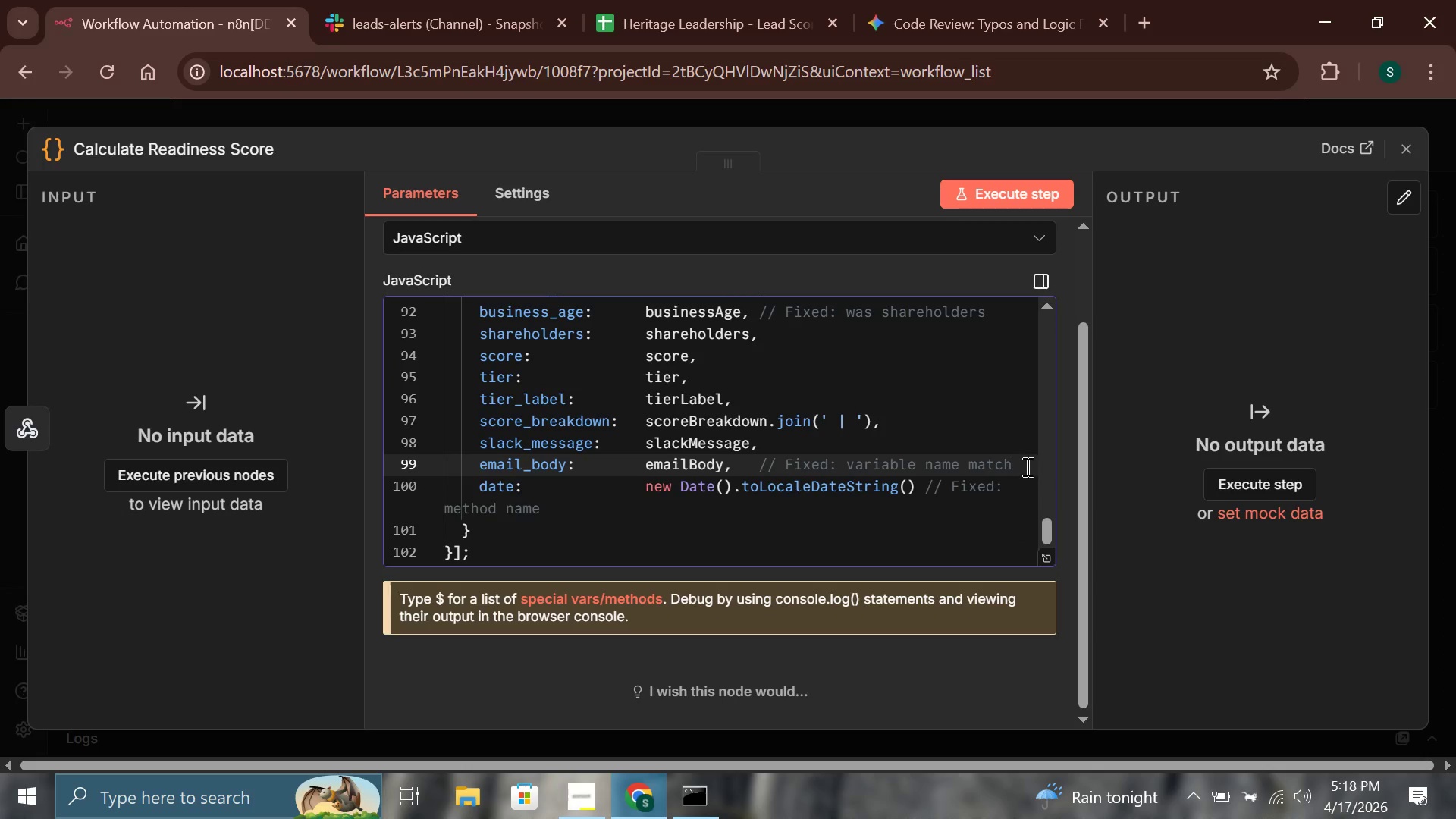 
left_click_drag(start_coordinate=[1025, 466], to_coordinate=[736, 465])
 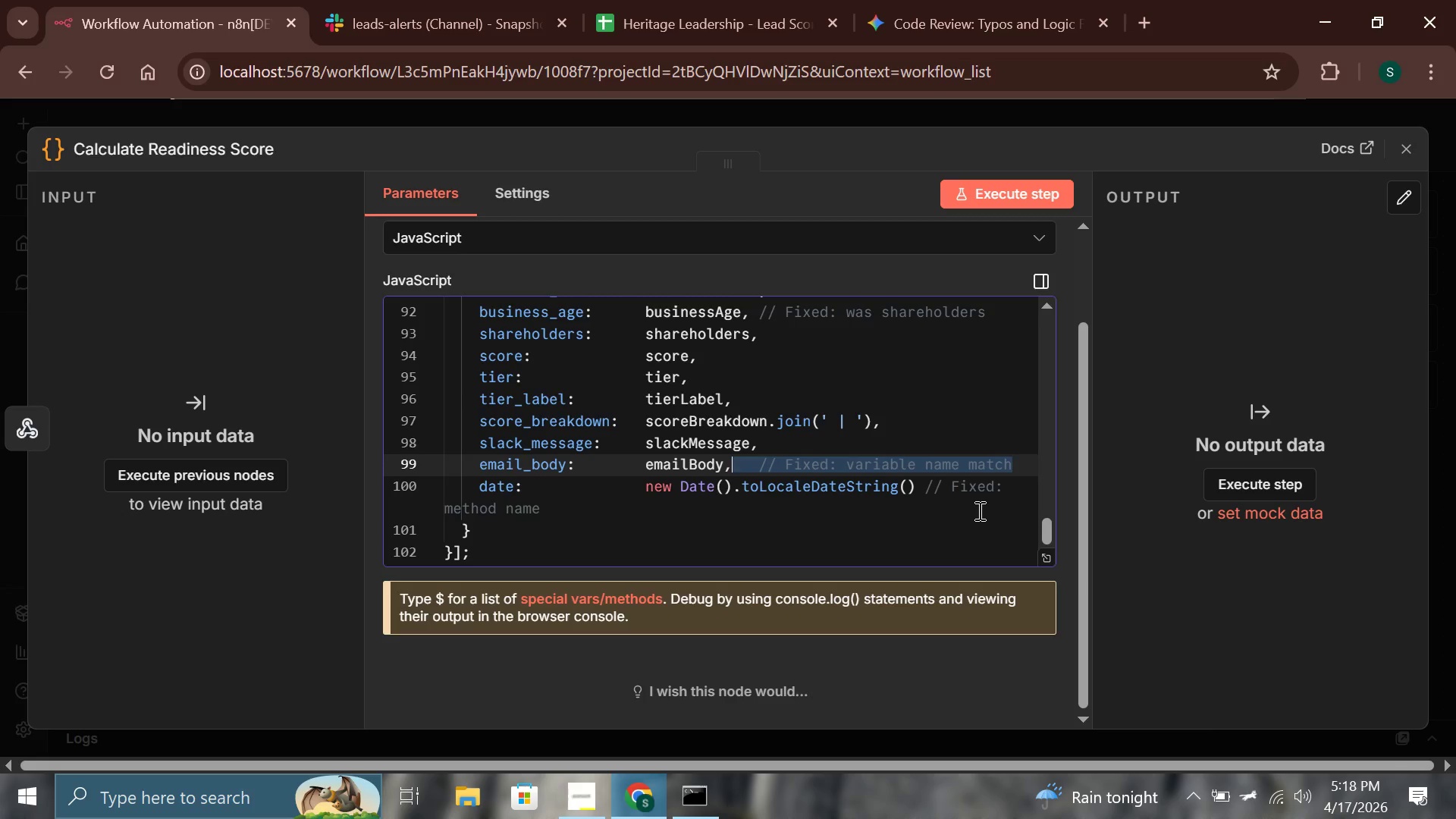 
key(Backspace)
 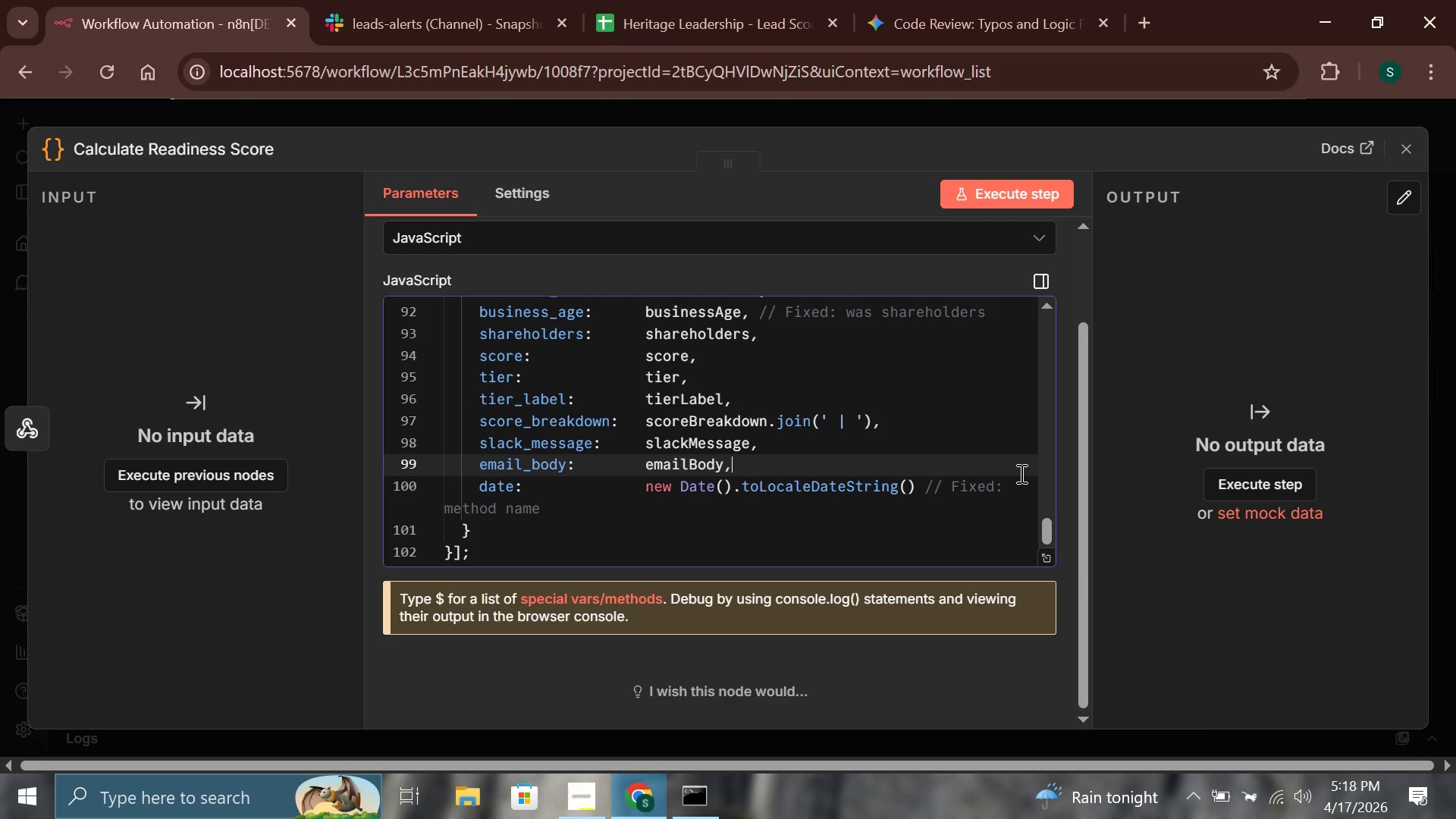 
left_click_drag(start_coordinate=[1015, 485], to_coordinate=[922, 491])
 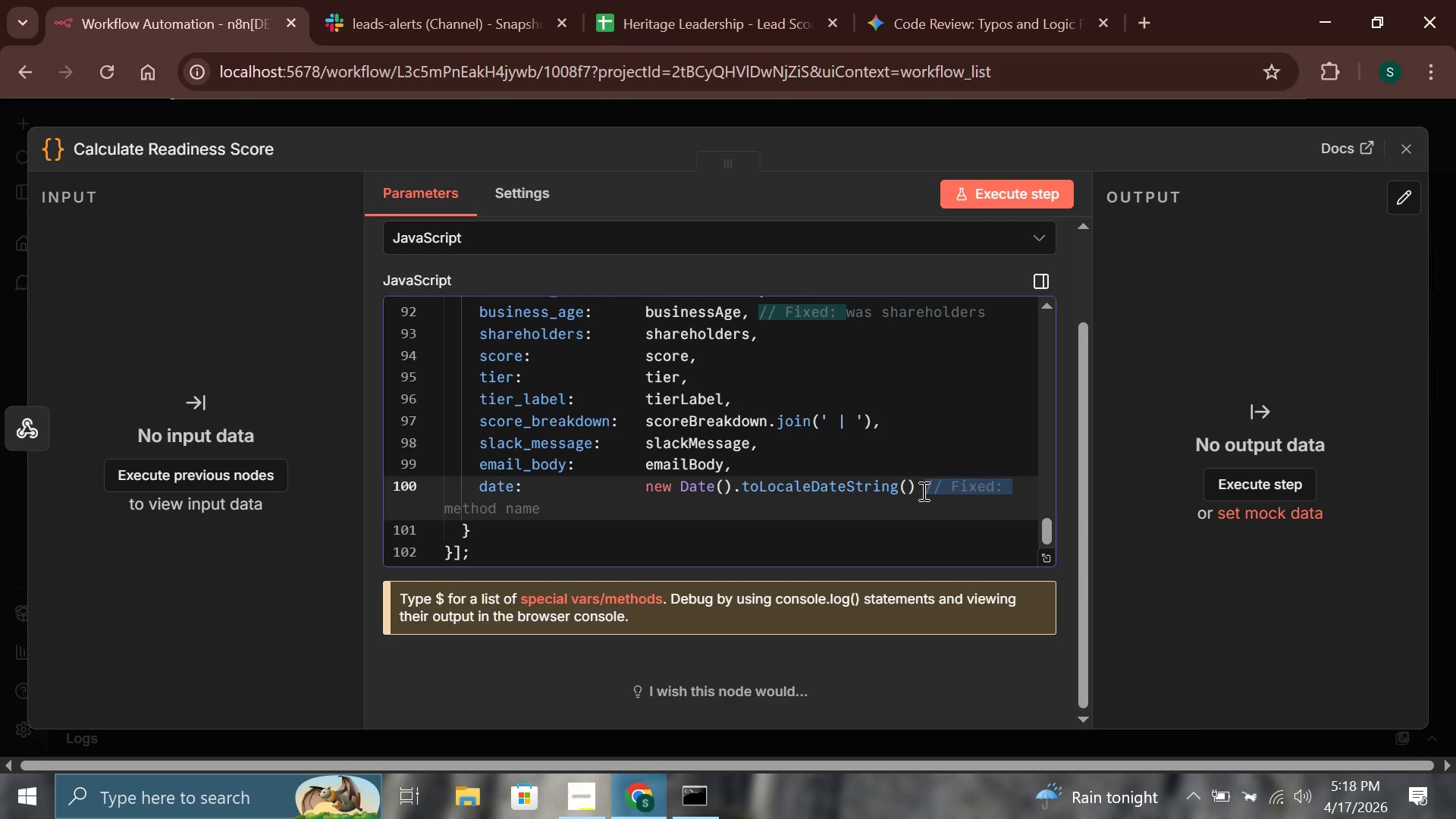 
key(Backspace)
 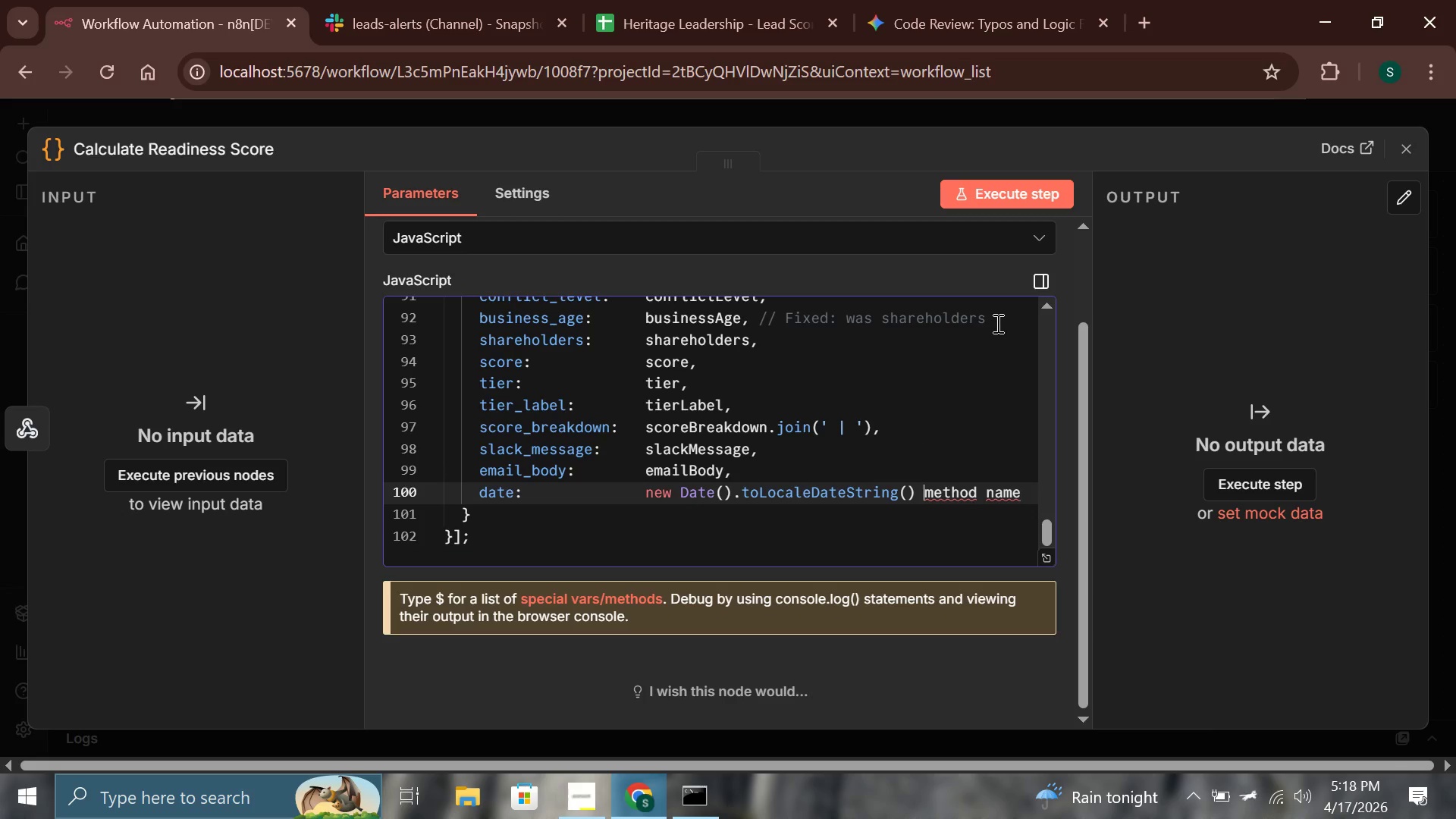 
left_click_drag(start_coordinate=[996, 322], to_coordinate=[755, 322])
 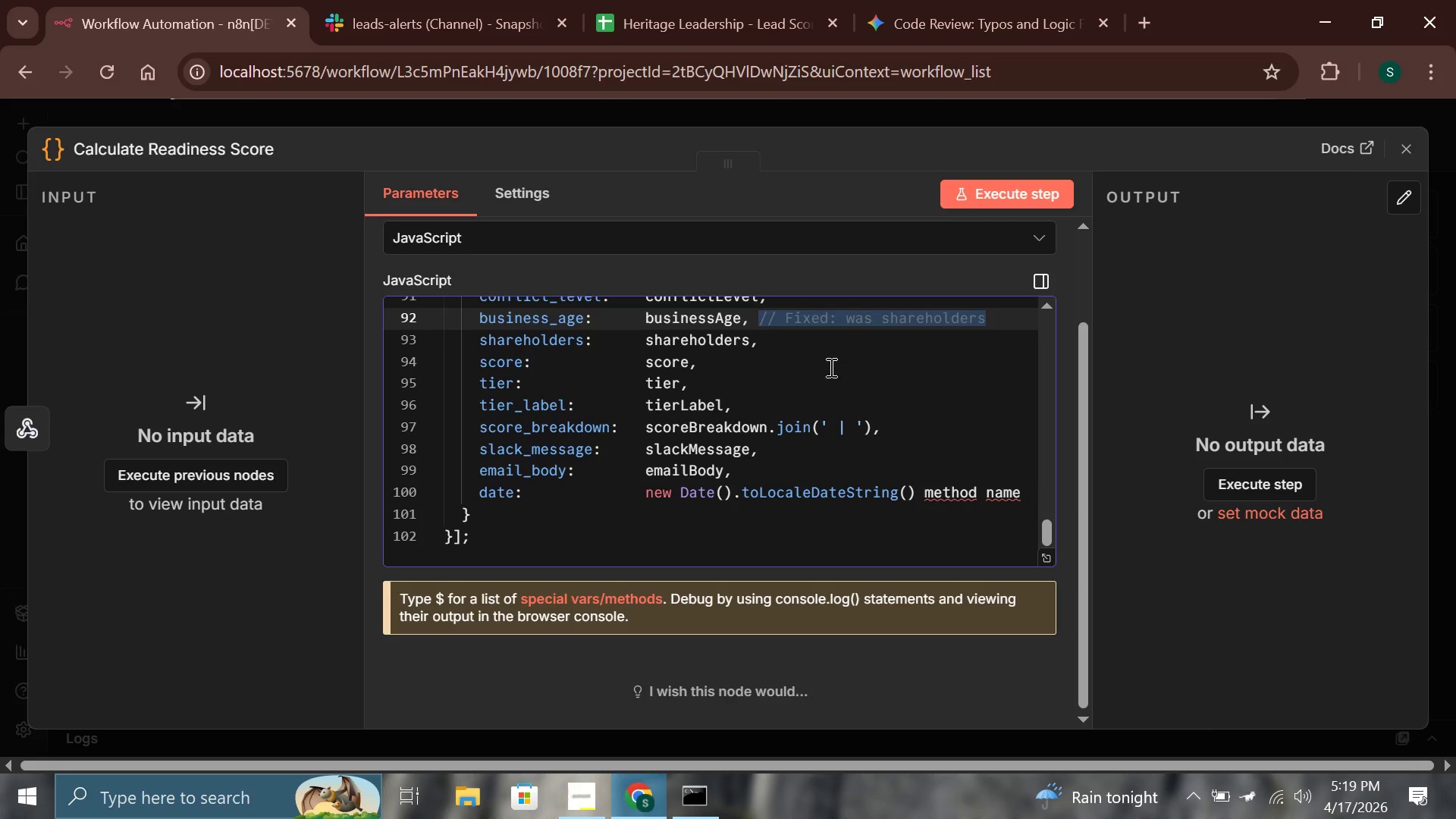 
key(Backspace)
 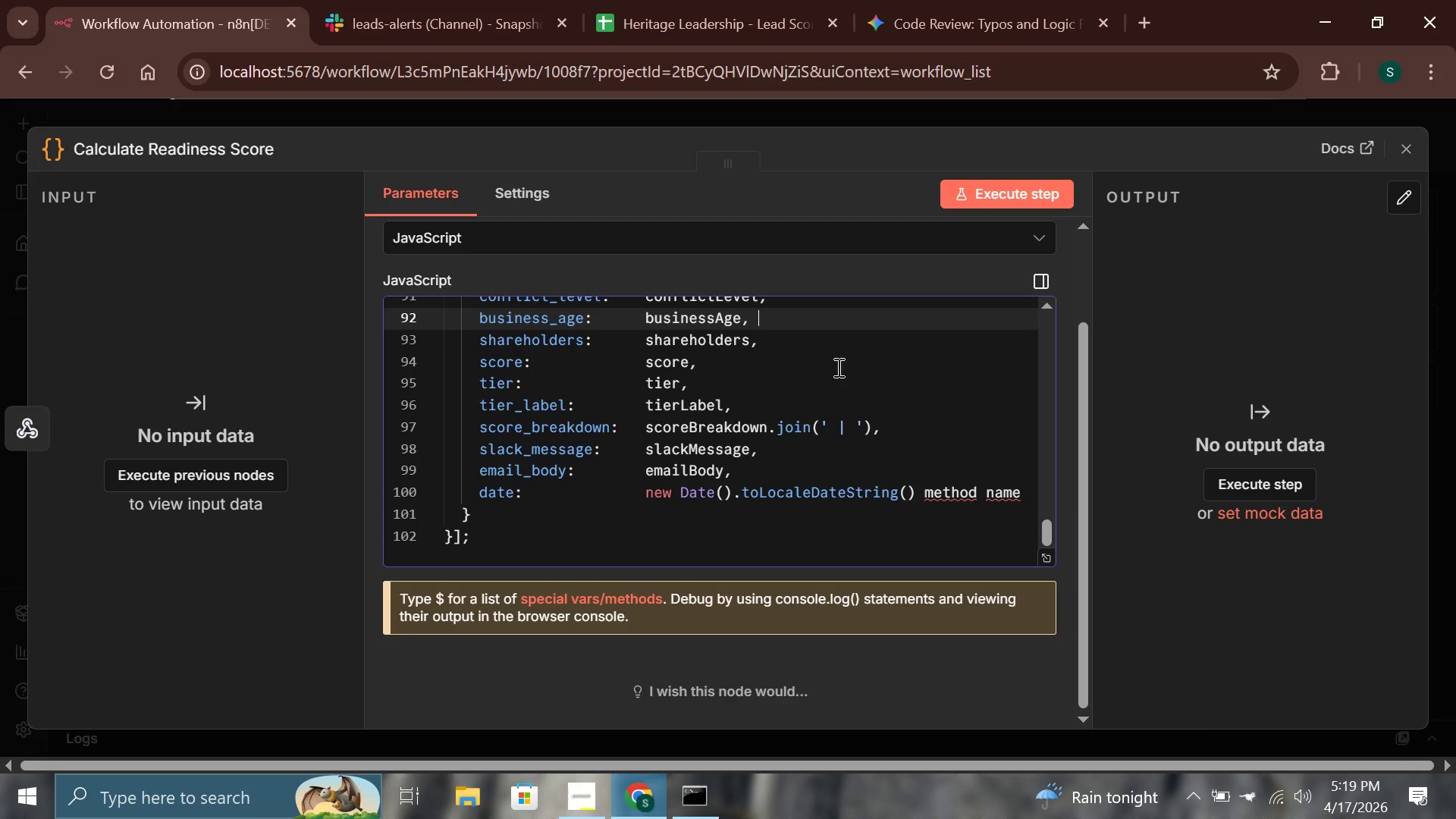 
key(Backspace)
 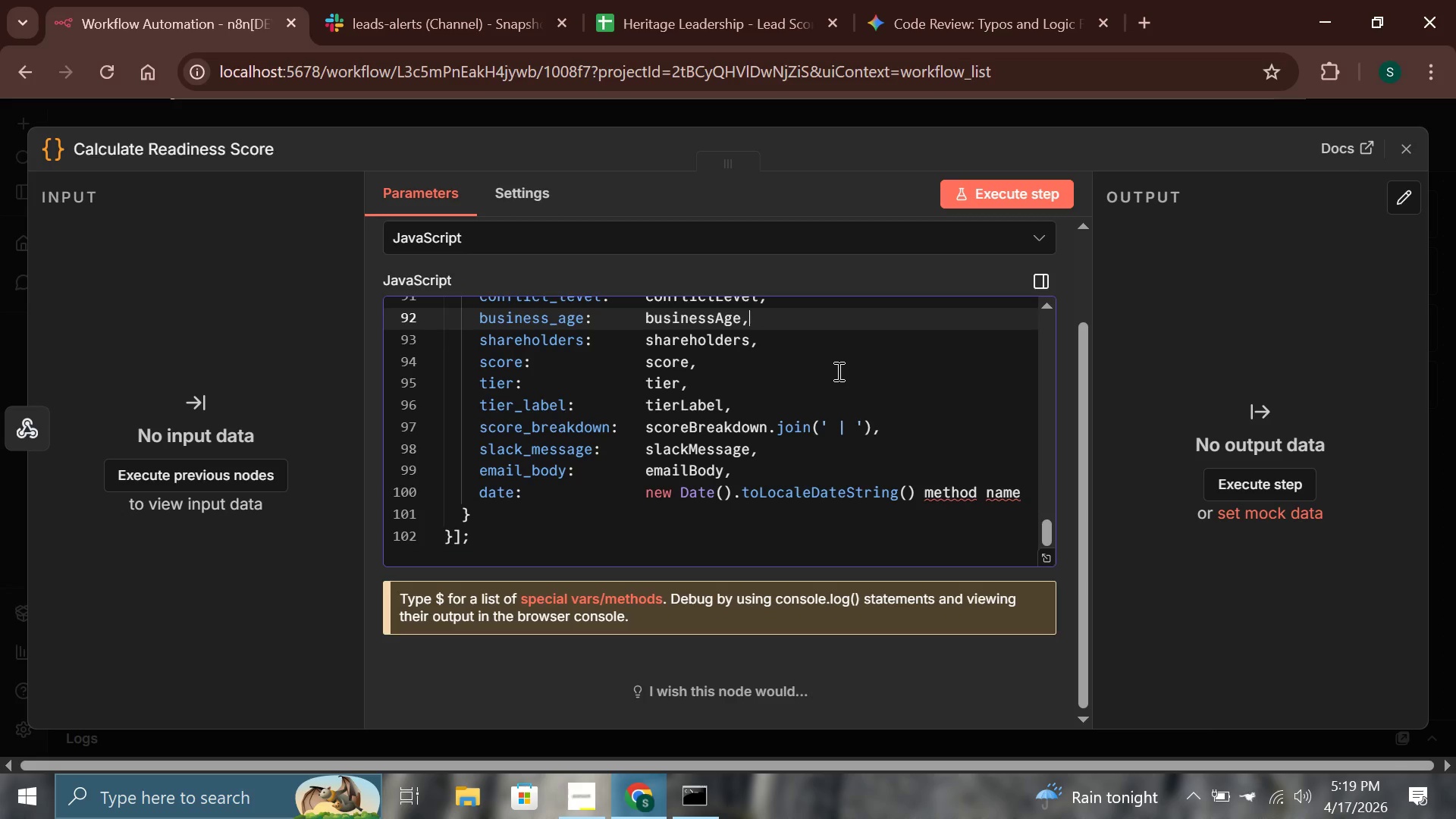 
scroll: coordinate [837, 384], scroll_direction: down, amount: 2.0
 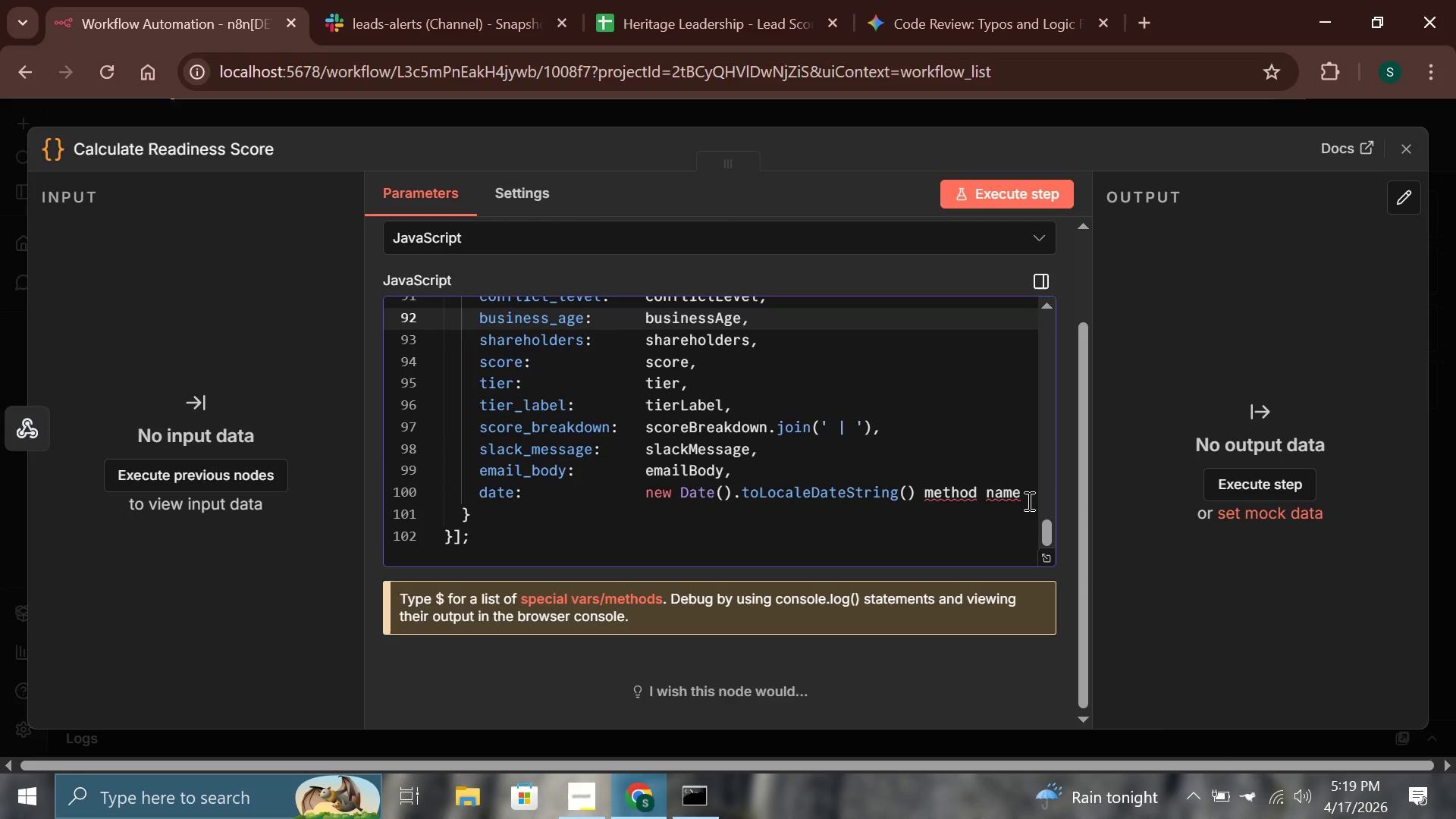 
left_click_drag(start_coordinate=[1027, 495], to_coordinate=[914, 502])
 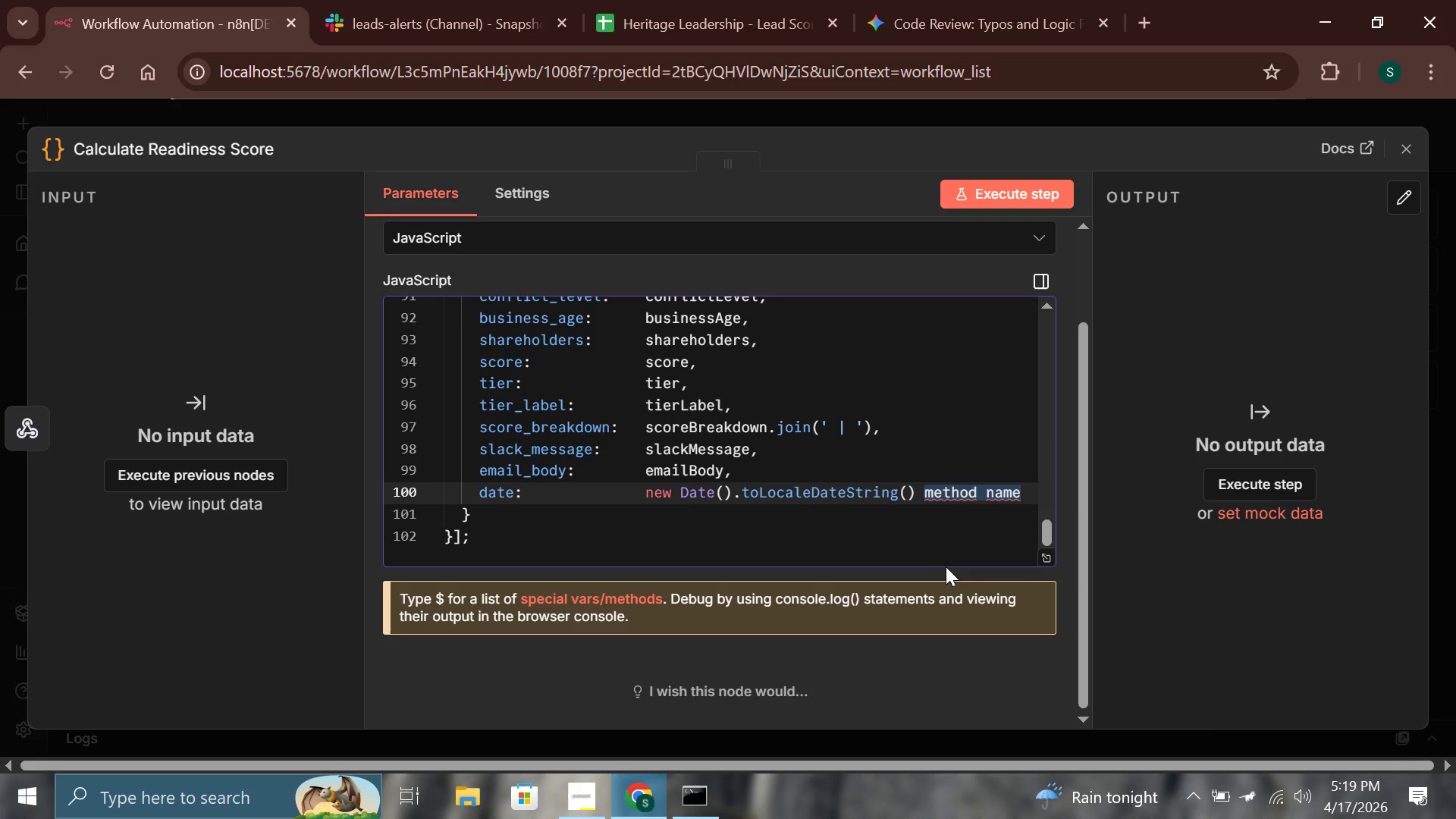 
key(Backspace)
 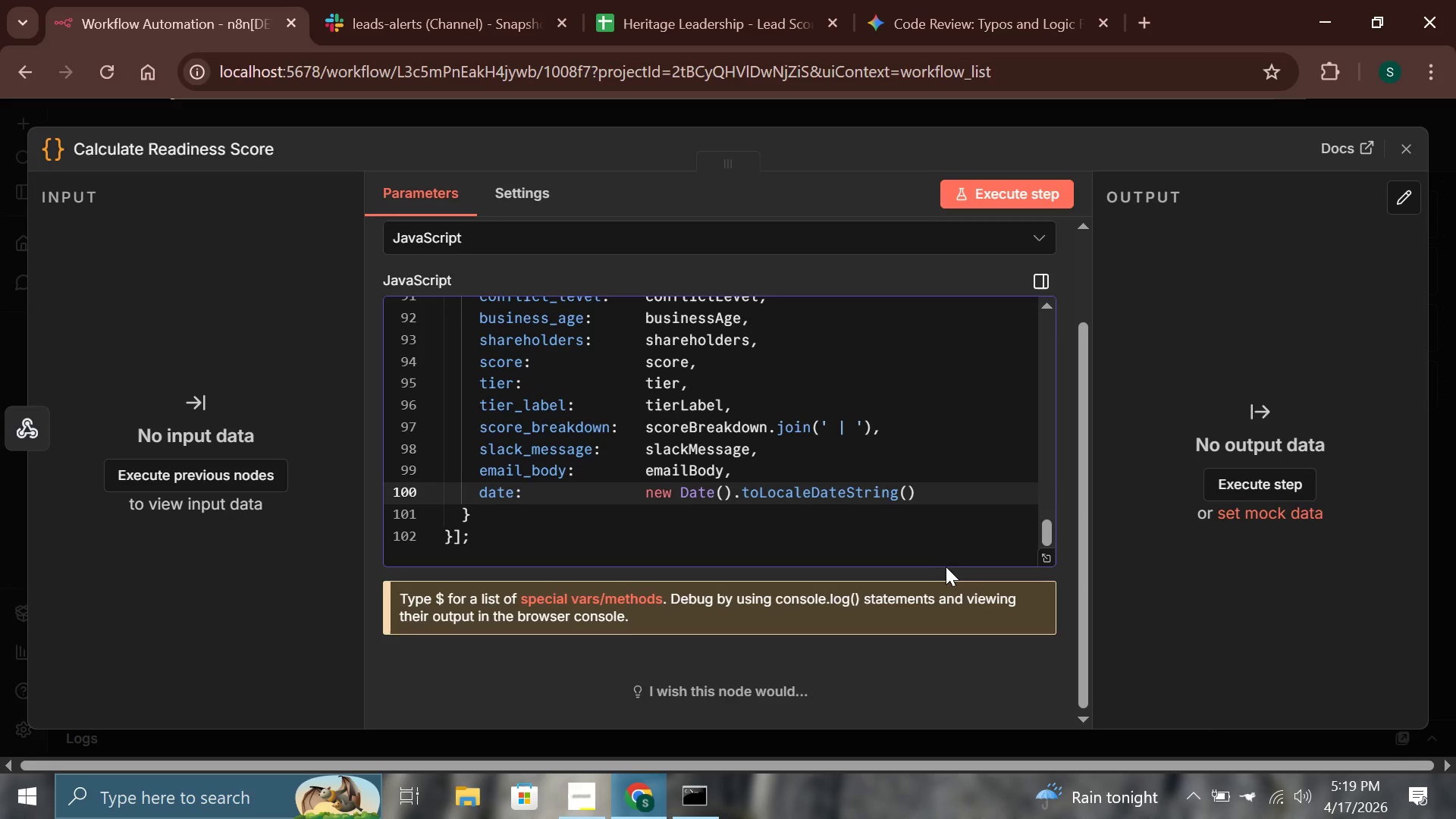 
scroll: coordinate [934, 500], scroll_direction: up, amount: 22.0
 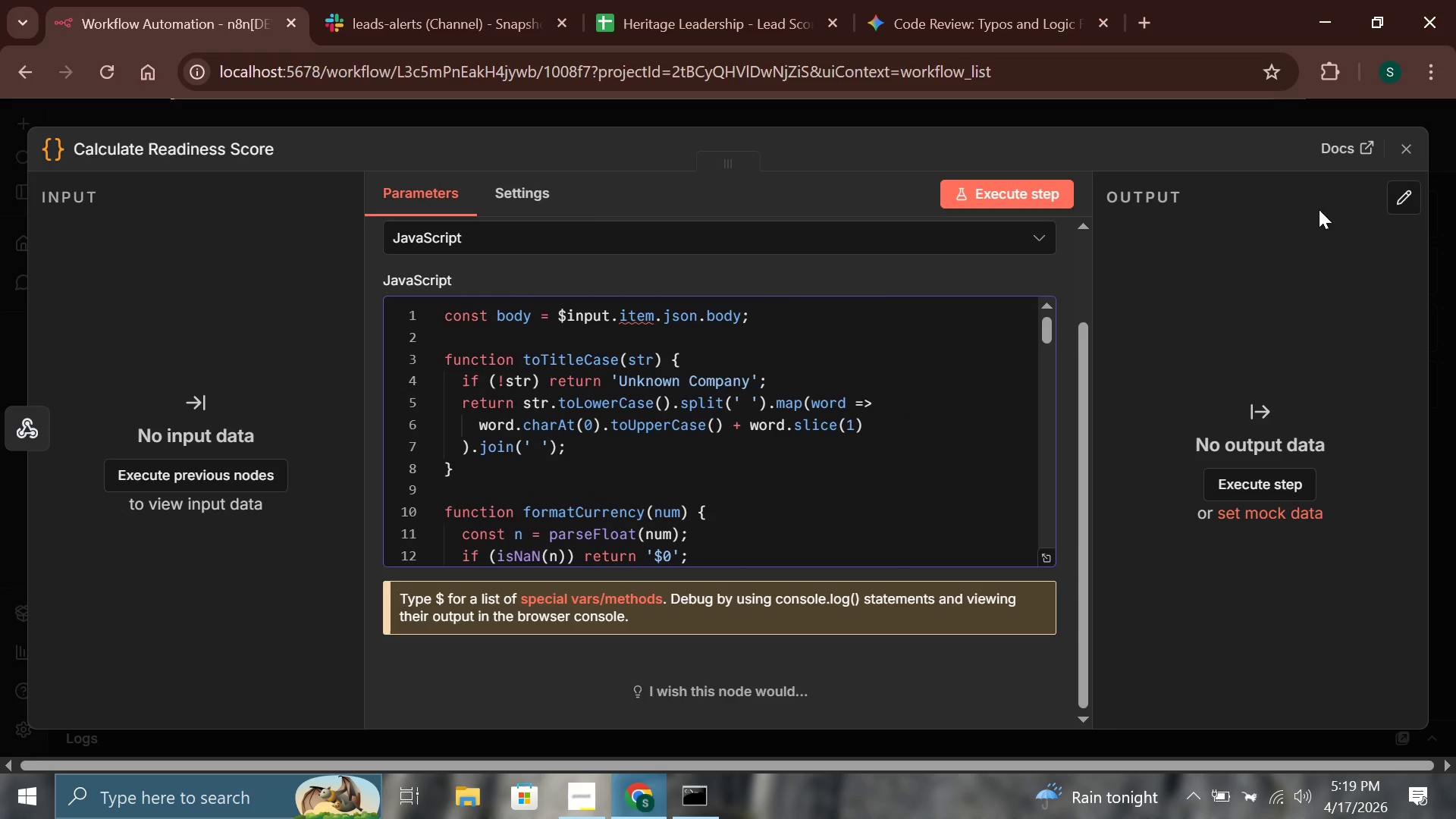 
left_click([1407, 145])
 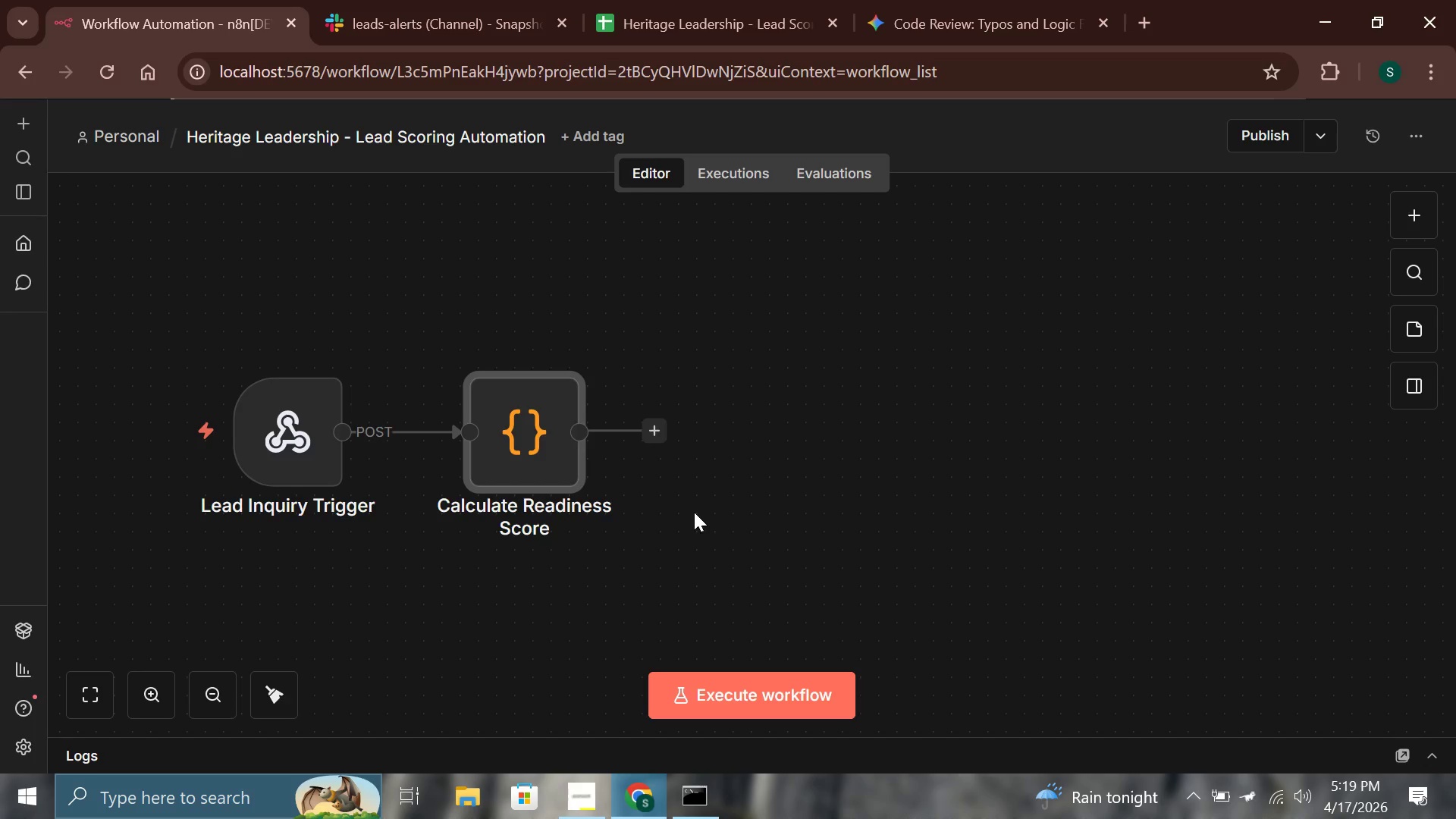 
wait(41.05)
 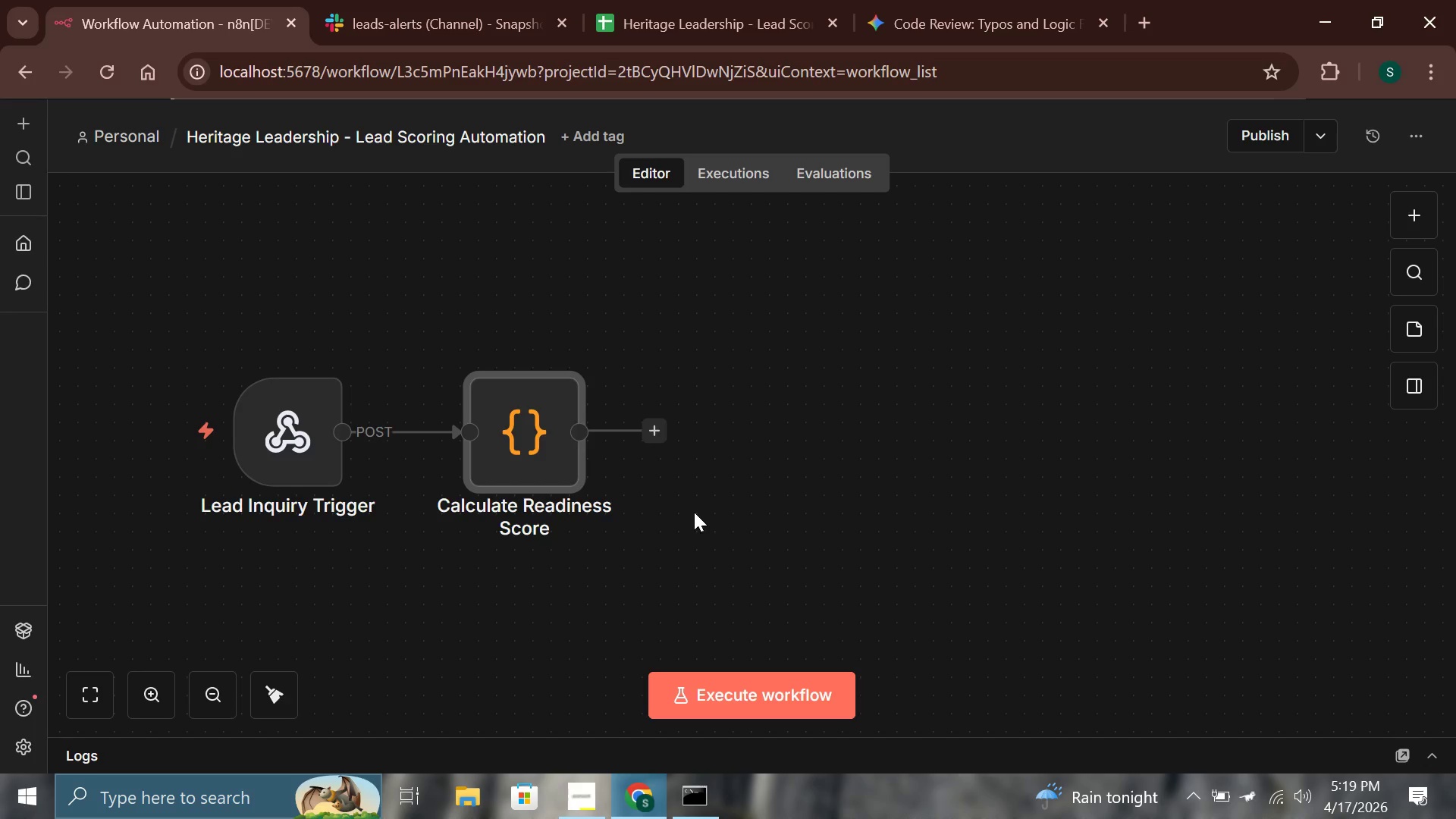 
left_click([662, 425])
 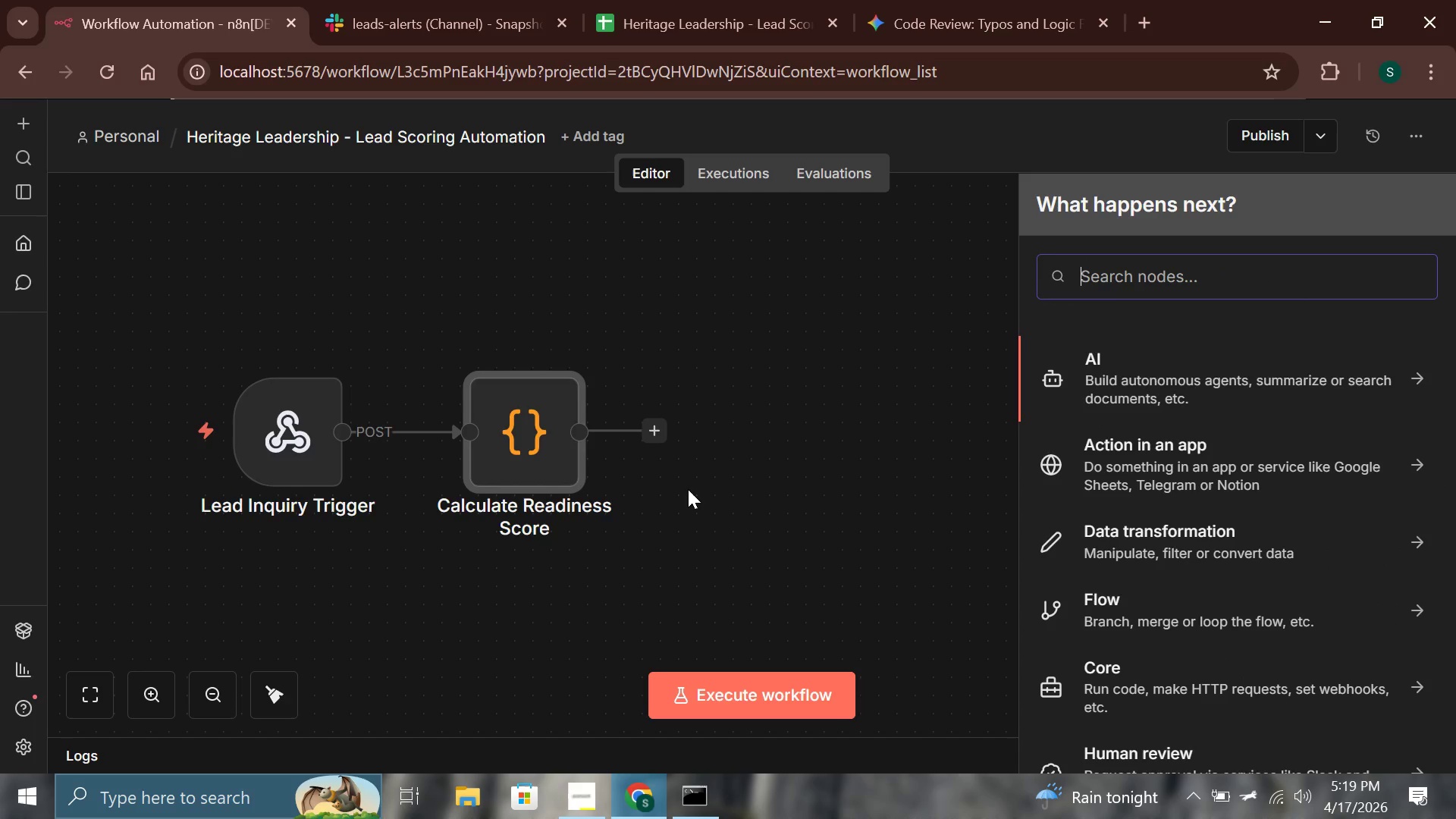 
type(swit)
 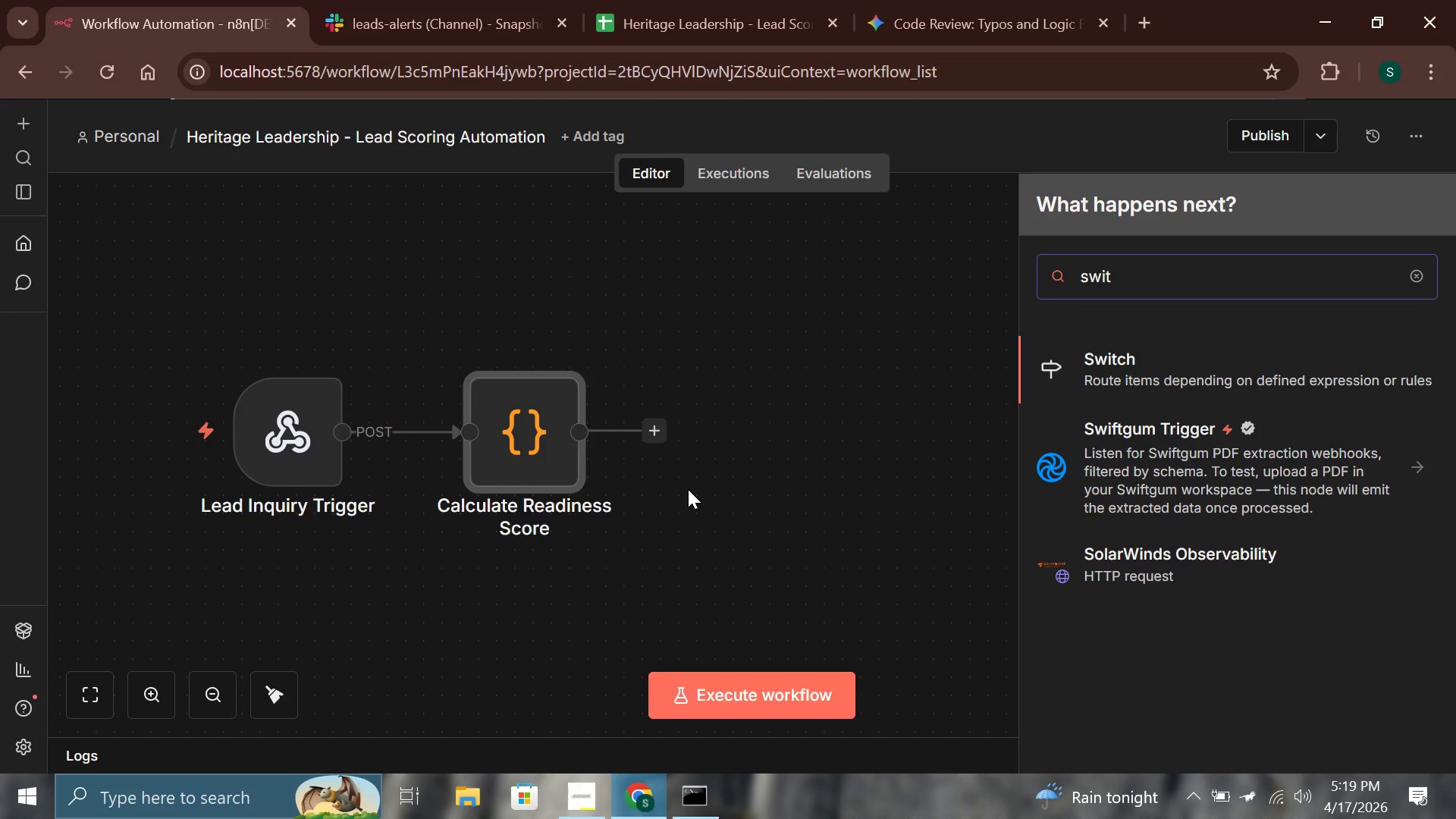 
key(Enter)
 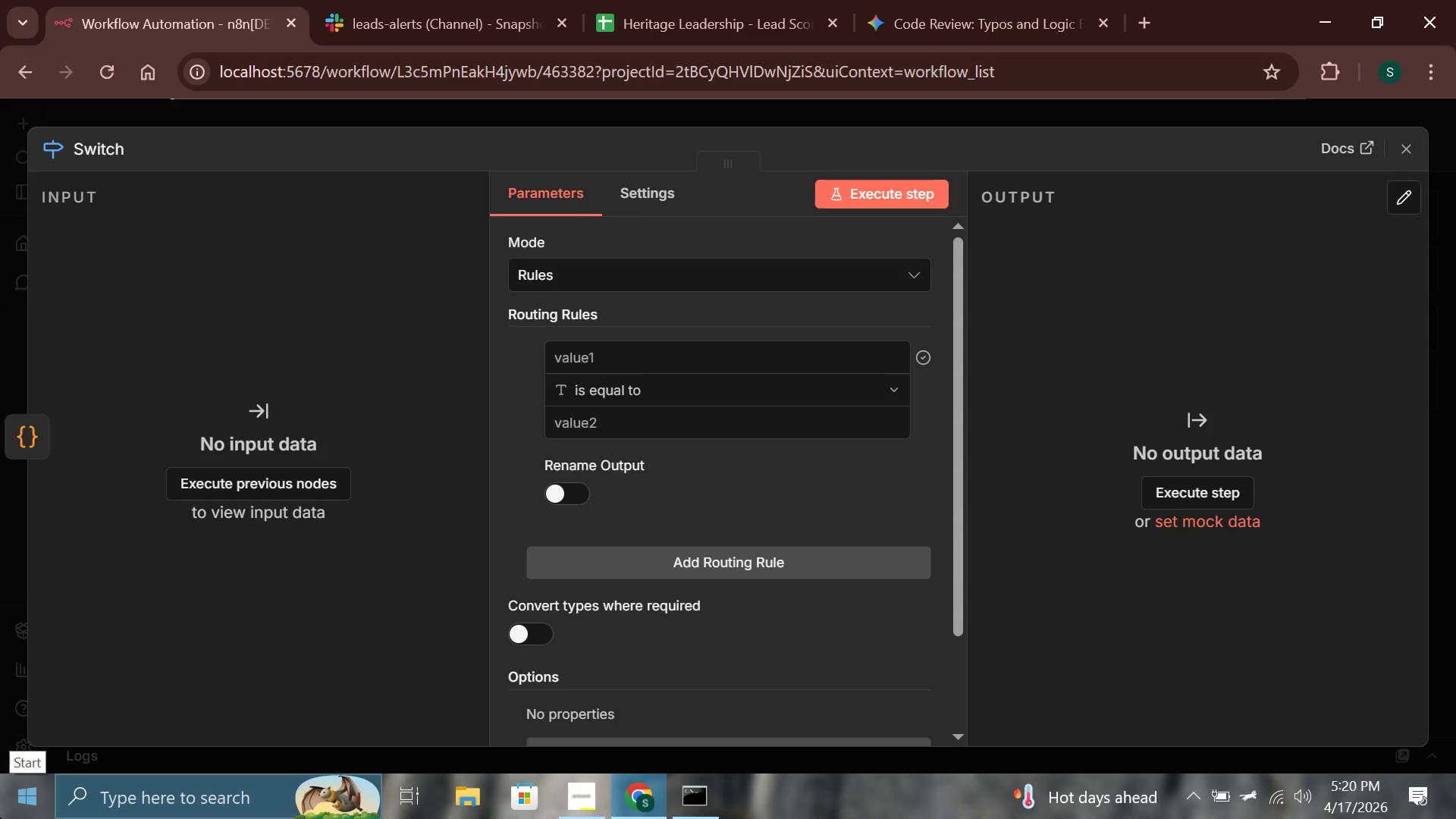 
wait(38.86)
 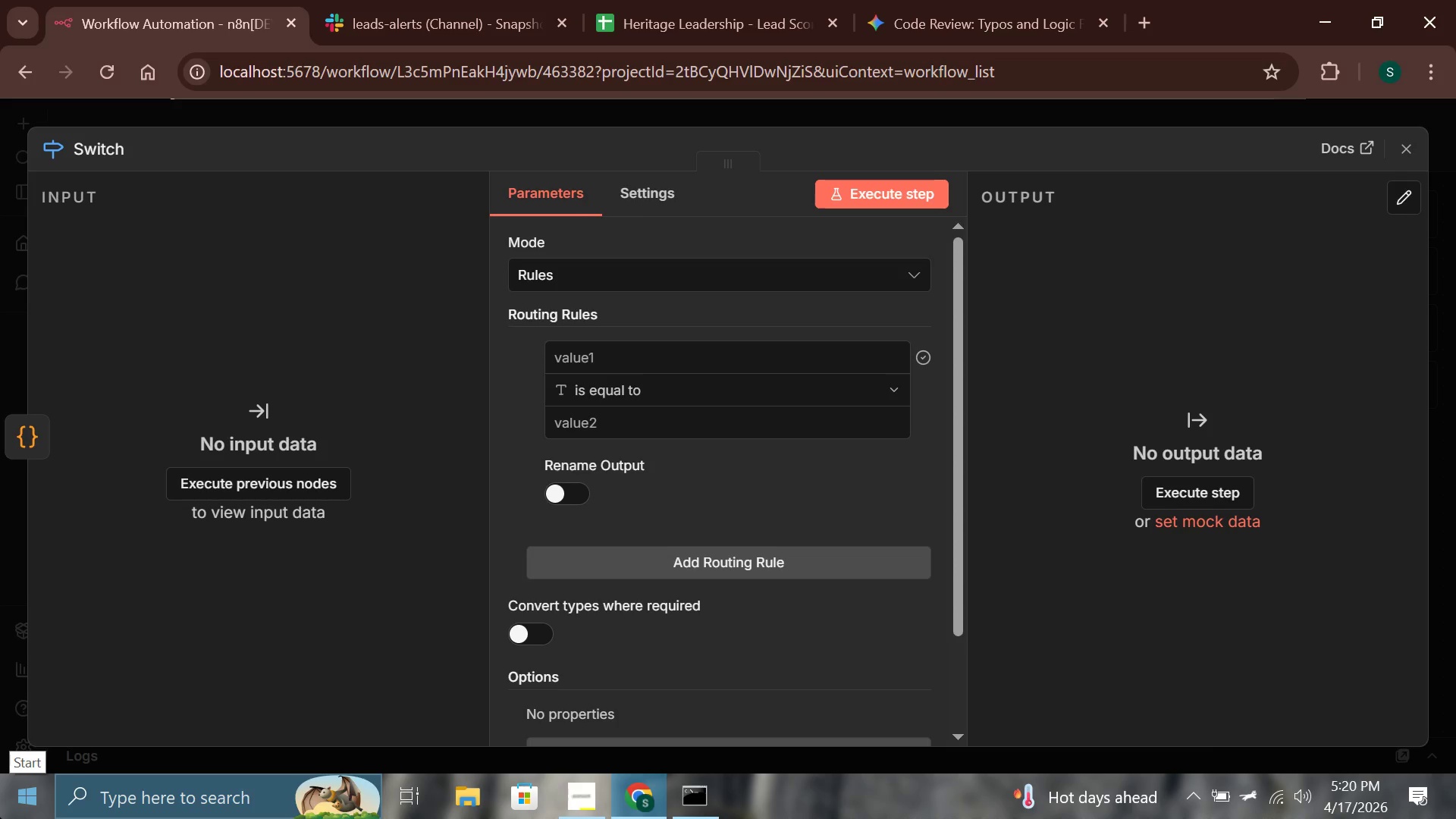 
mouse_move([750, 586])
 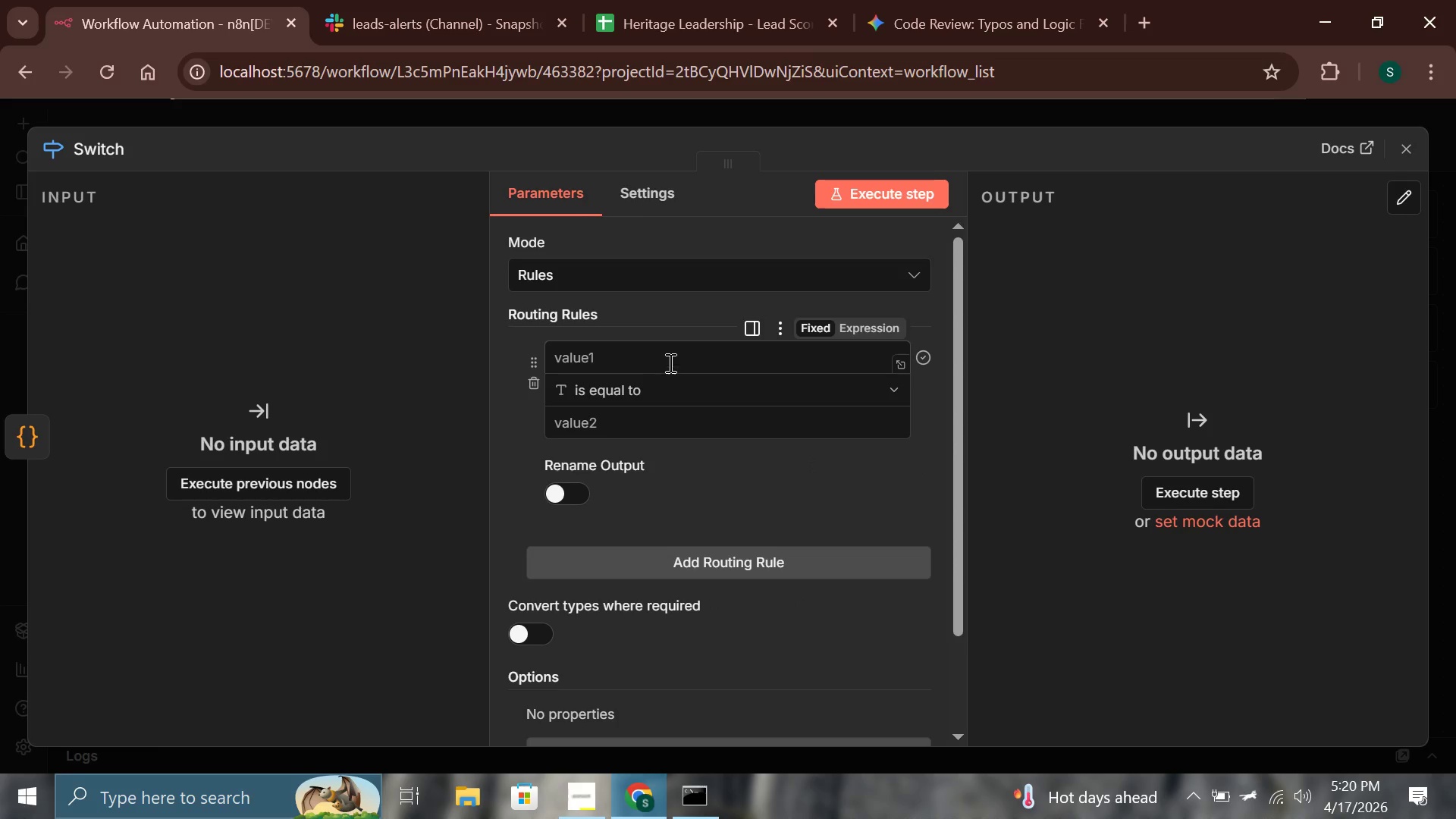 
left_click([669, 359])
 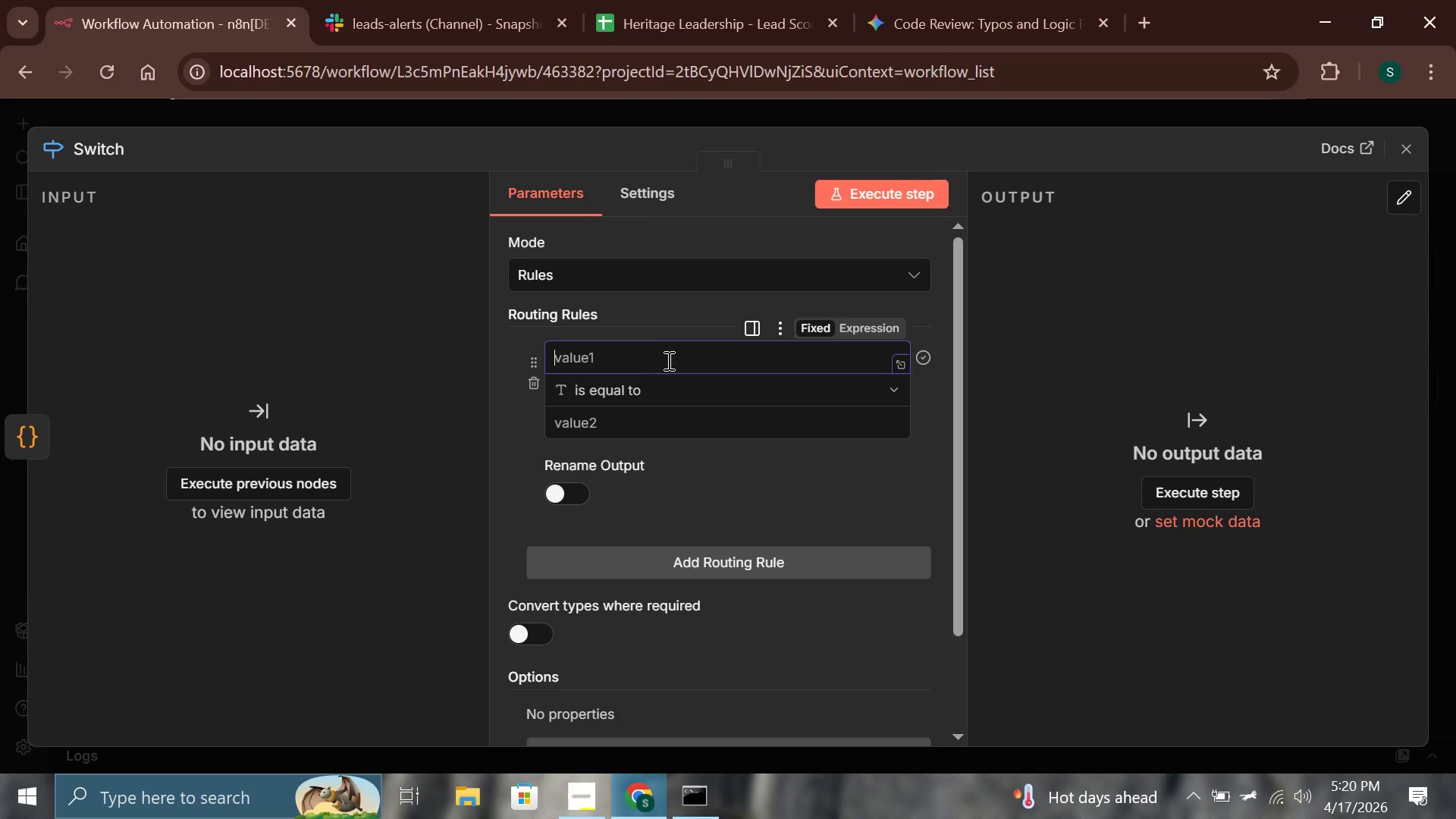 
hold_key(key=ShiftLeft, duration=1.5)
 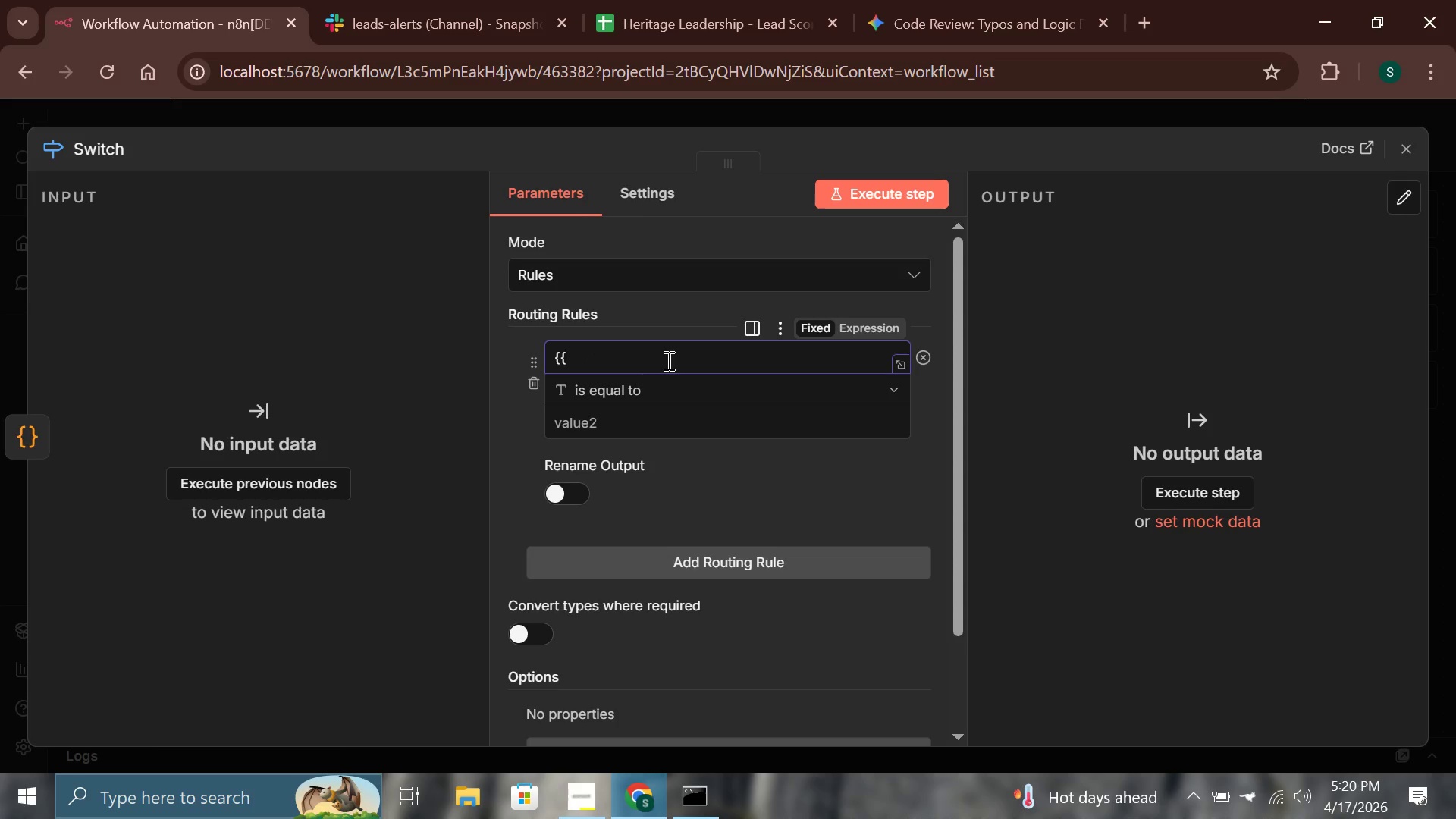 
type({{J)
key(Backspace)
type($json.tier)
 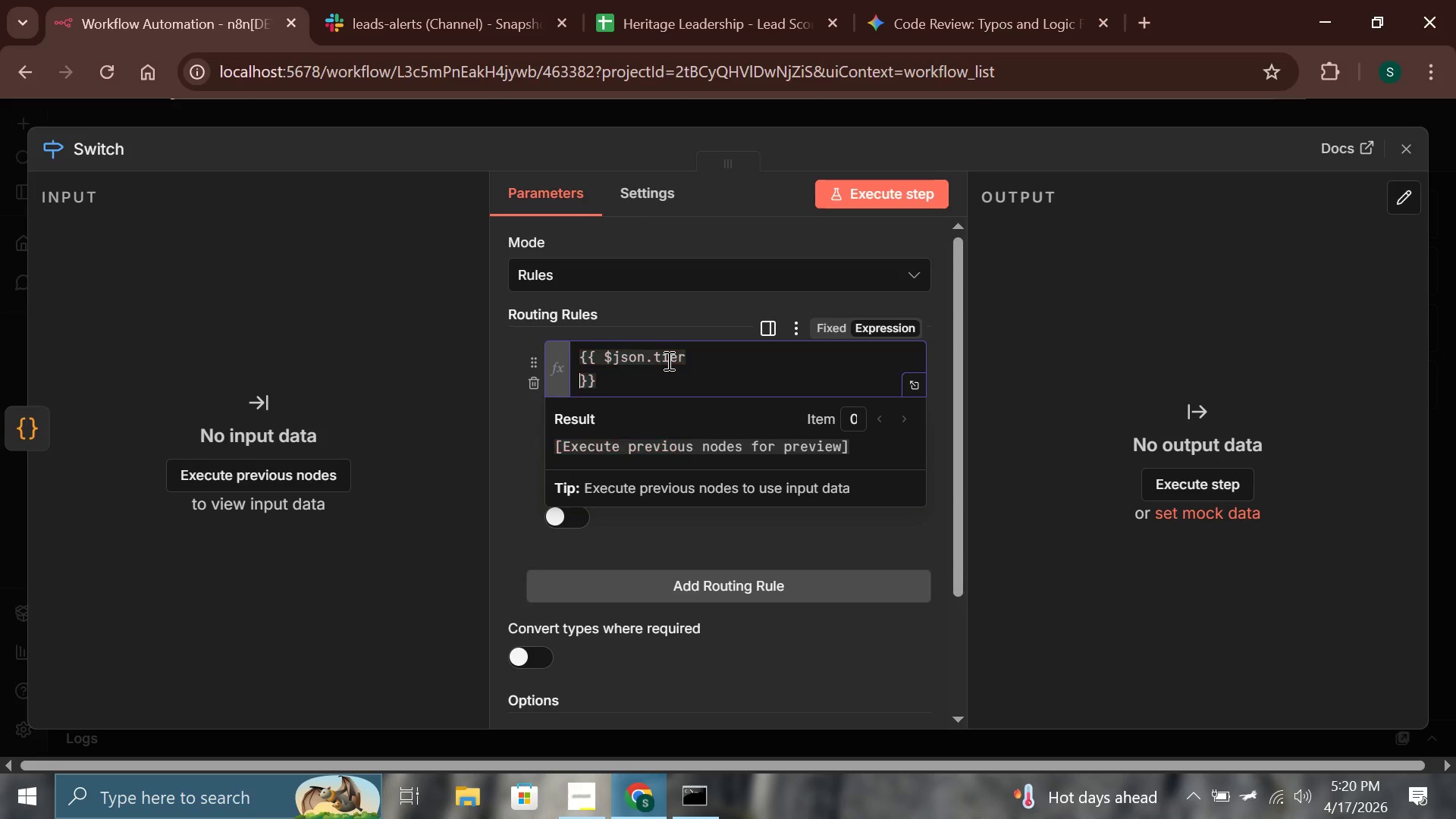 
 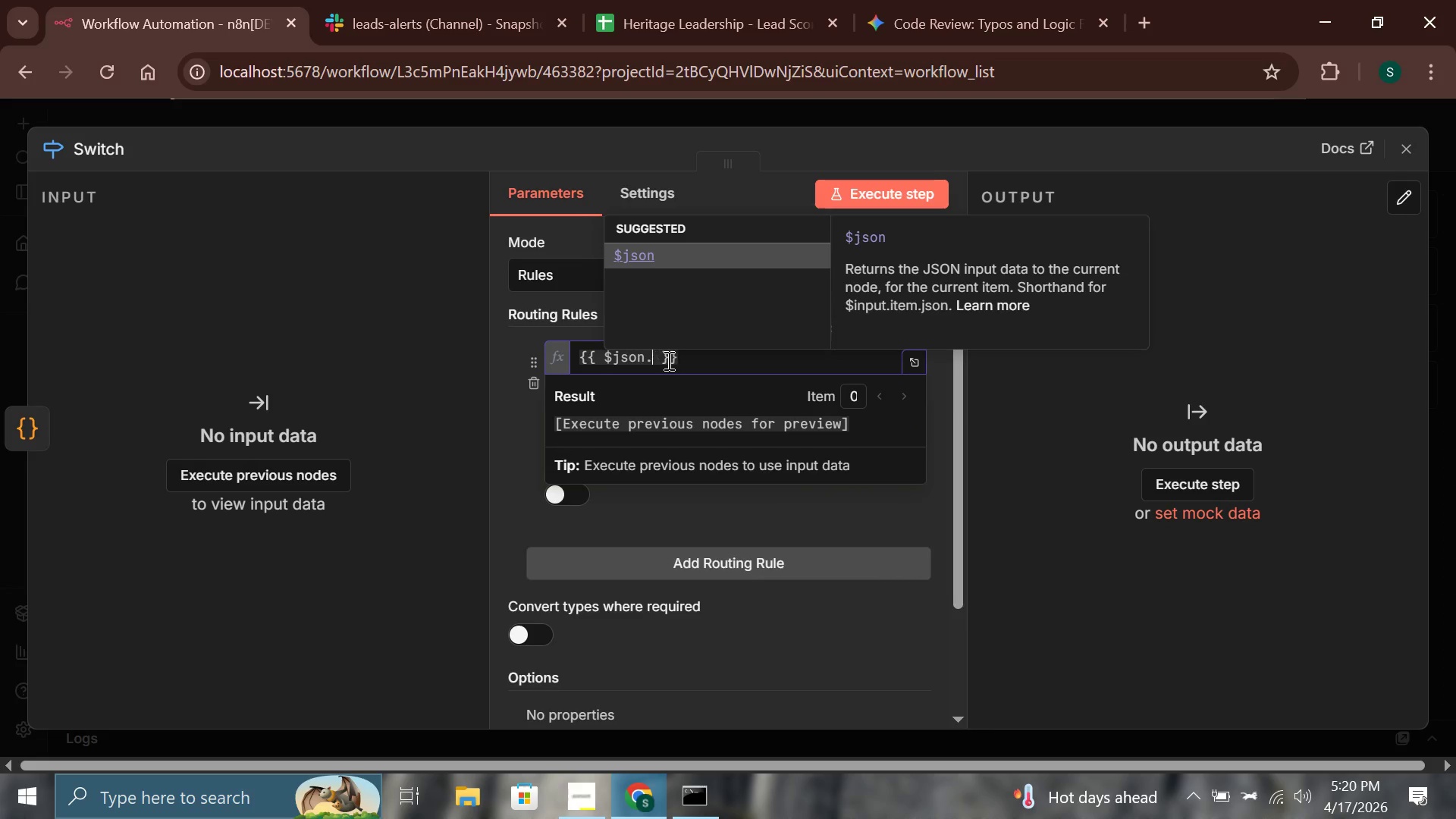 
key(Enter)
 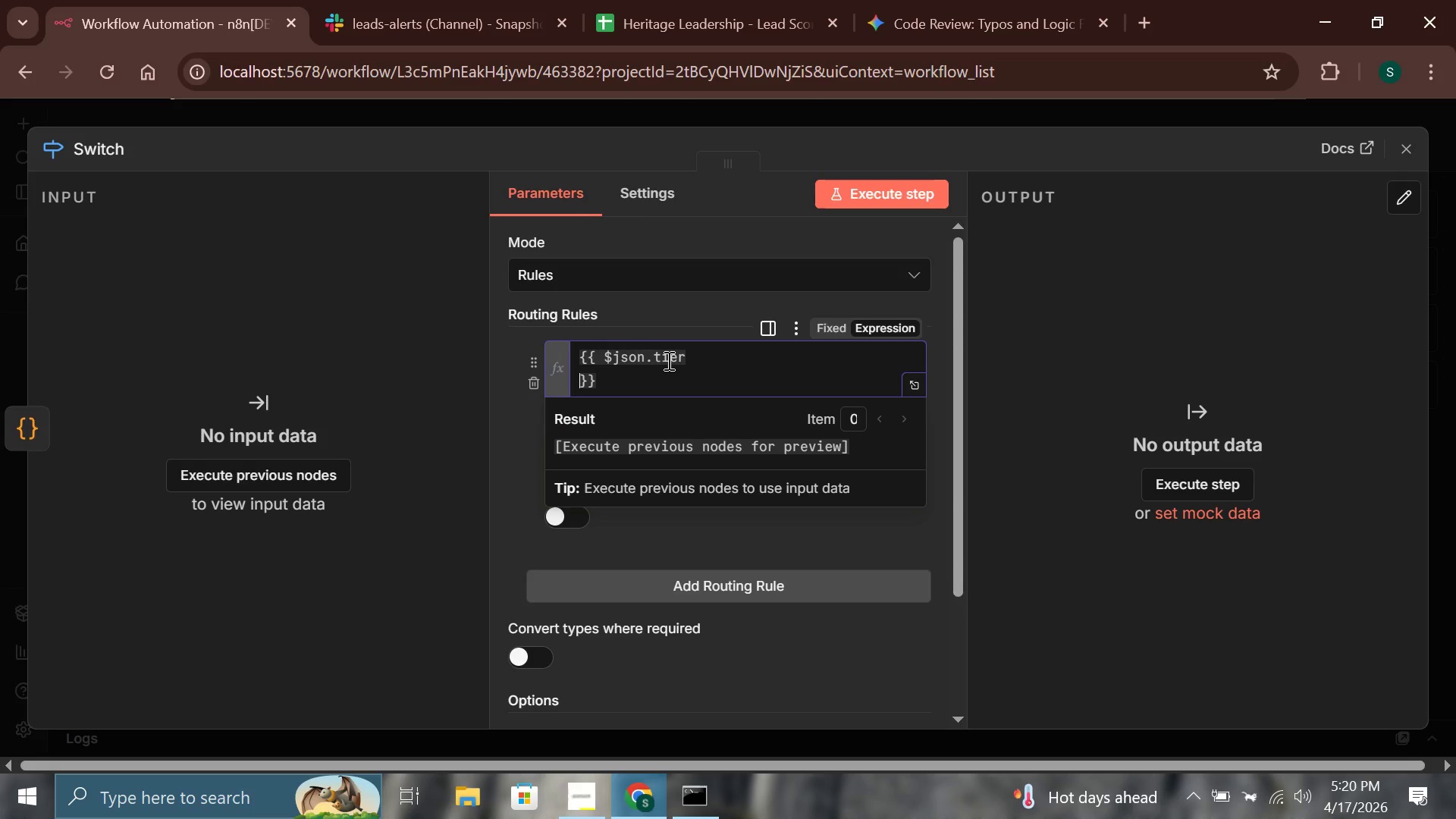 
key(Backspace)
 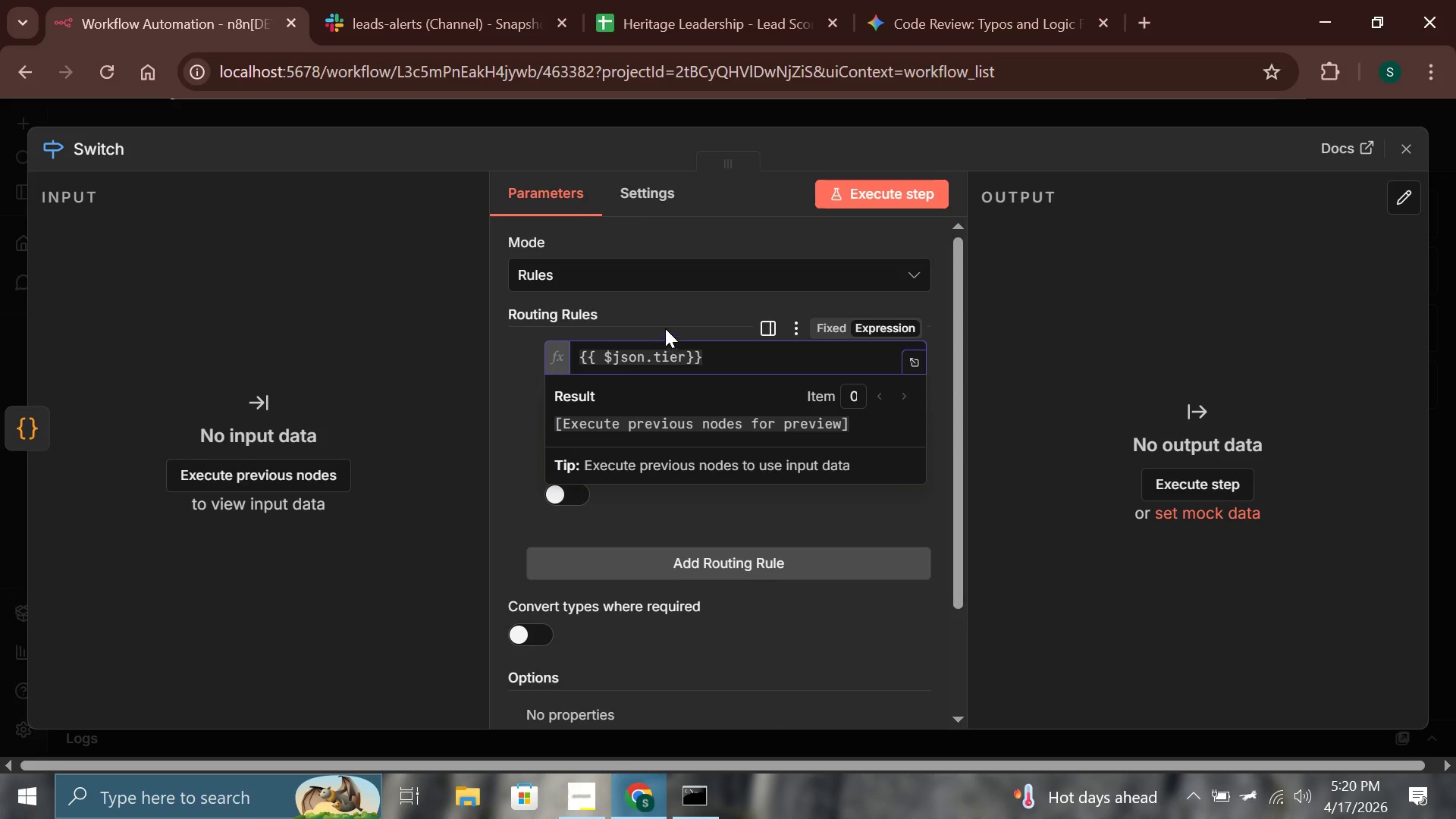 
left_click([669, 309])
 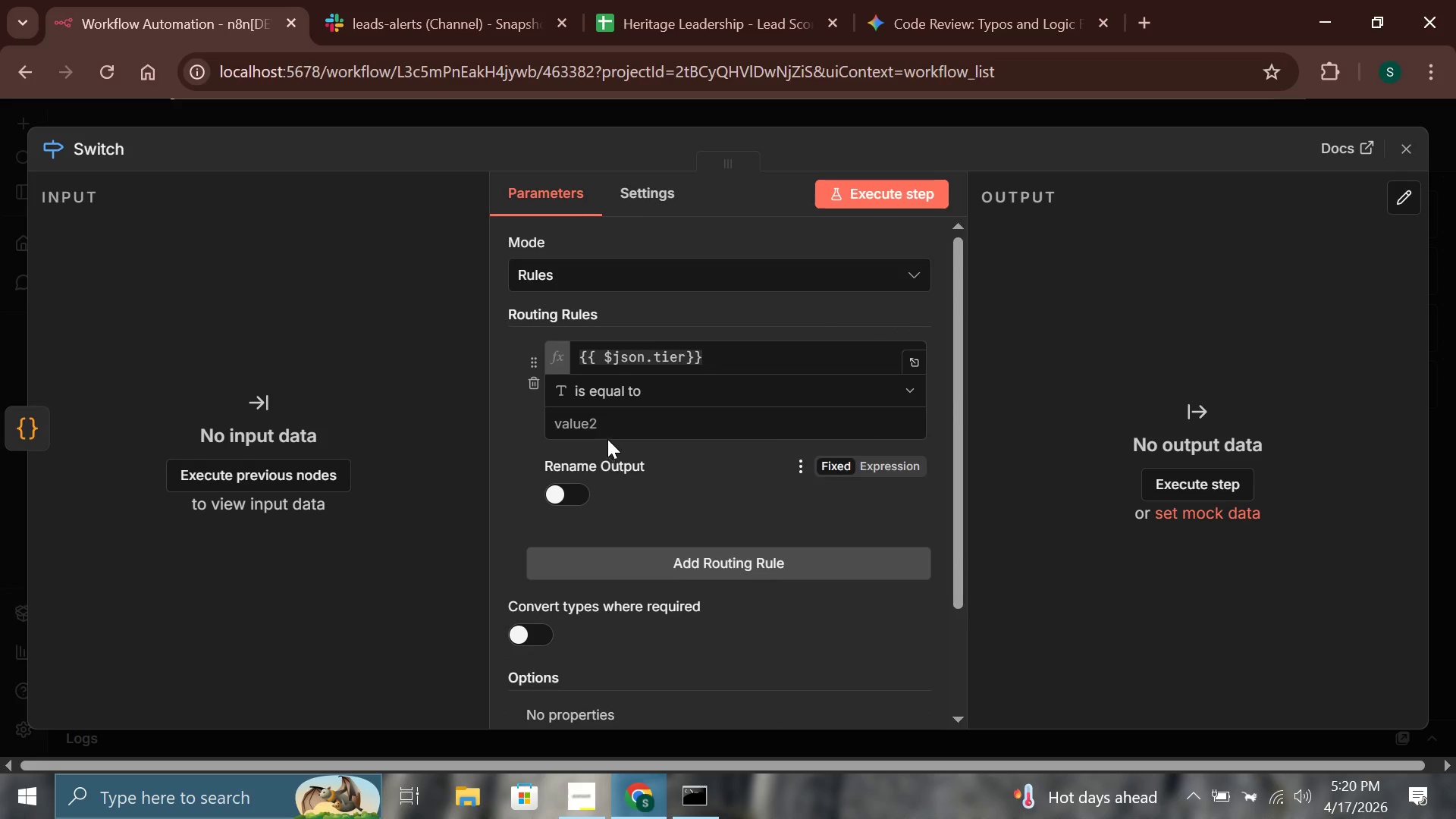 
left_click([609, 430])
 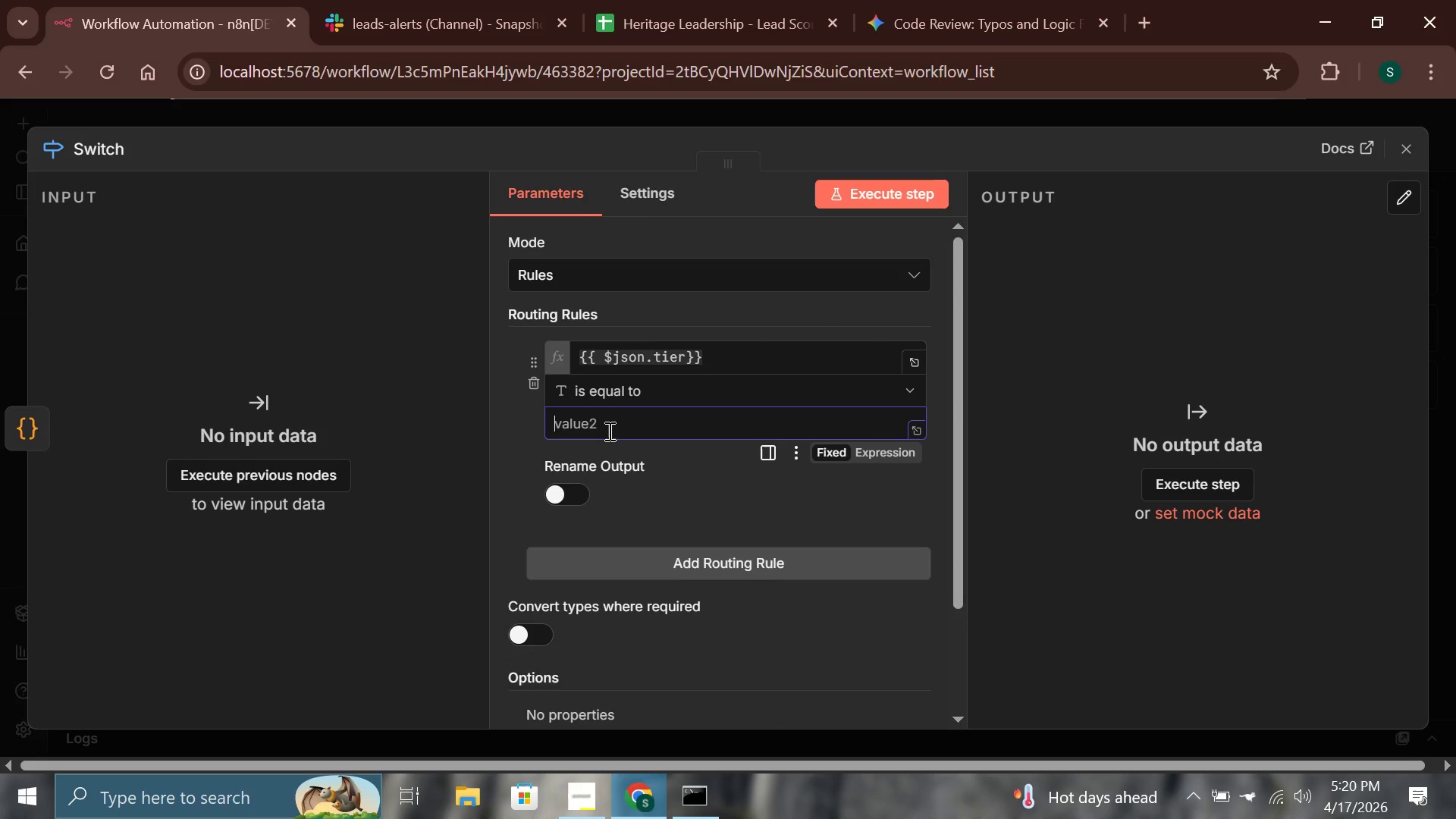 
type(tier1)
 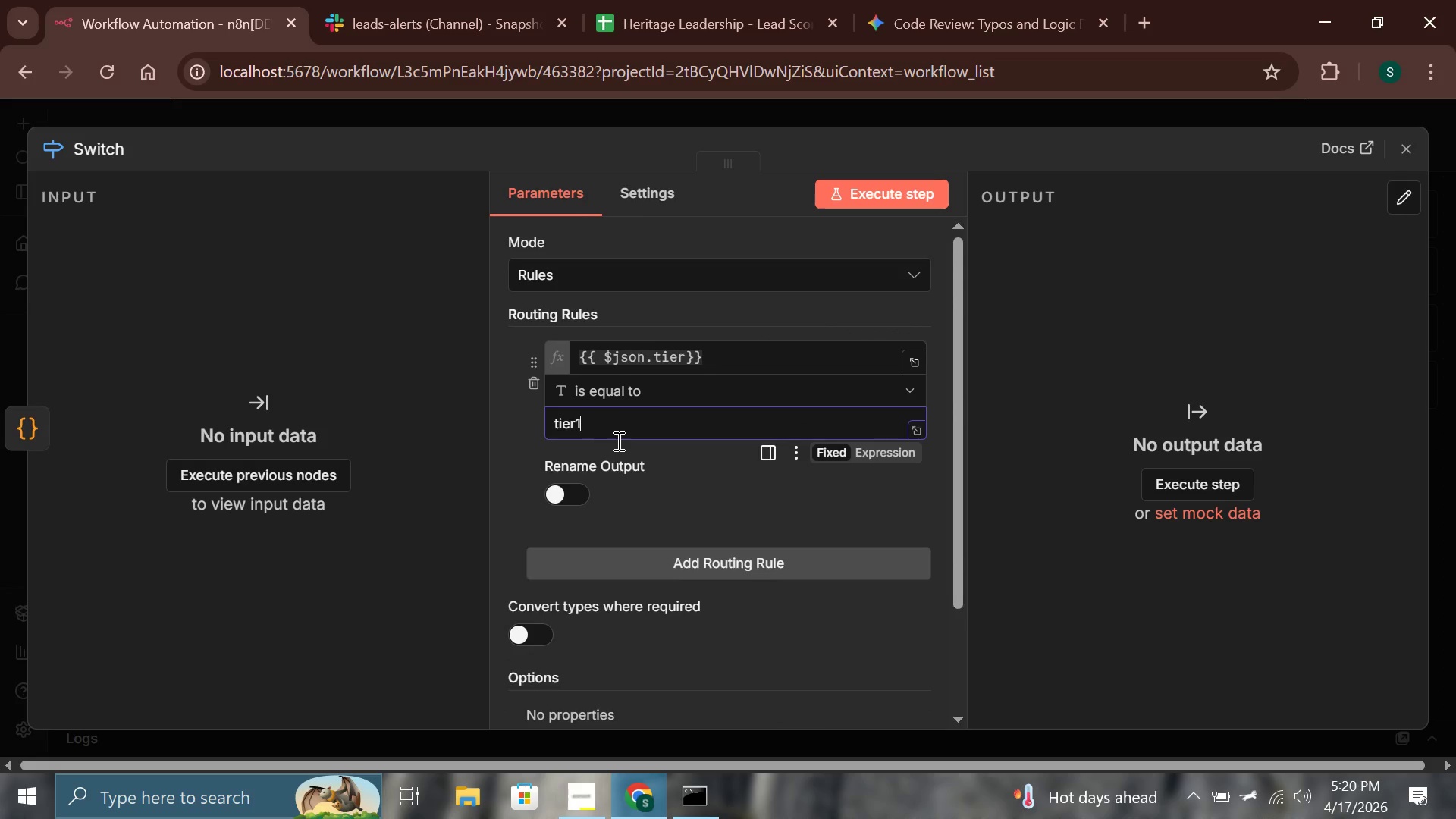 
left_click([679, 476])
 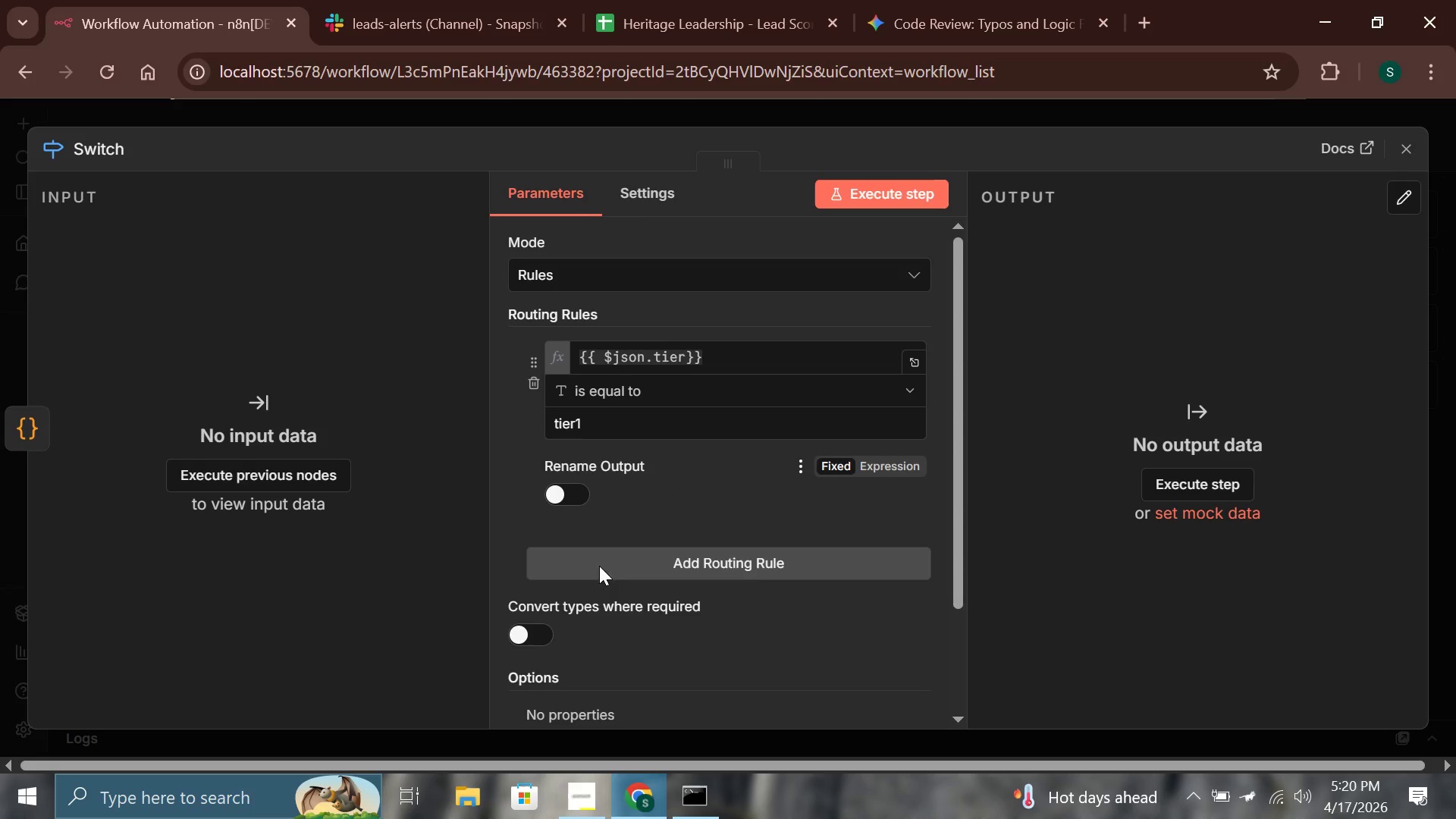 
left_click([698, 566])
 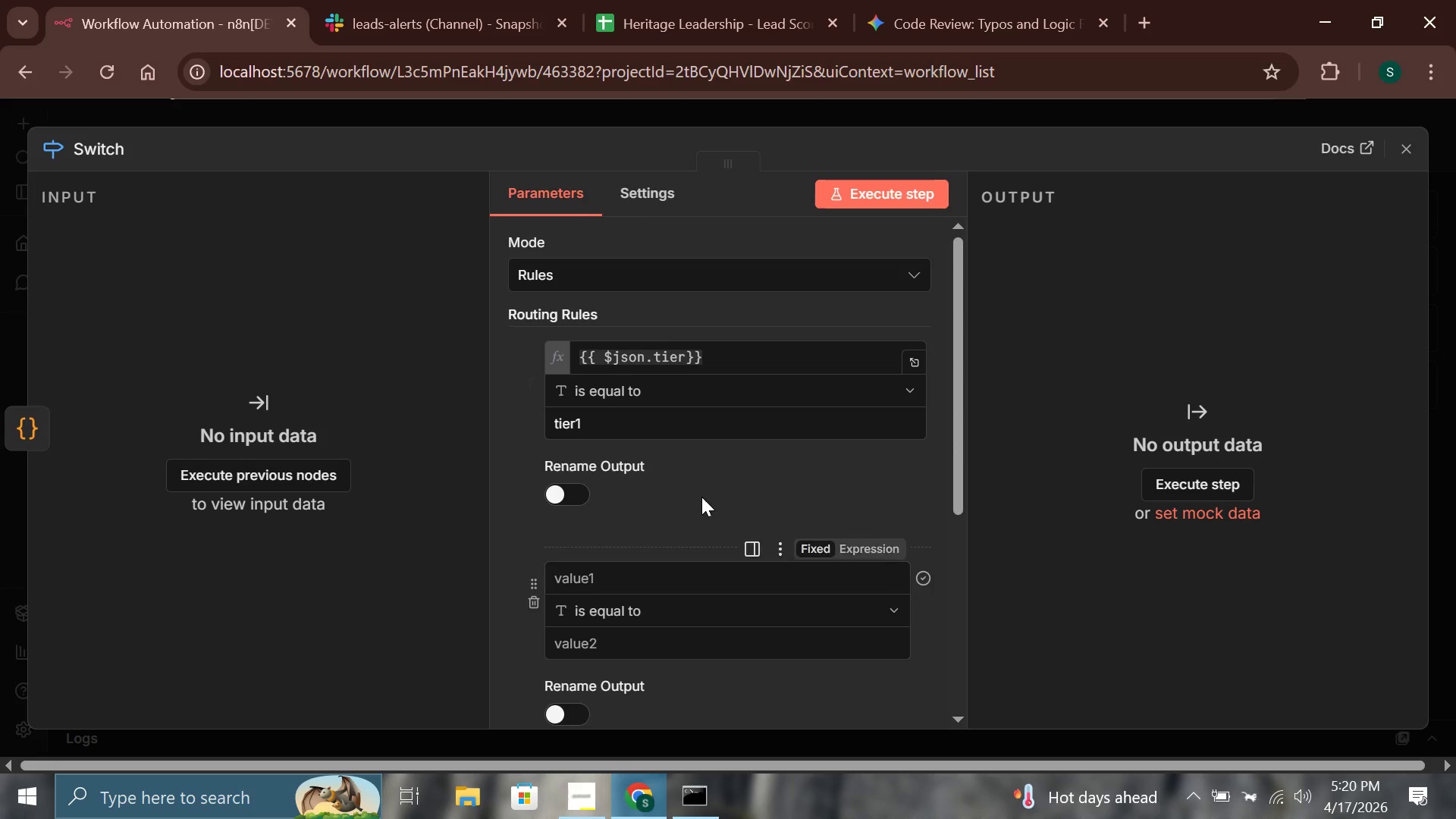 
scroll: coordinate [703, 495], scroll_direction: down, amount: 1.0
 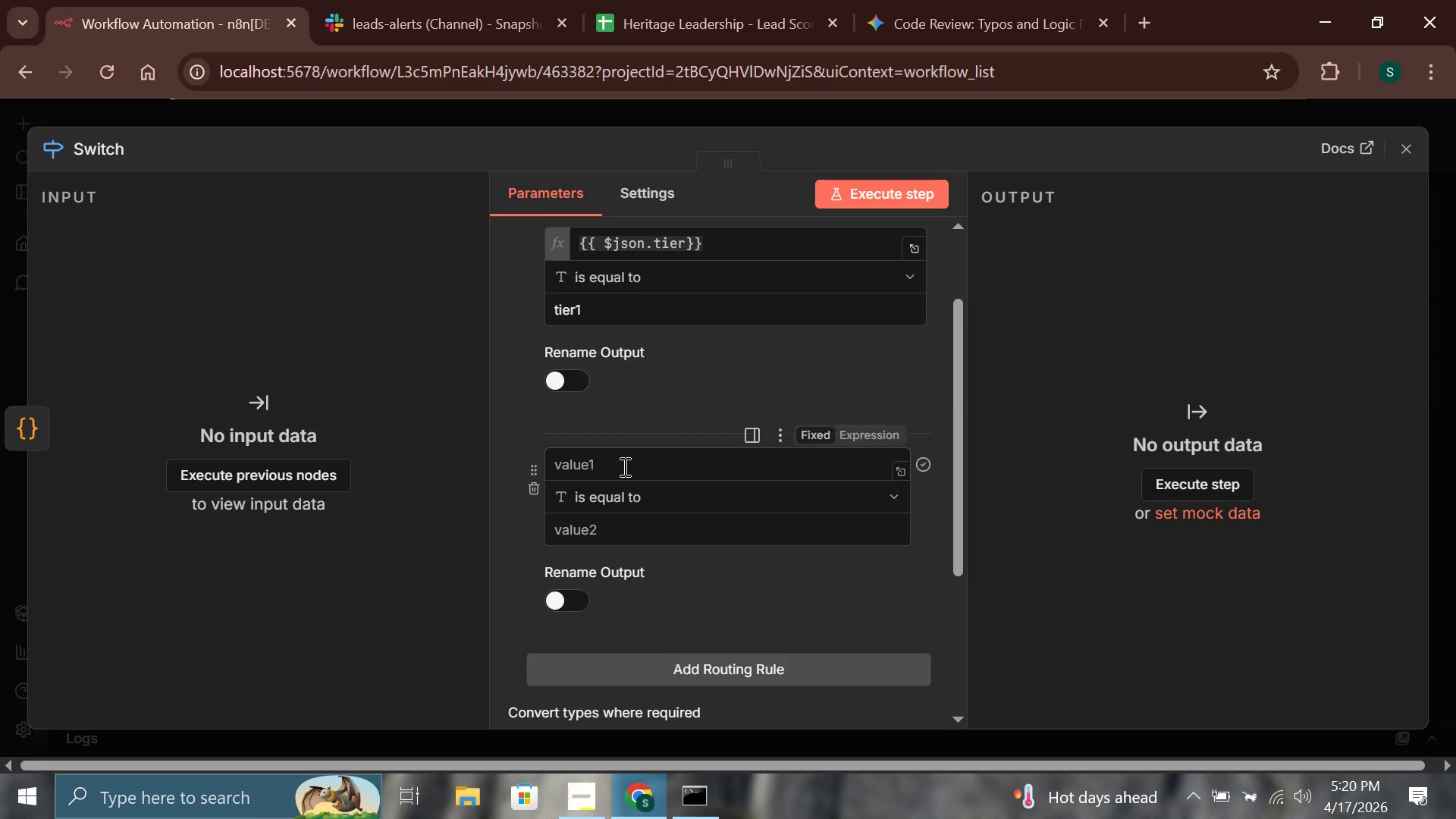 
left_click([623, 466])
 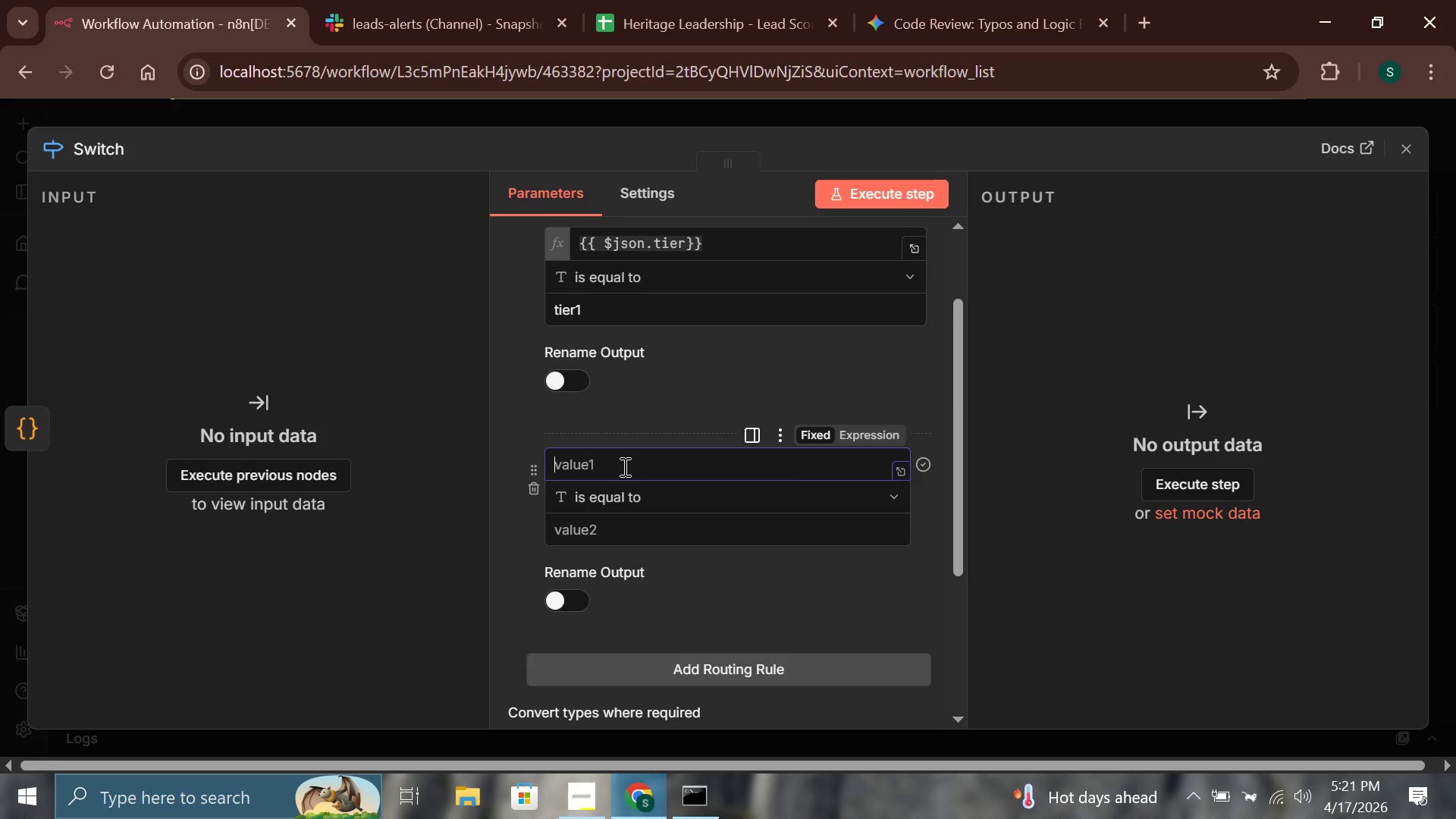 
wait(6.3)
 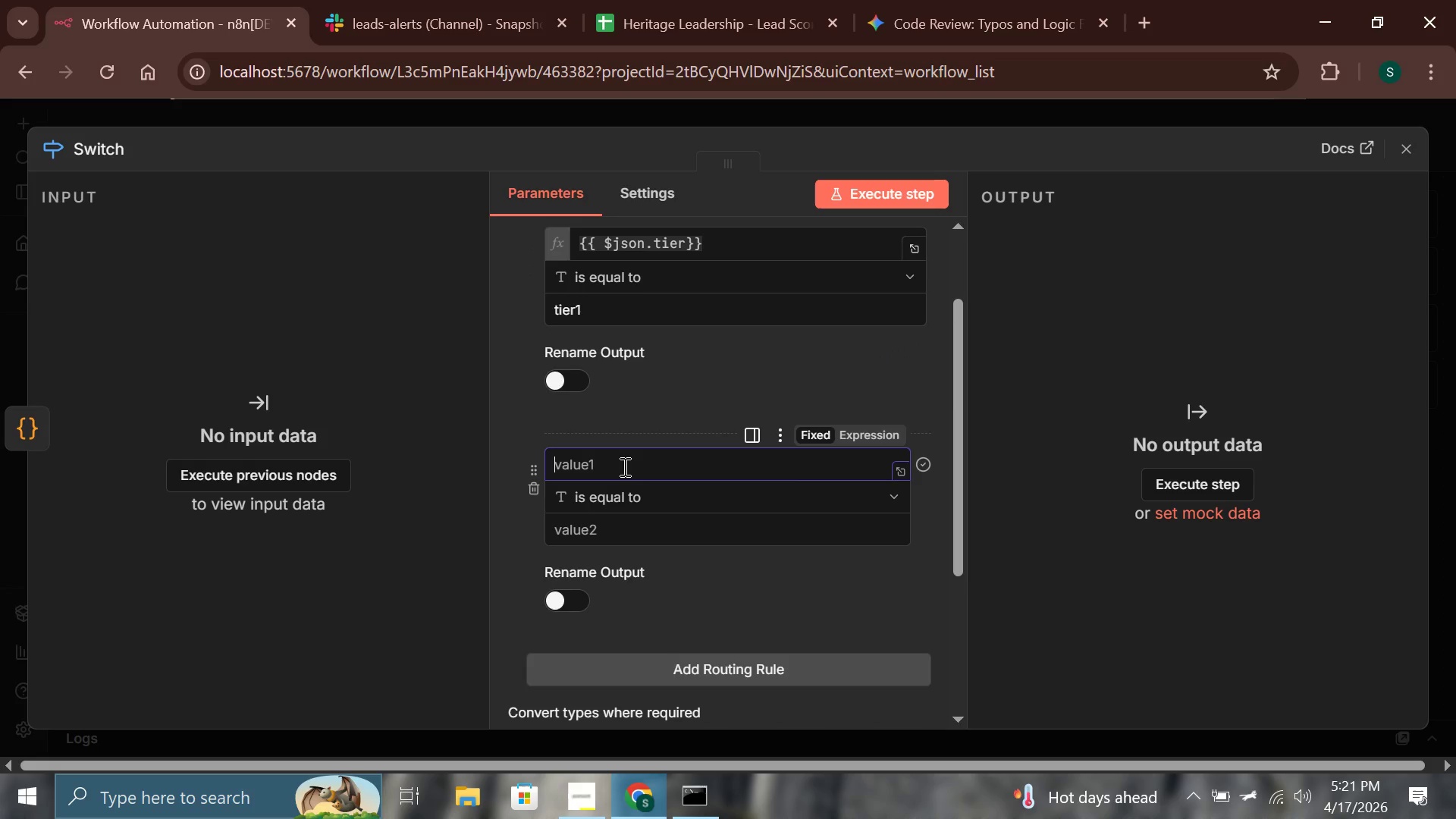 
scroll: coordinate [623, 466], scroll_direction: up, amount: 1.0
 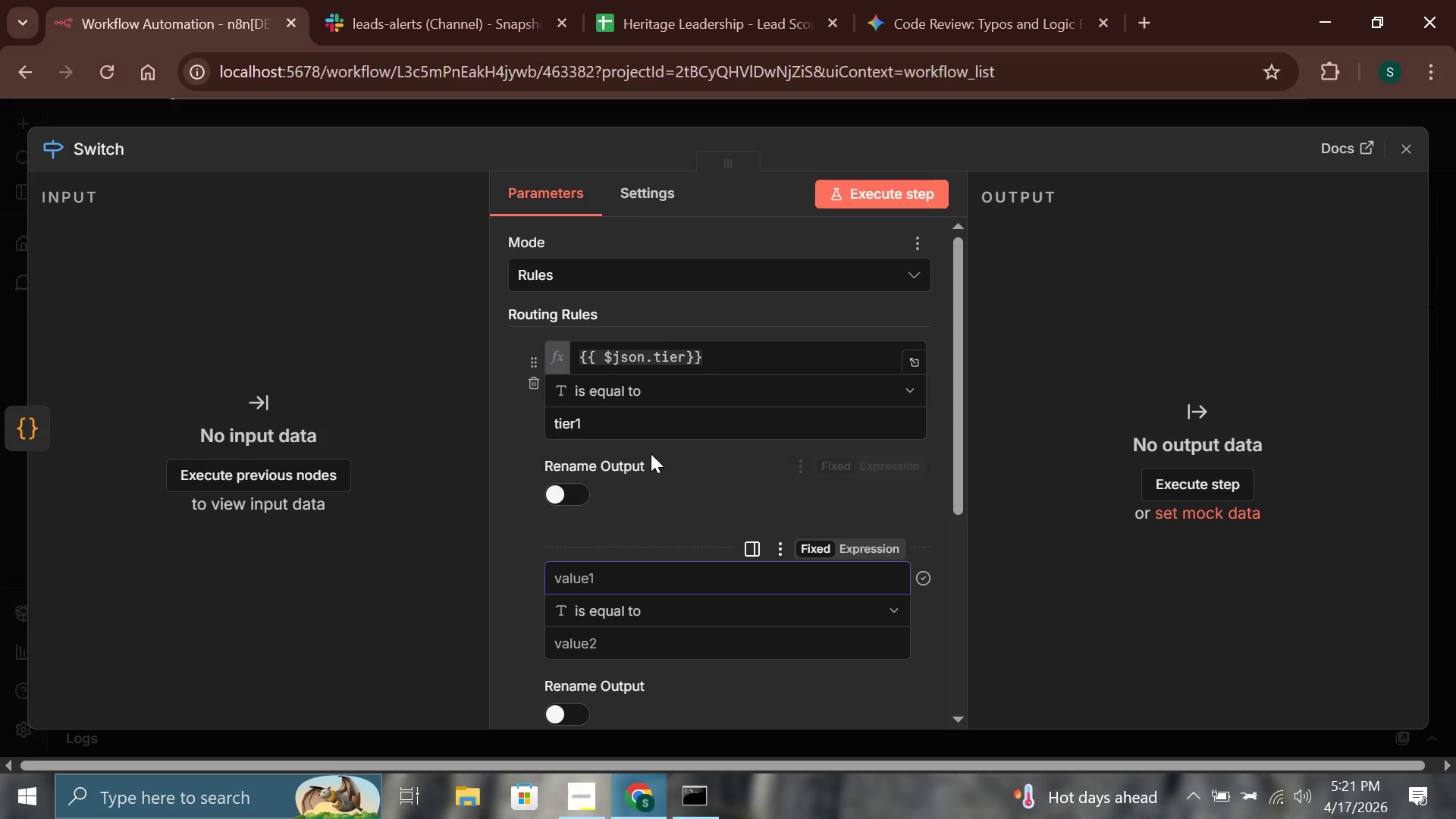 
scroll: coordinate [653, 544], scroll_direction: down, amount: 2.0
 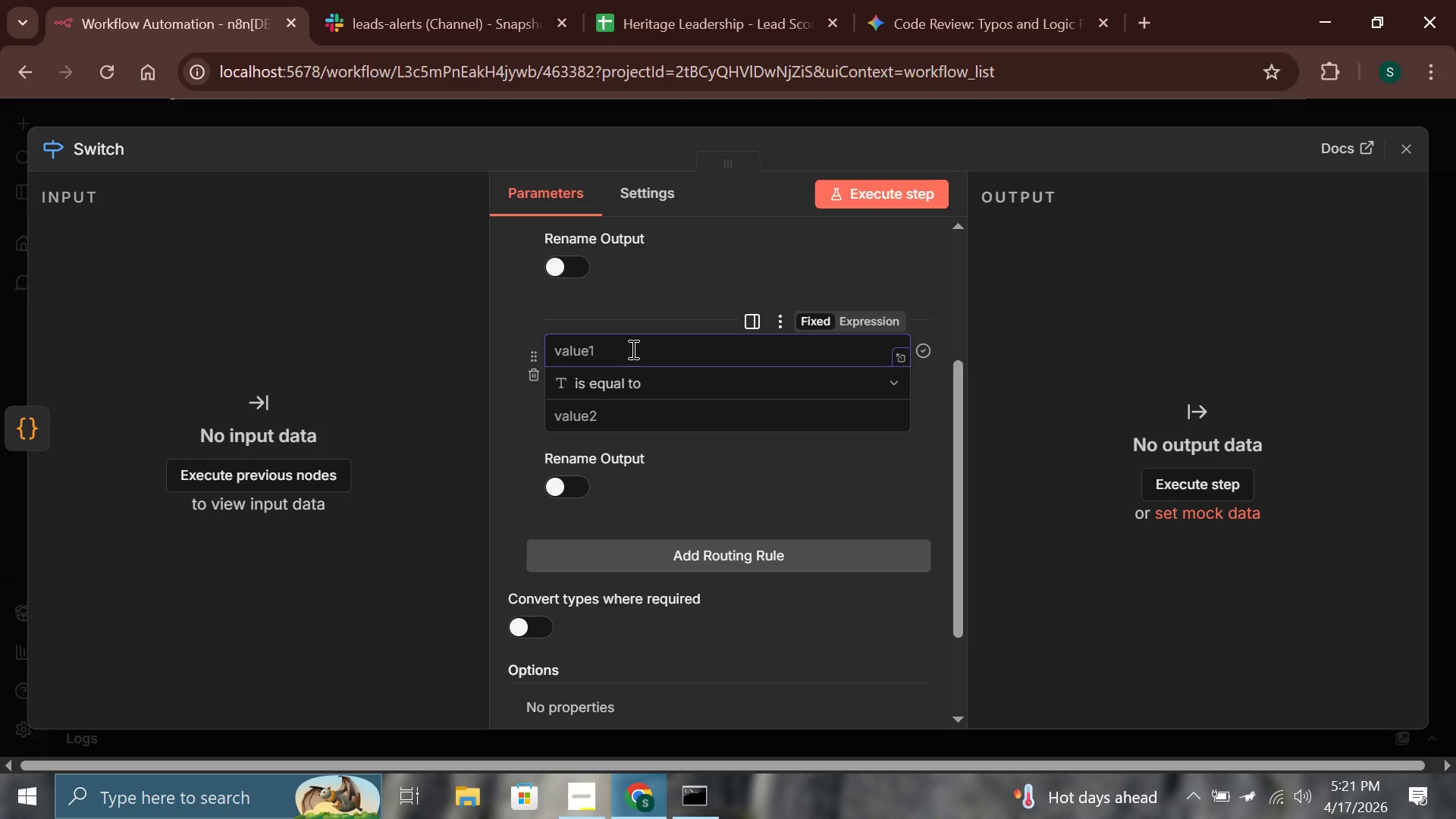 
left_click([630, 348])
 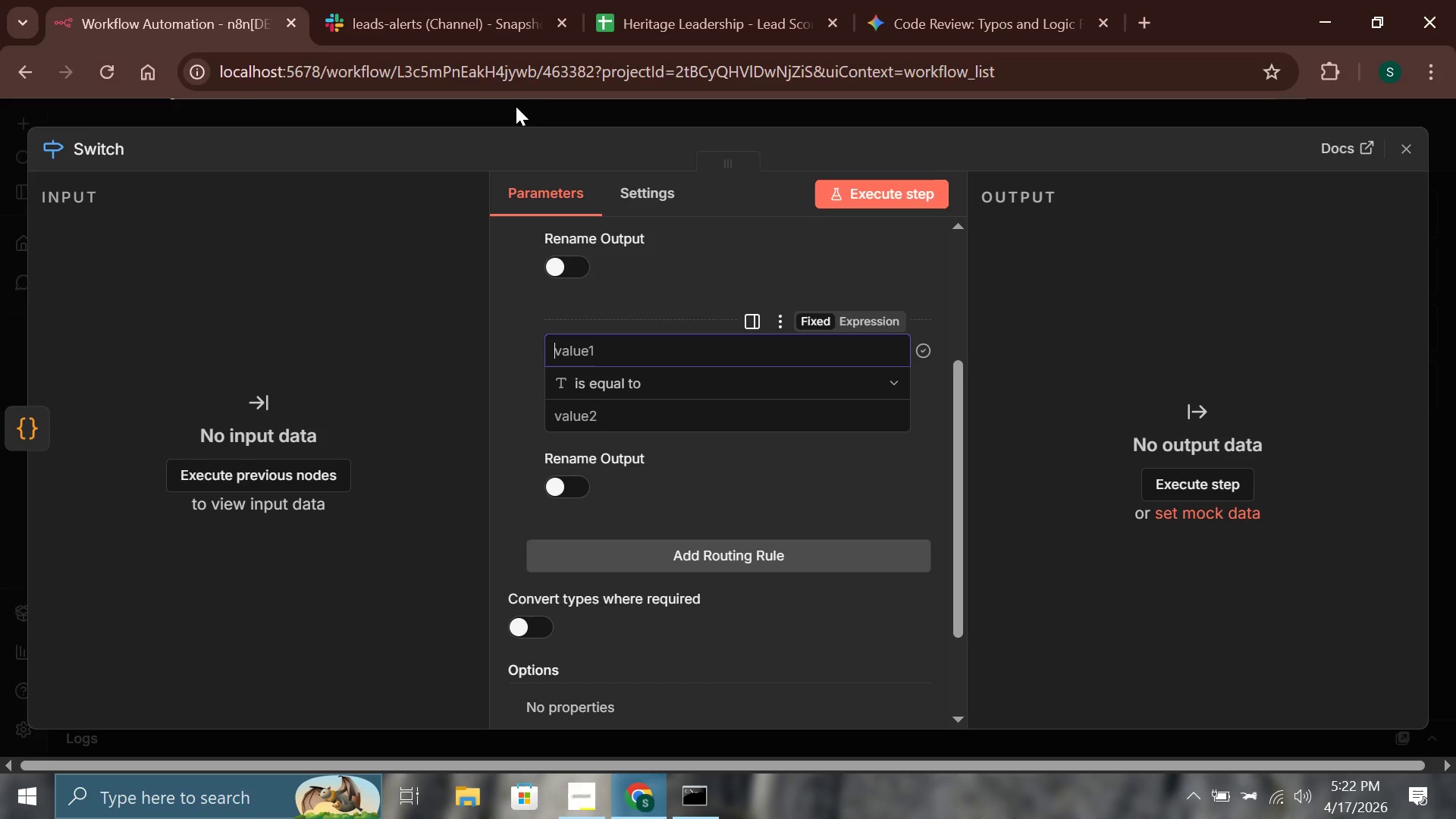 
wait(65.31)
 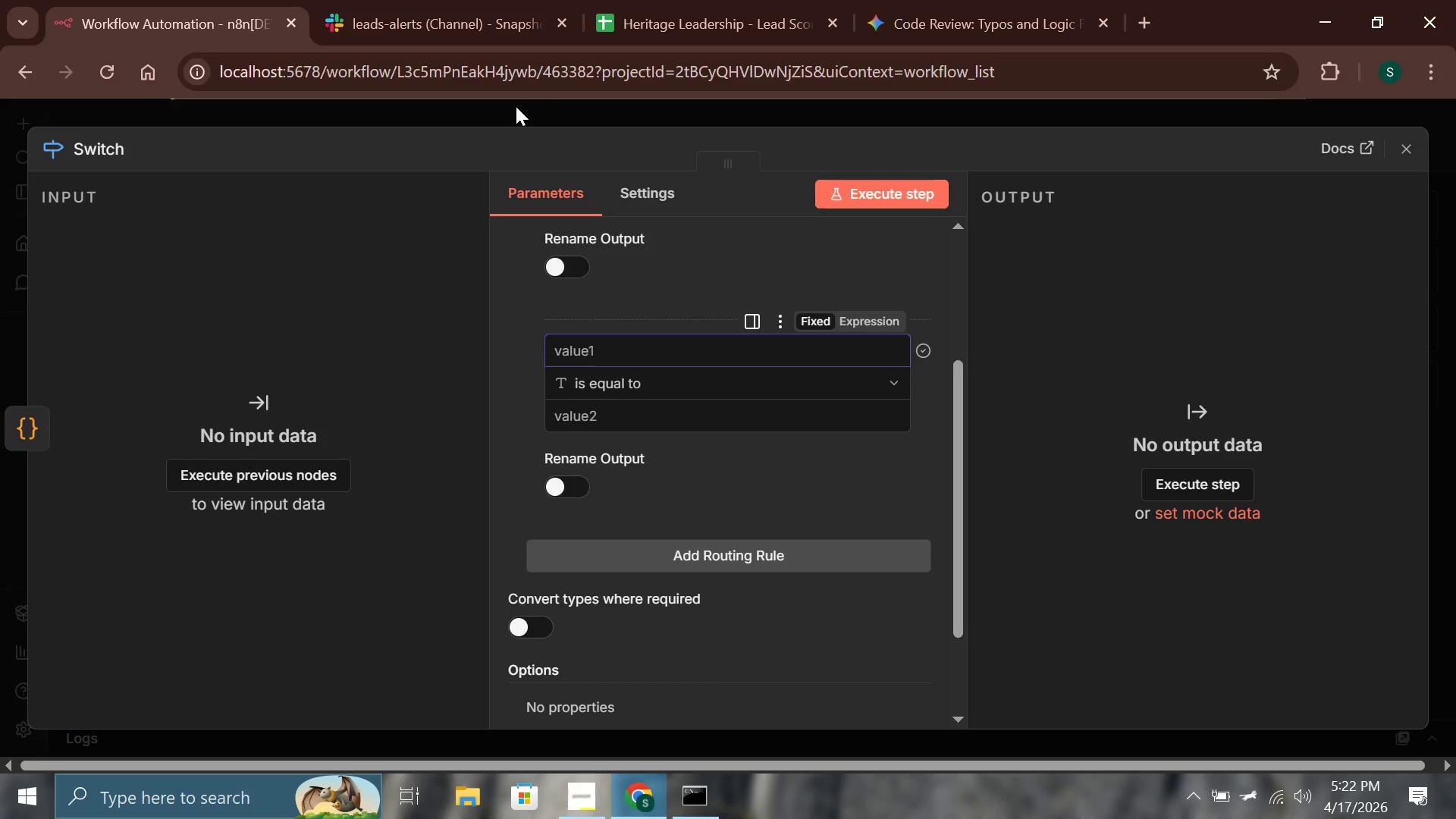 
type({{$json)
key(Backspace)
key(Backspace)
key(Backspace)
key(Backspace)
 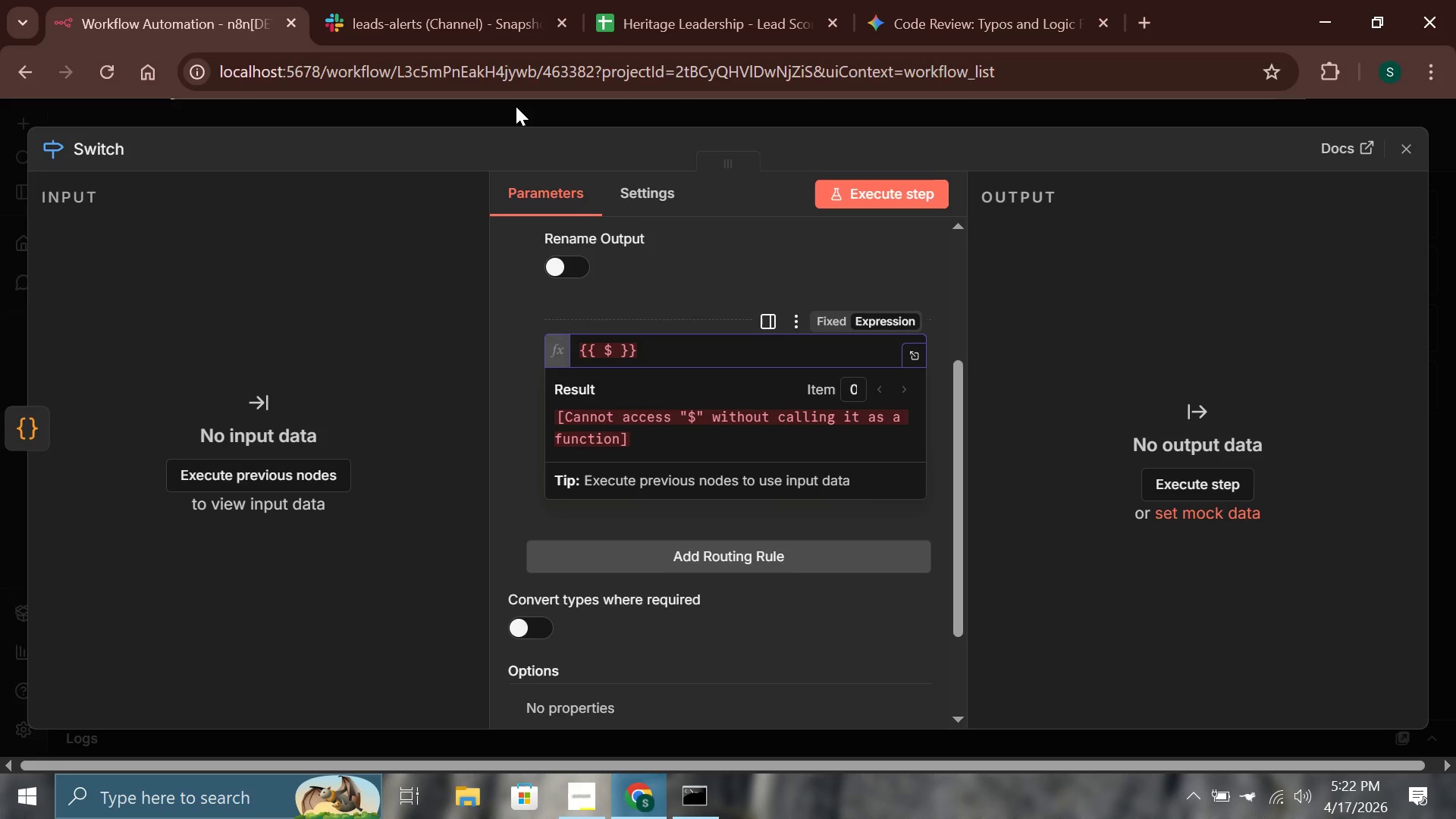 
key(ArrowRight)
 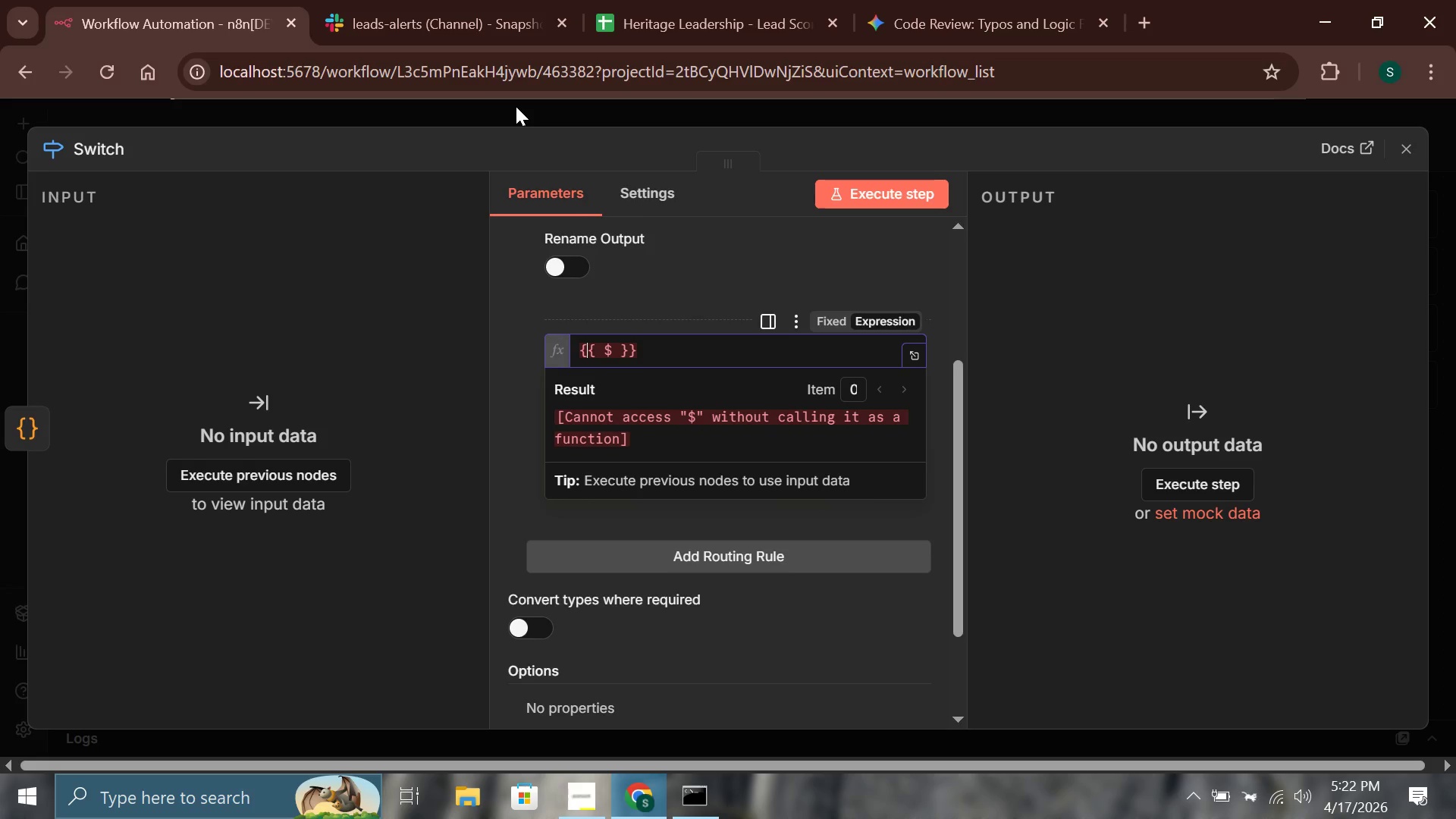 
key(ArrowRight)
 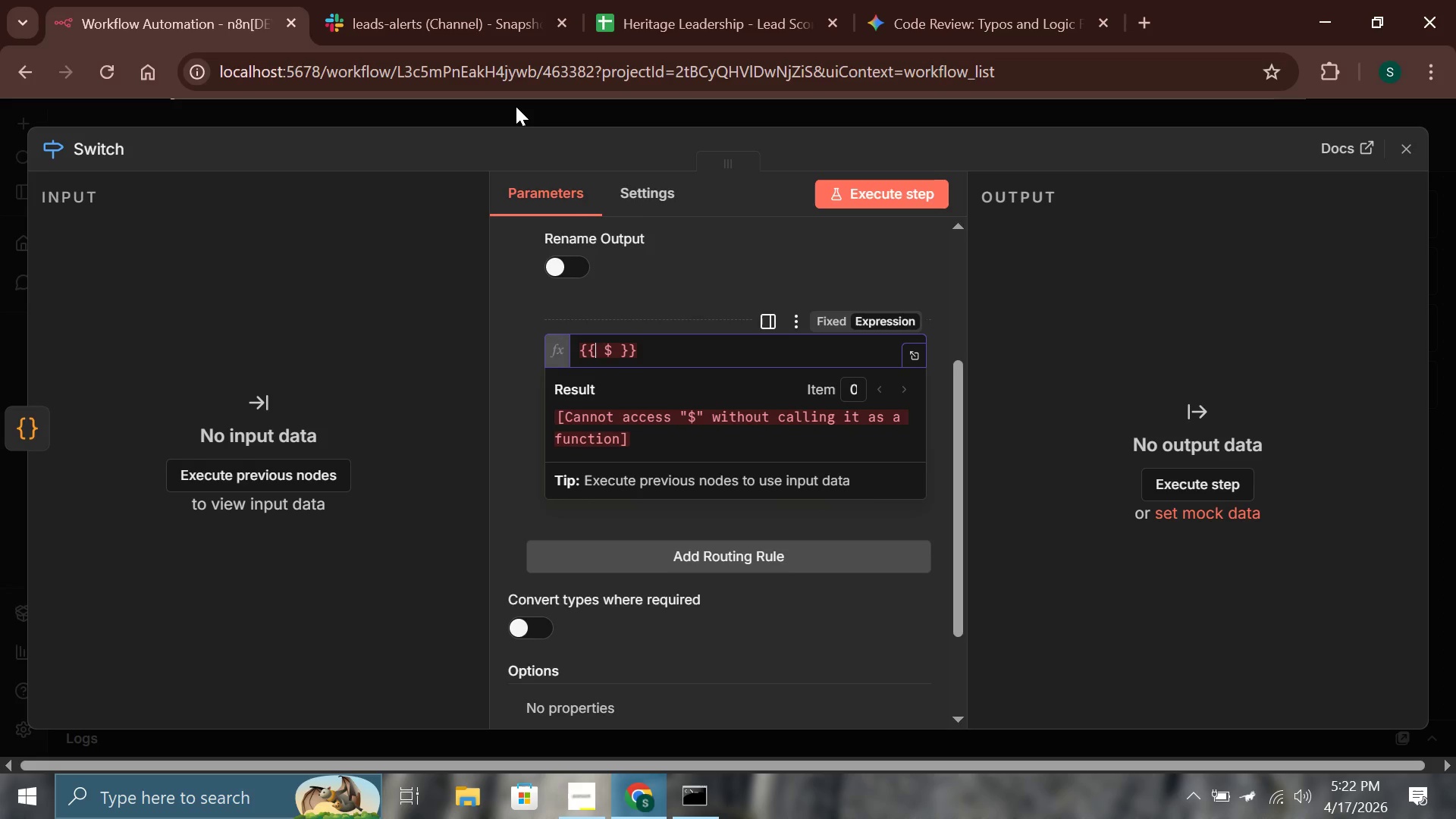 
key(ArrowRight)
 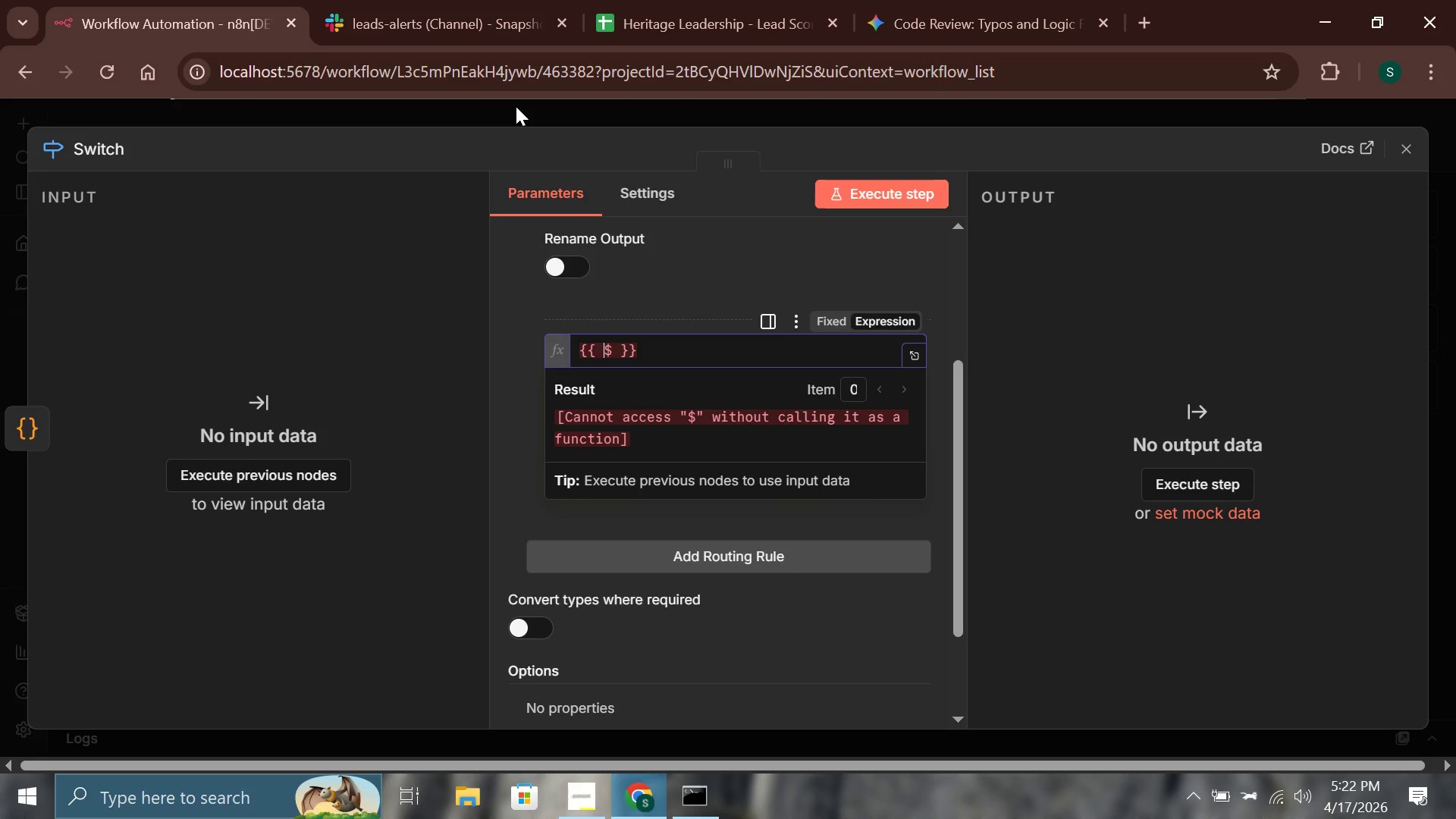 
key(ArrowRight)
 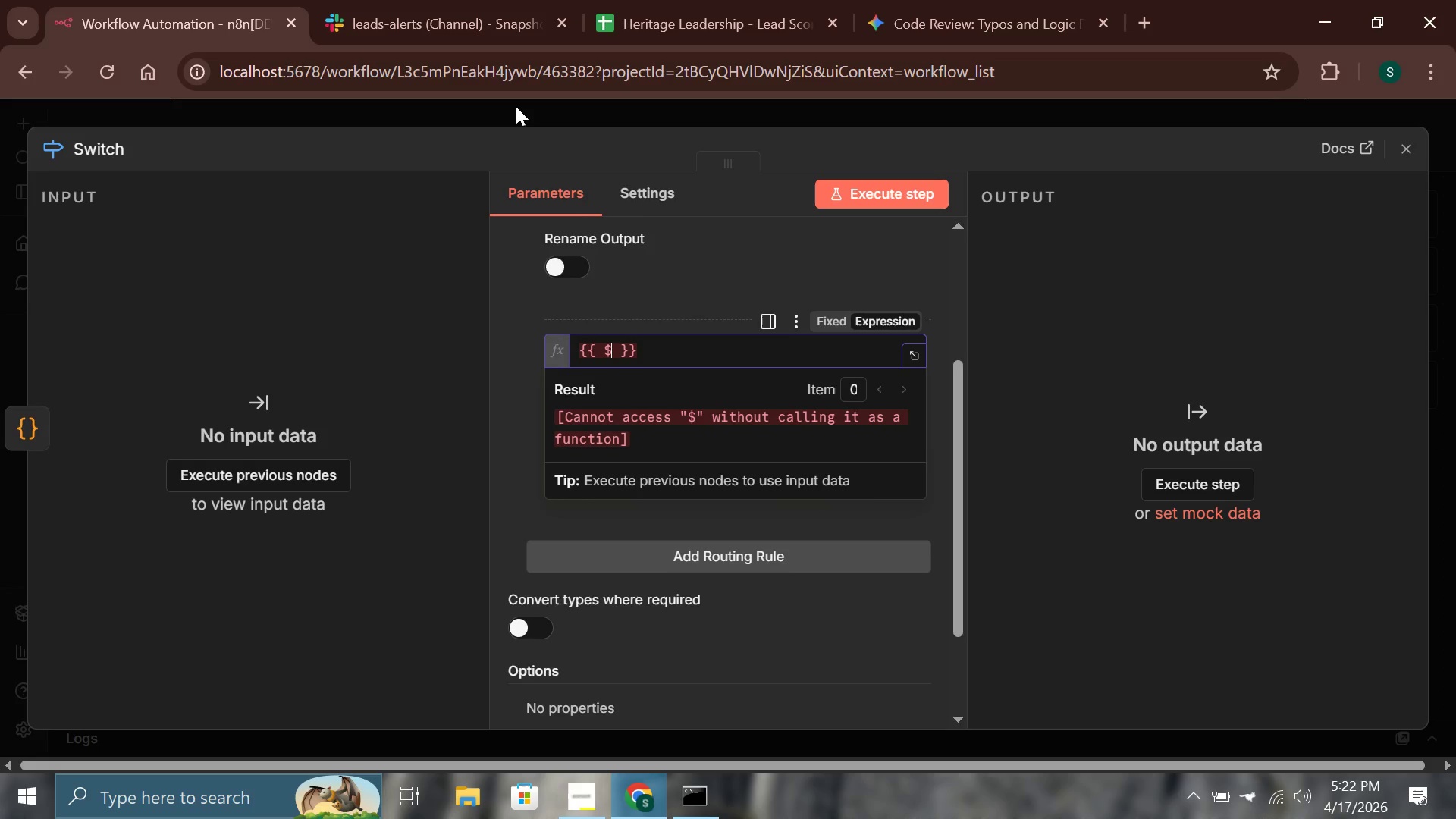 
key(ArrowRight)
 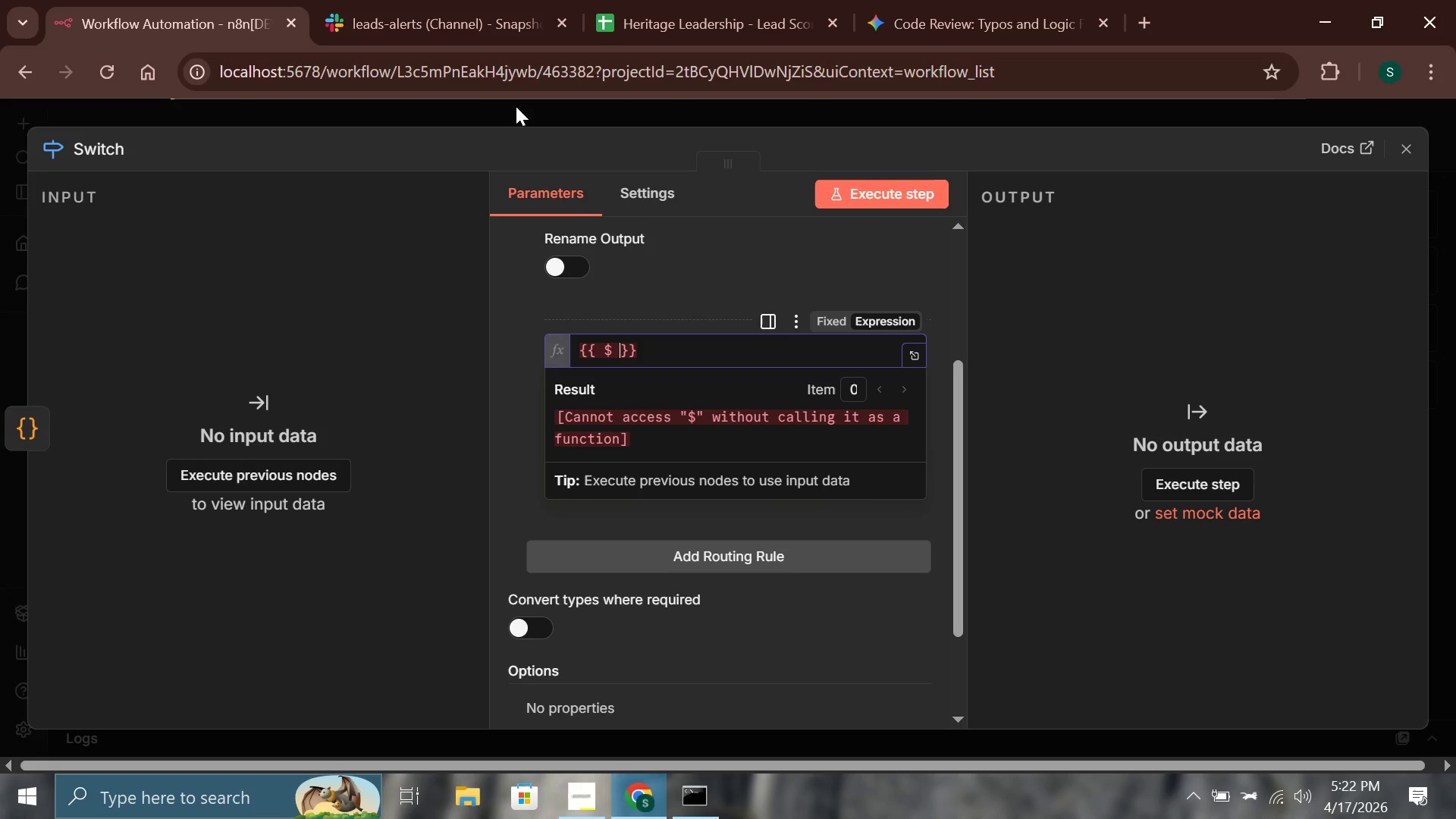 
key(ArrowLeft)
 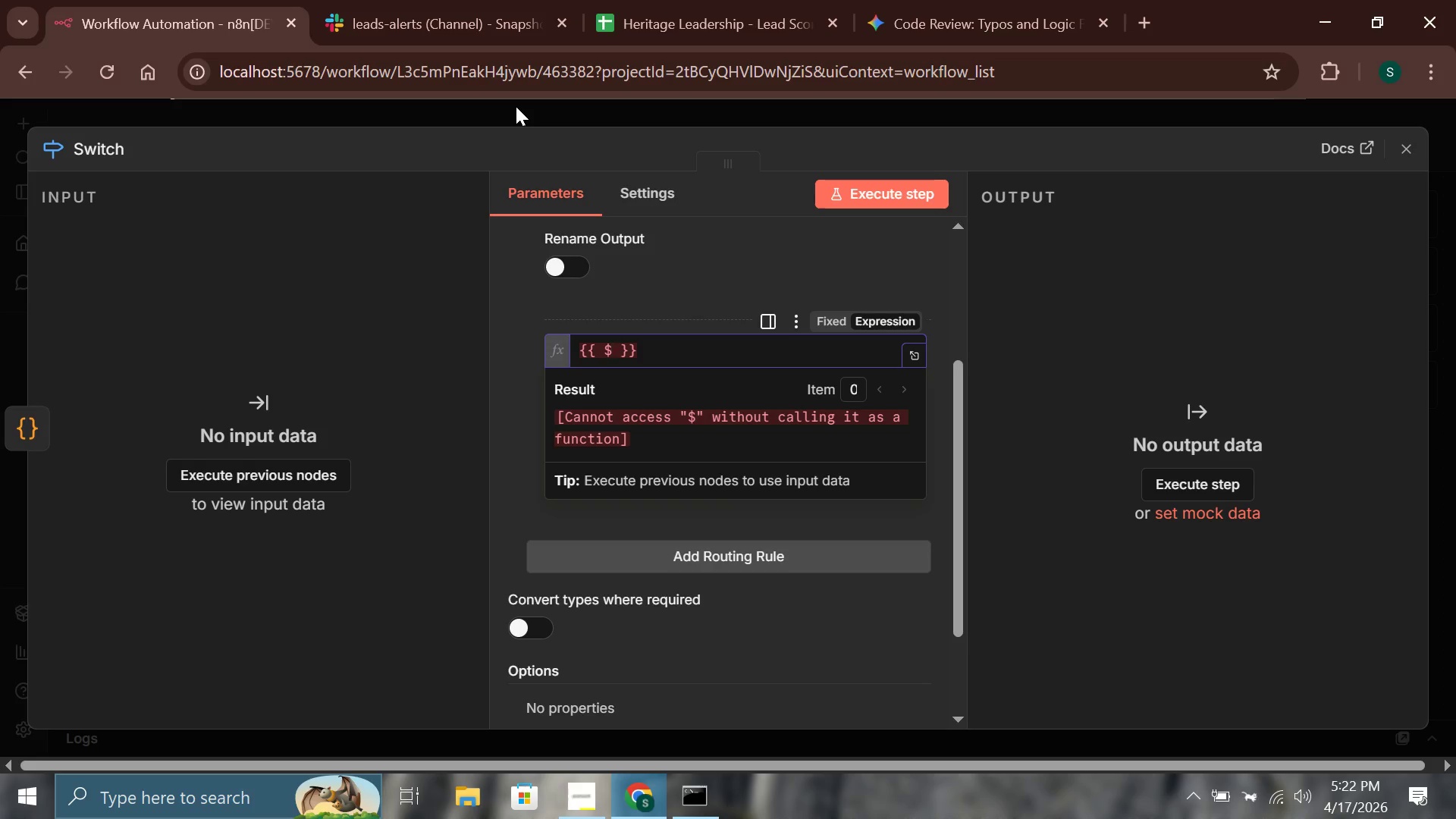 
type(json.tier)
 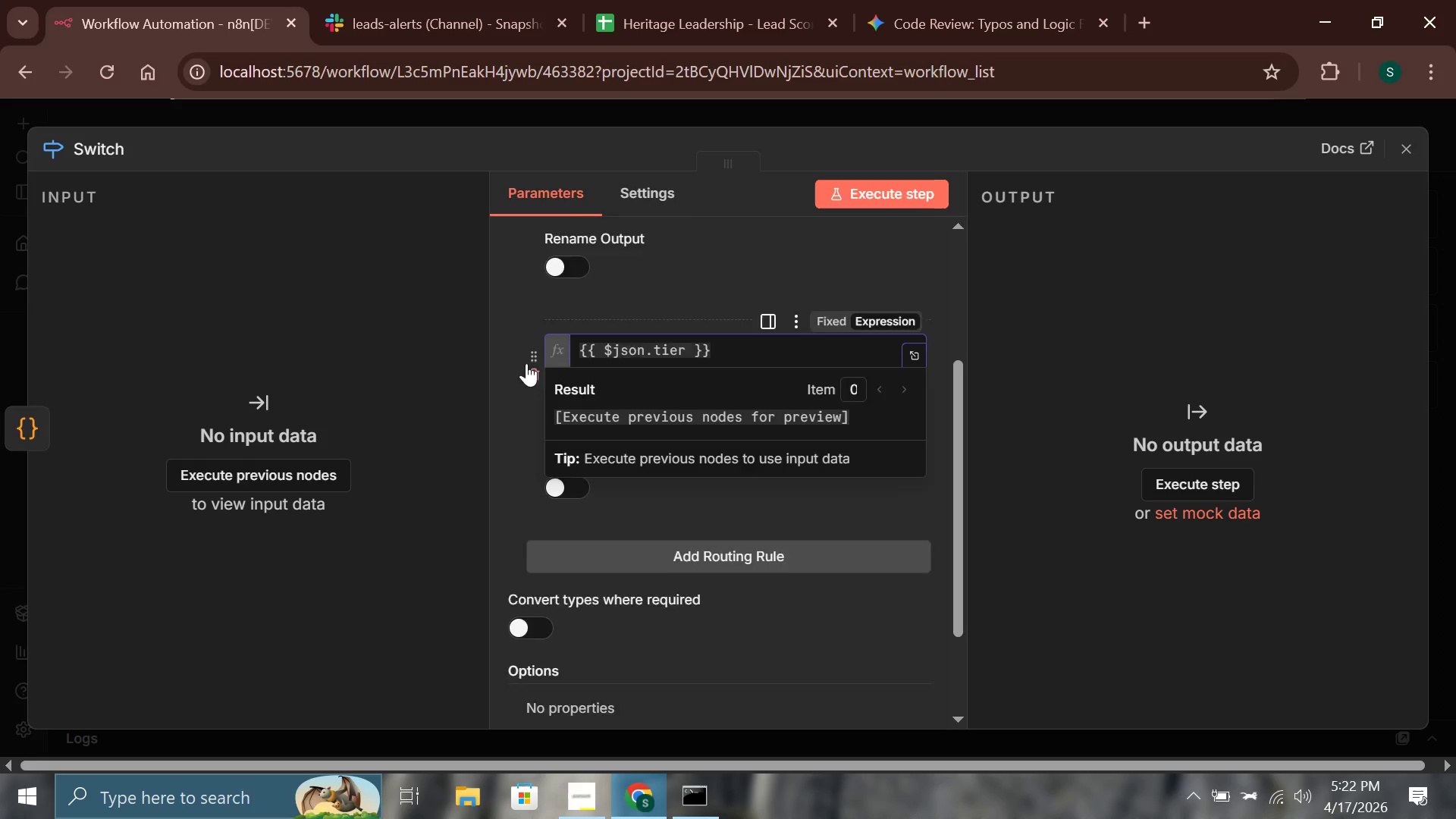 
scroll: coordinate [577, 435], scroll_direction: none, amount: 0.0
 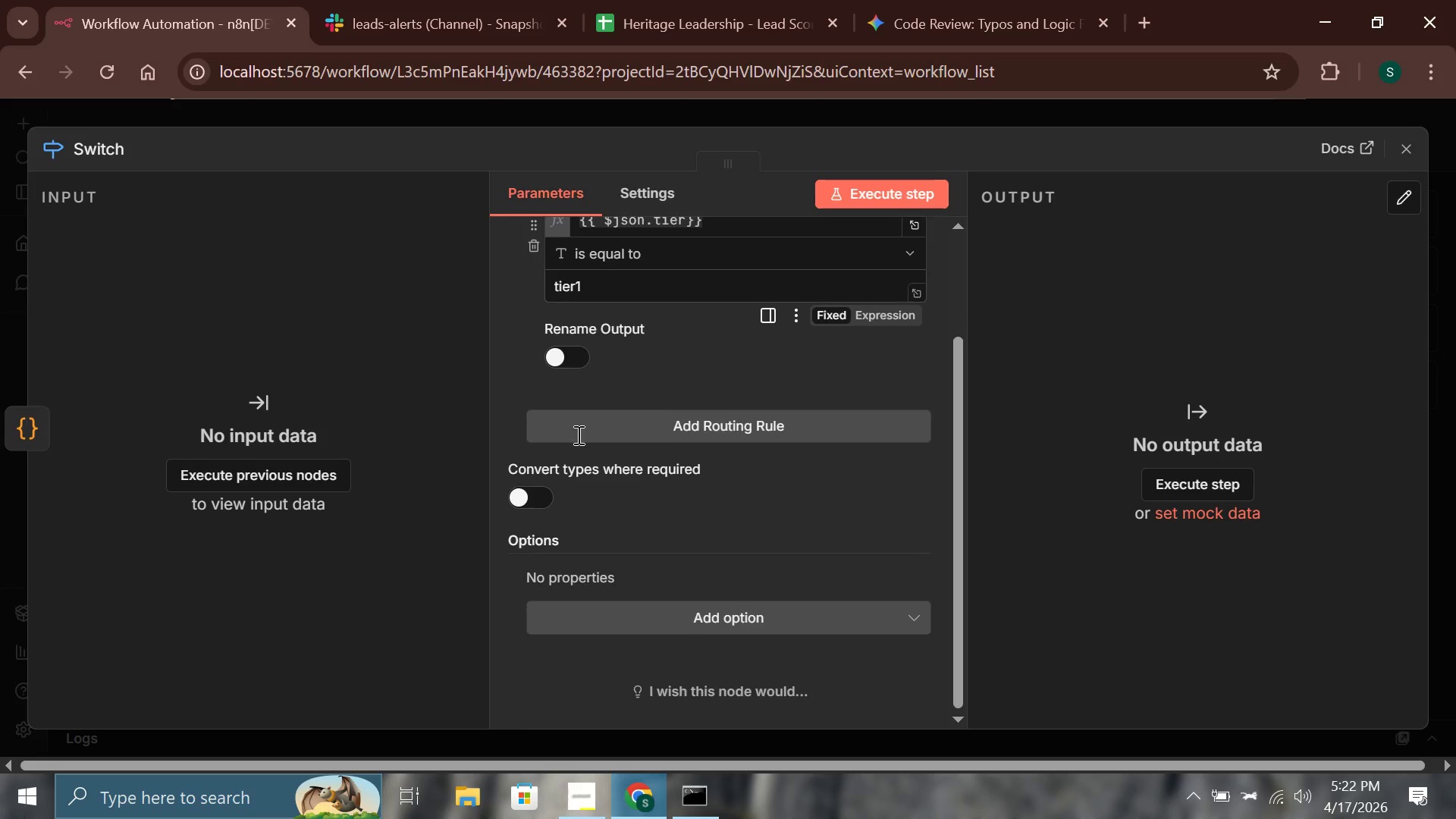 
key(Control+Z)
 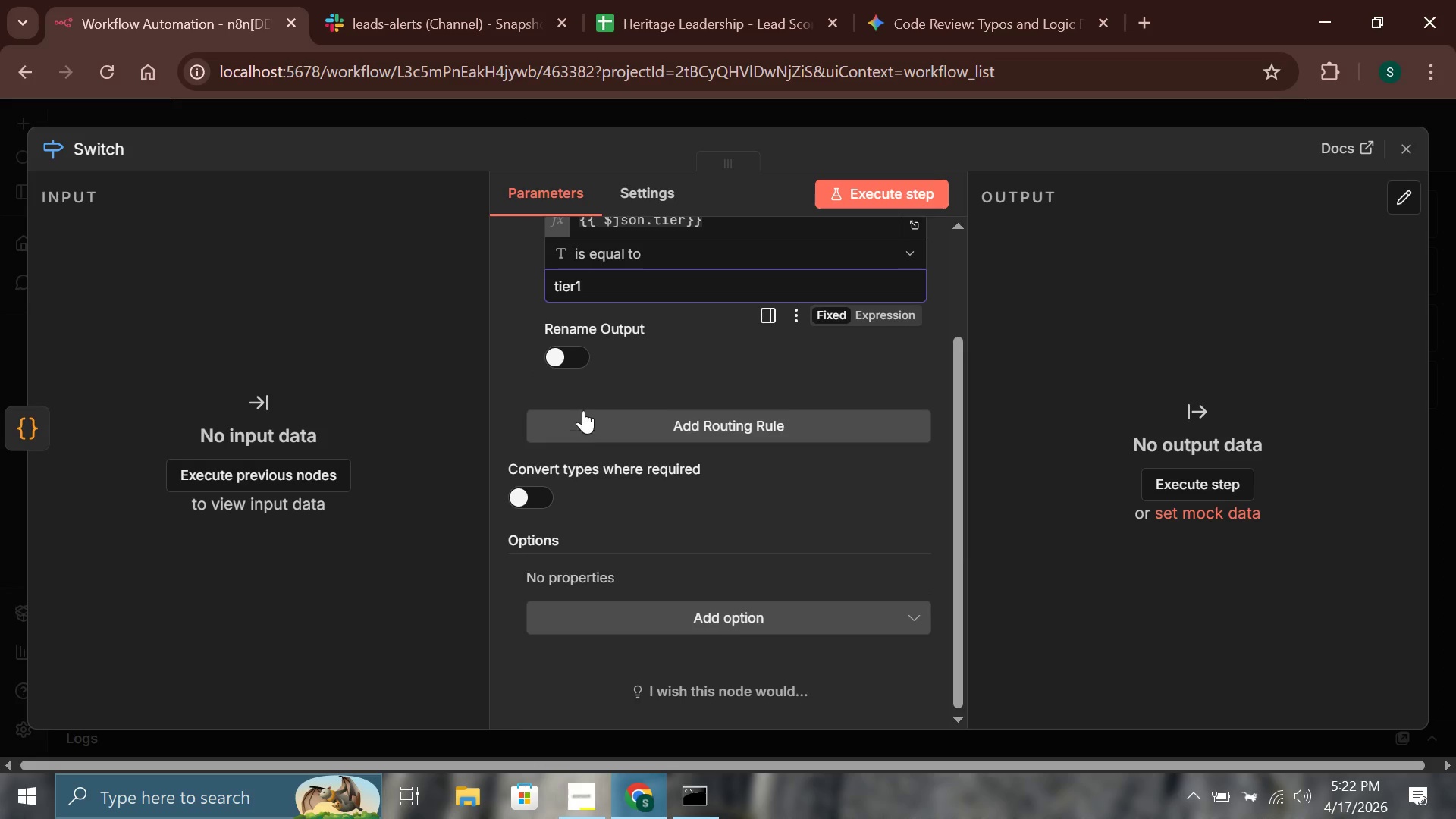 
left_click([636, 379])
 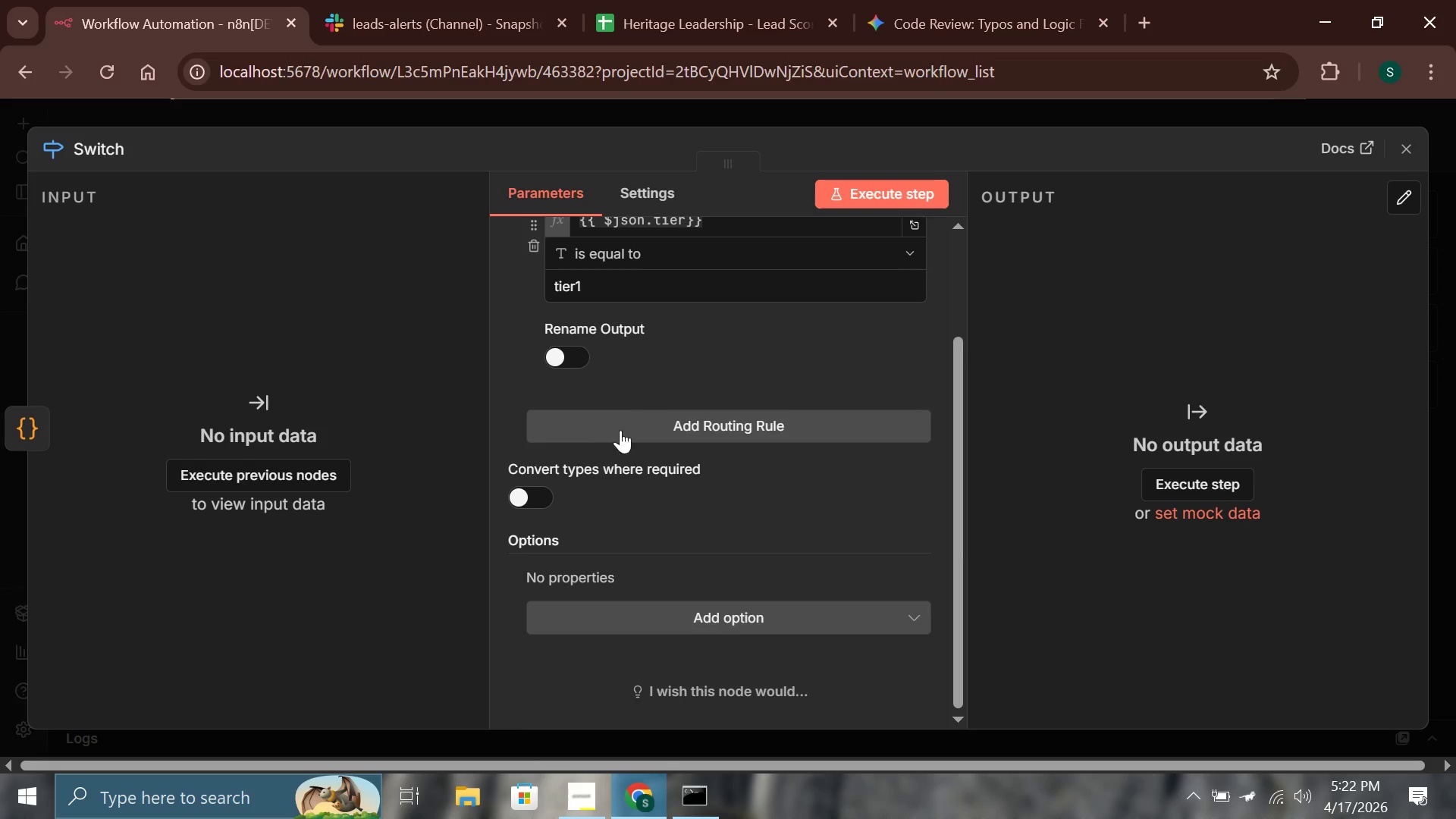 
left_click([637, 431])
 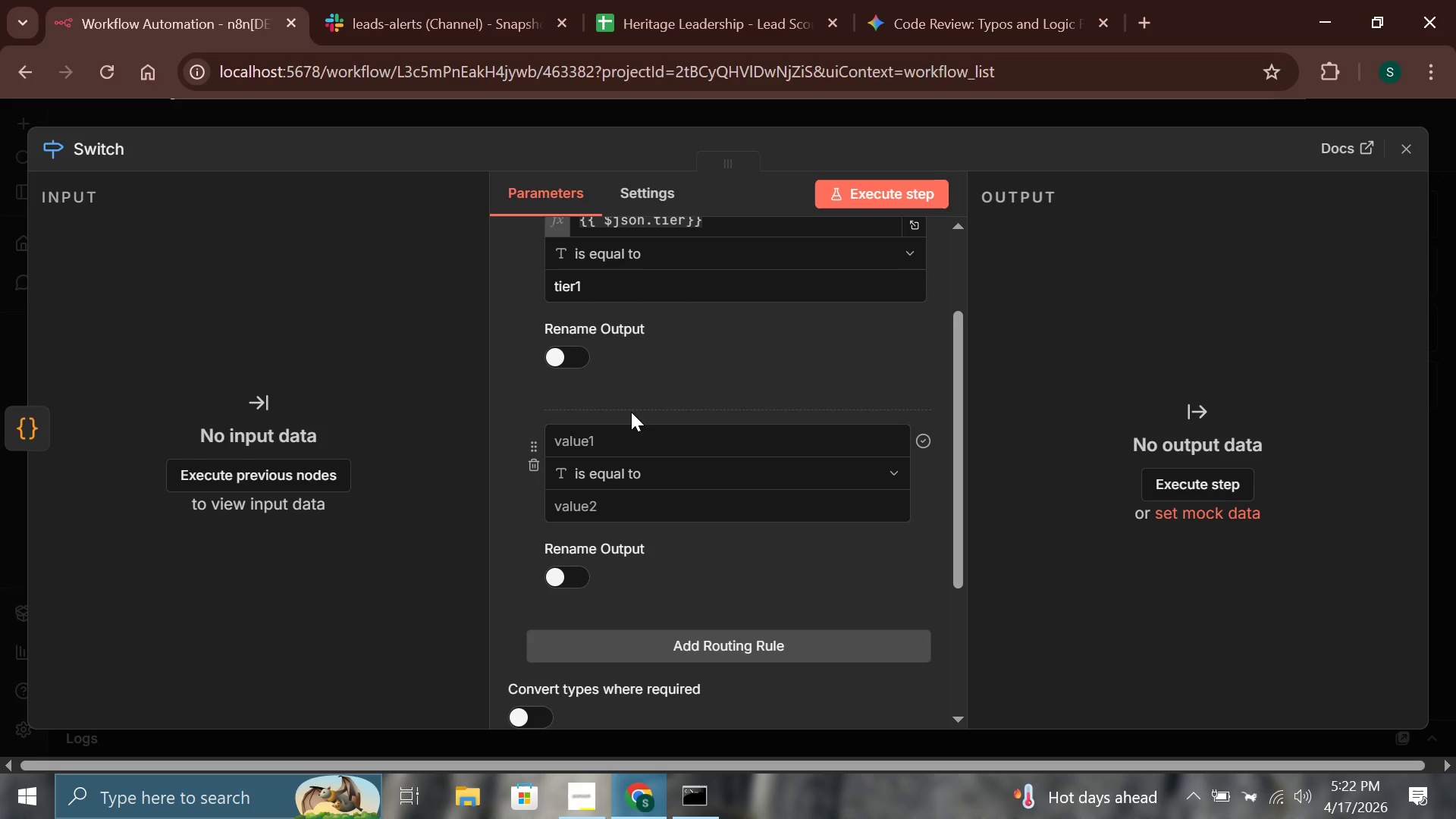 
wait(6.33)
 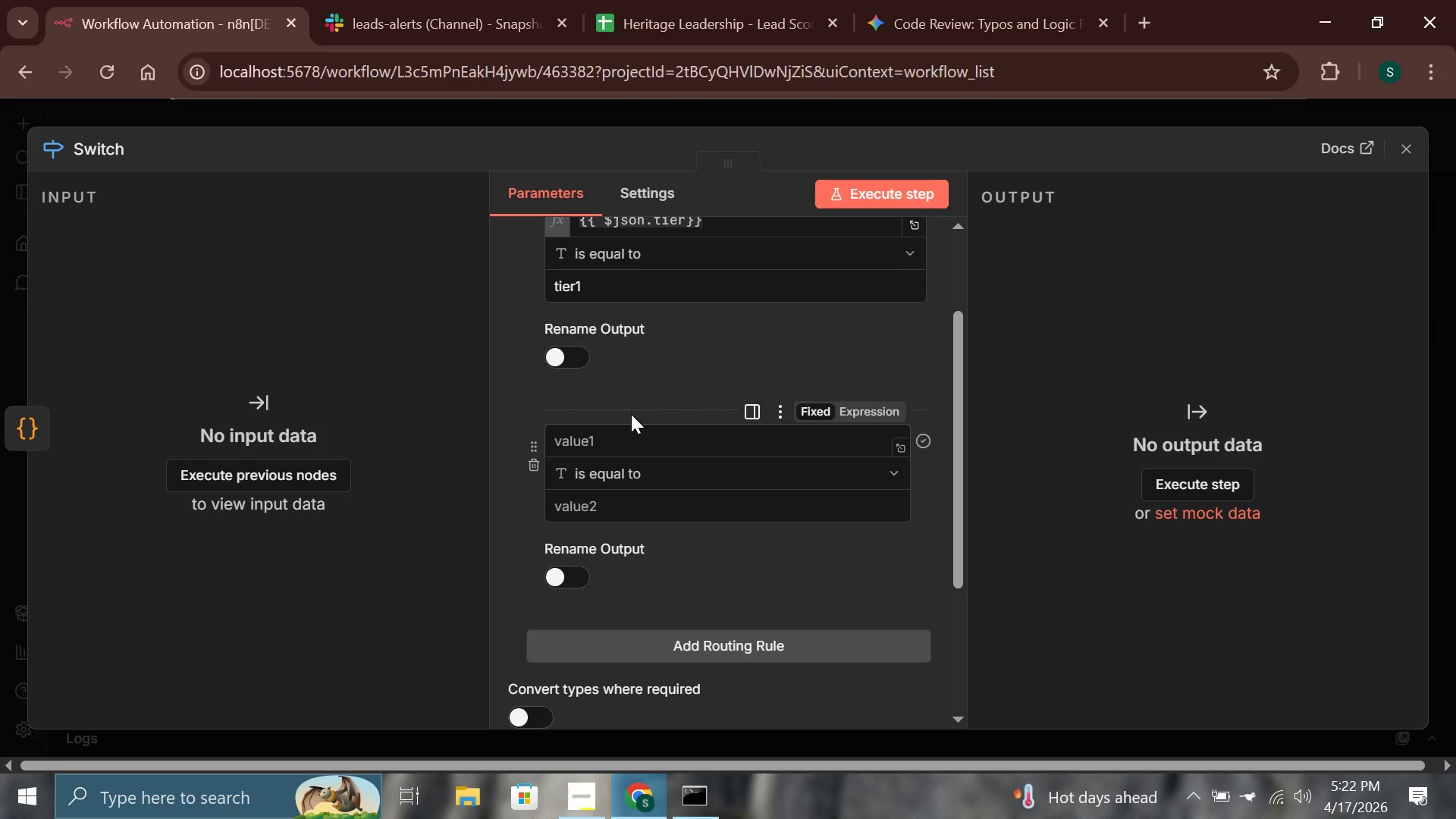 
left_click([632, 434])
 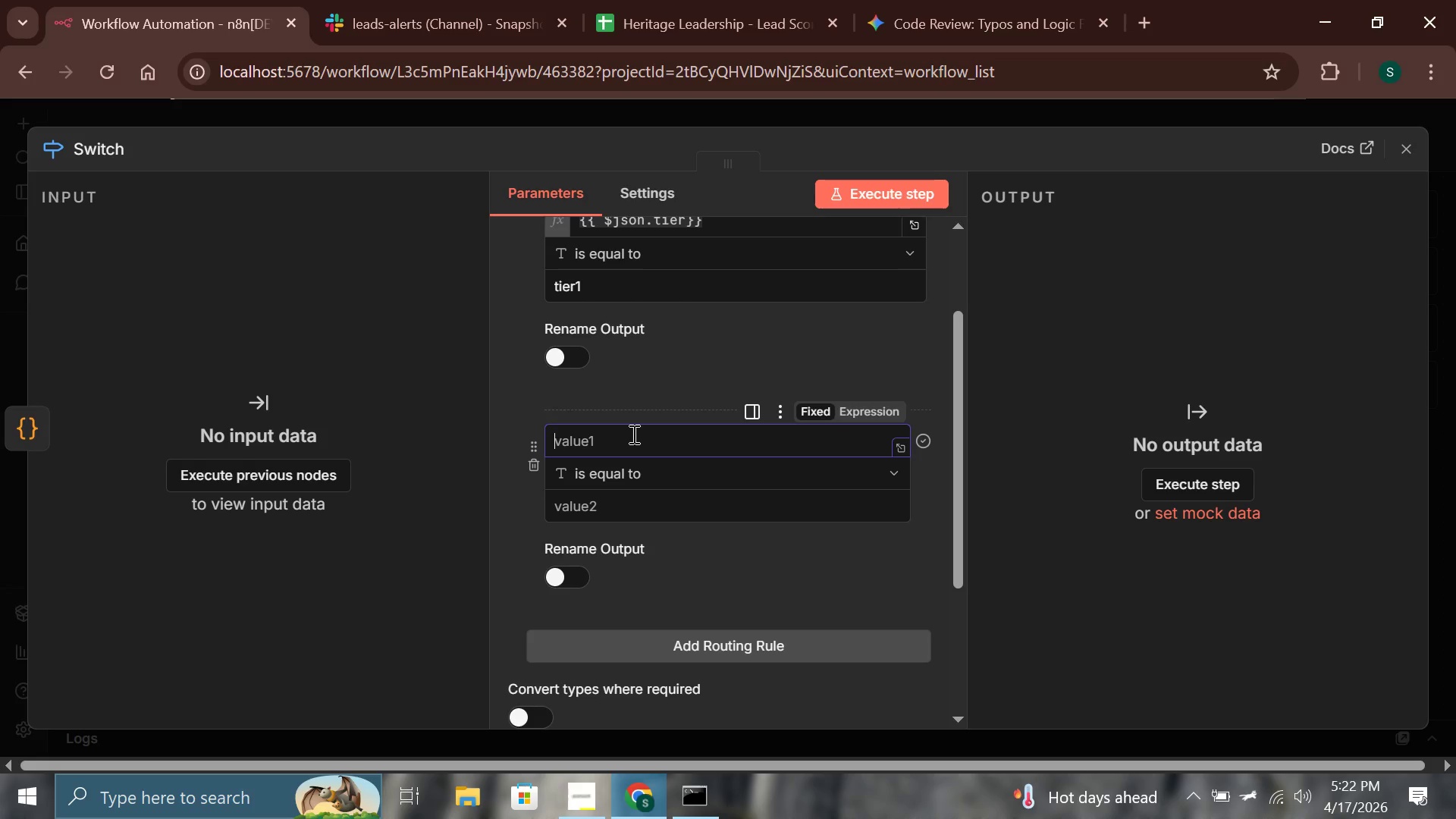 
type({{$json.tier)
 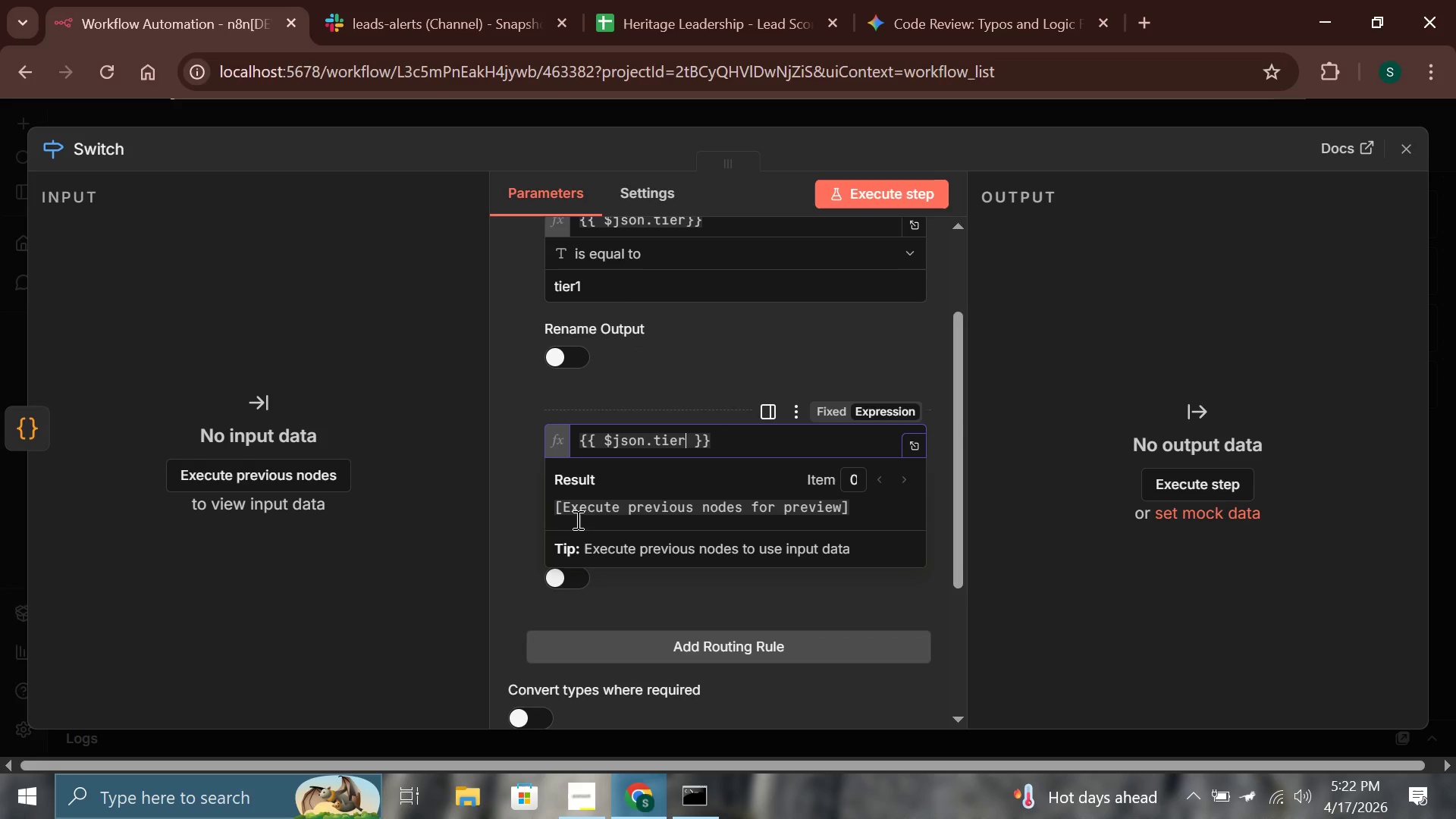 
left_click([520, 522])
 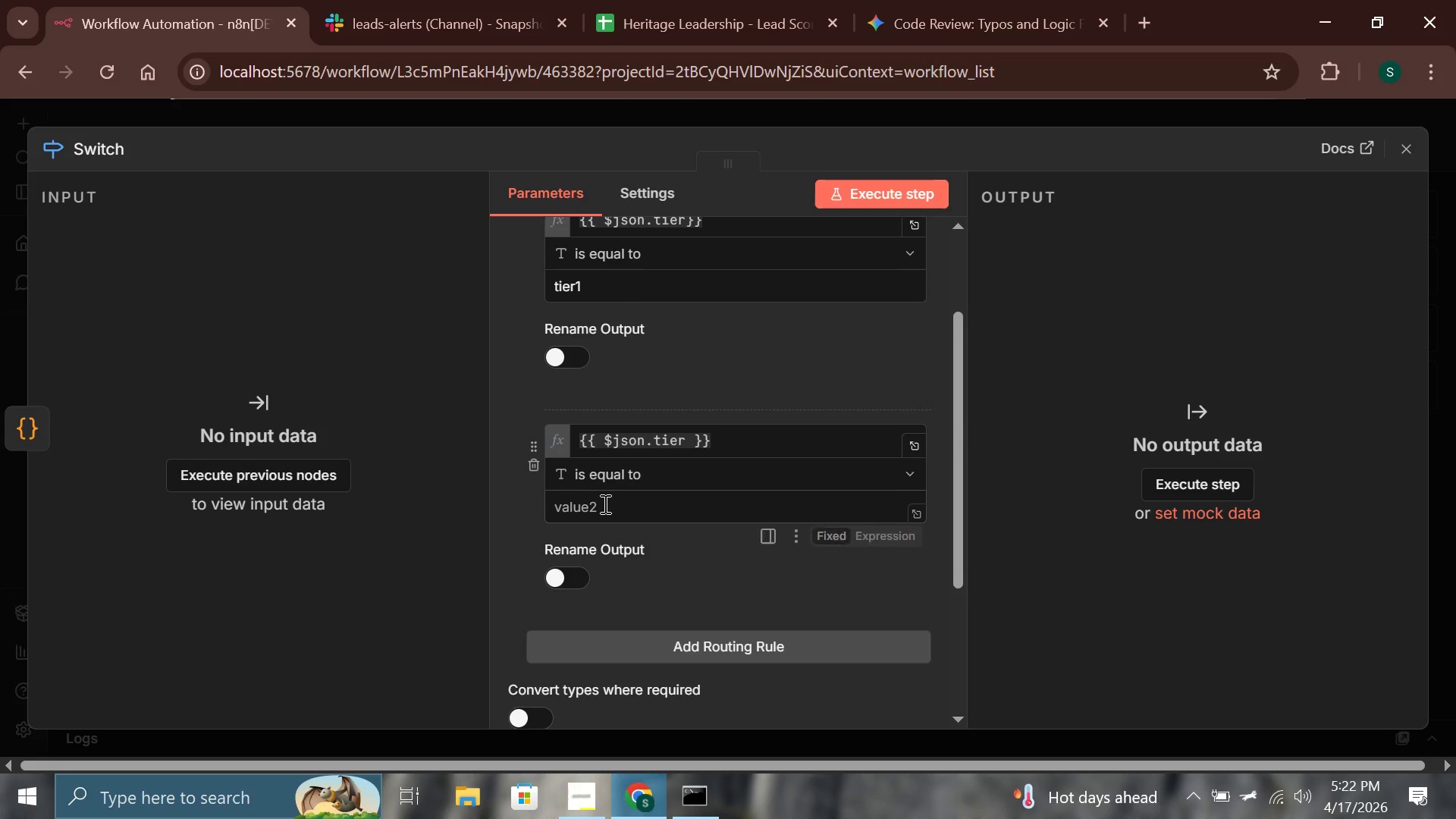 
left_click([605, 504])
 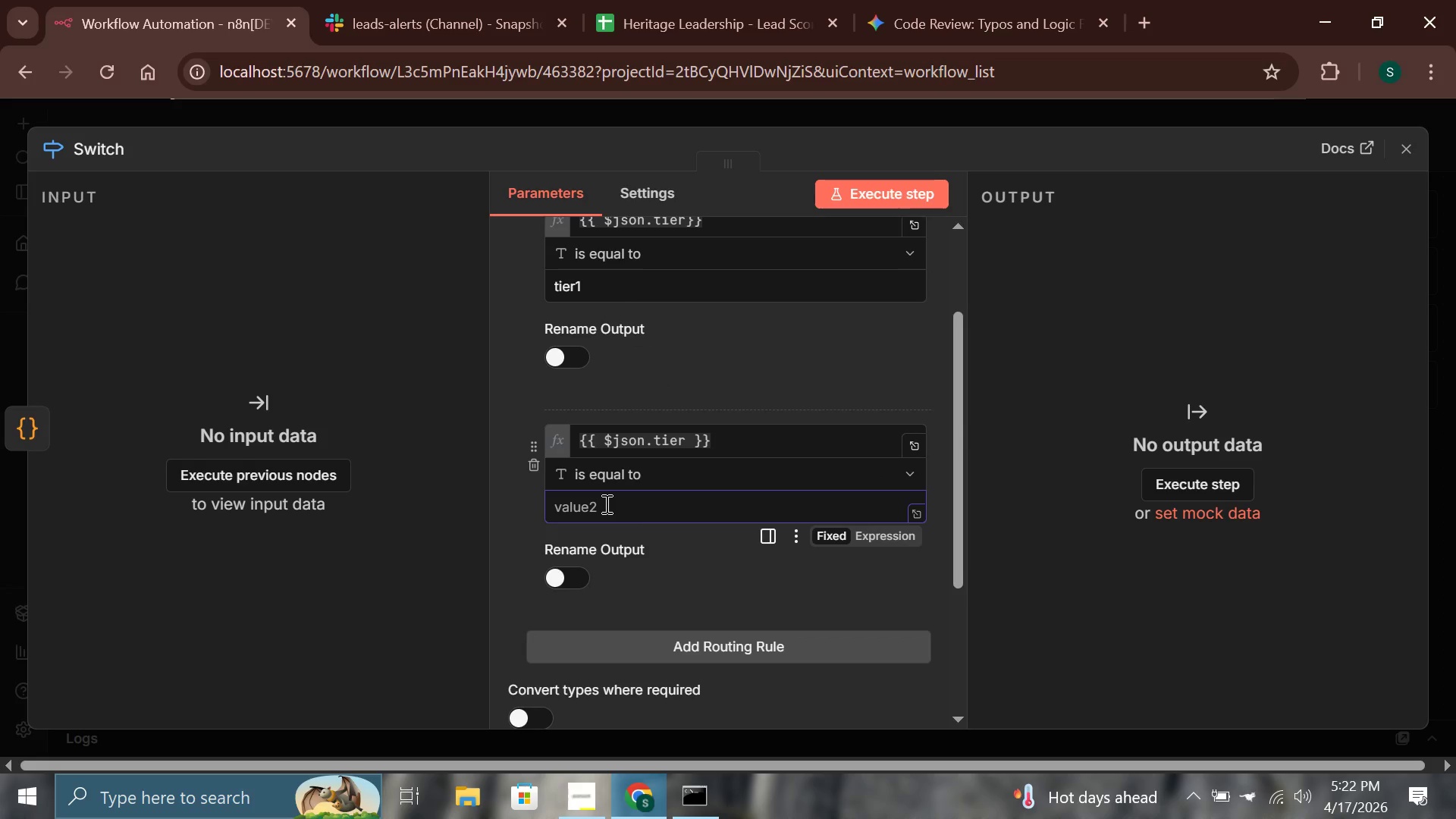 
type(tier )
key(Backspace)
type(2)
 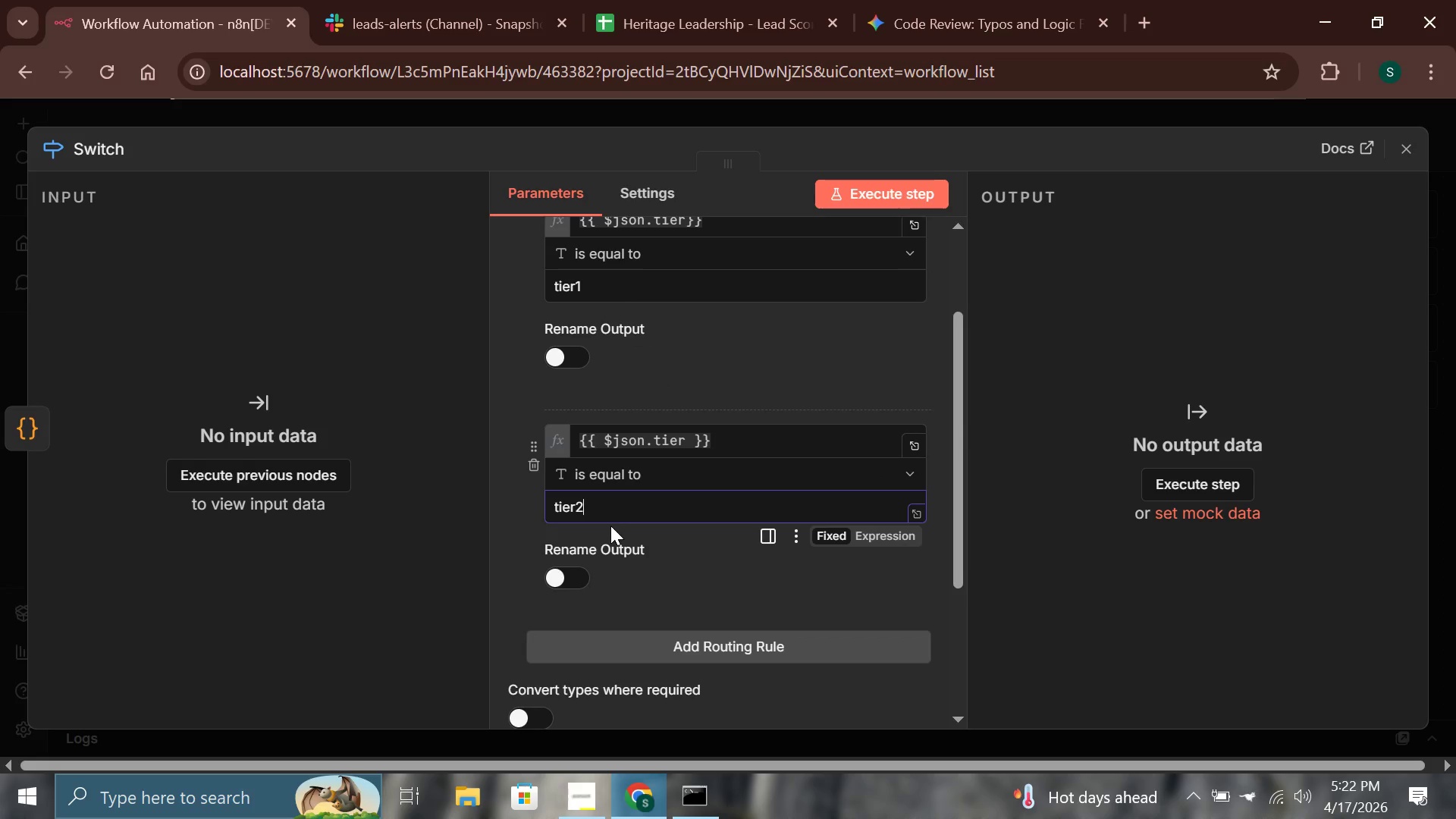 
left_click([626, 538])
 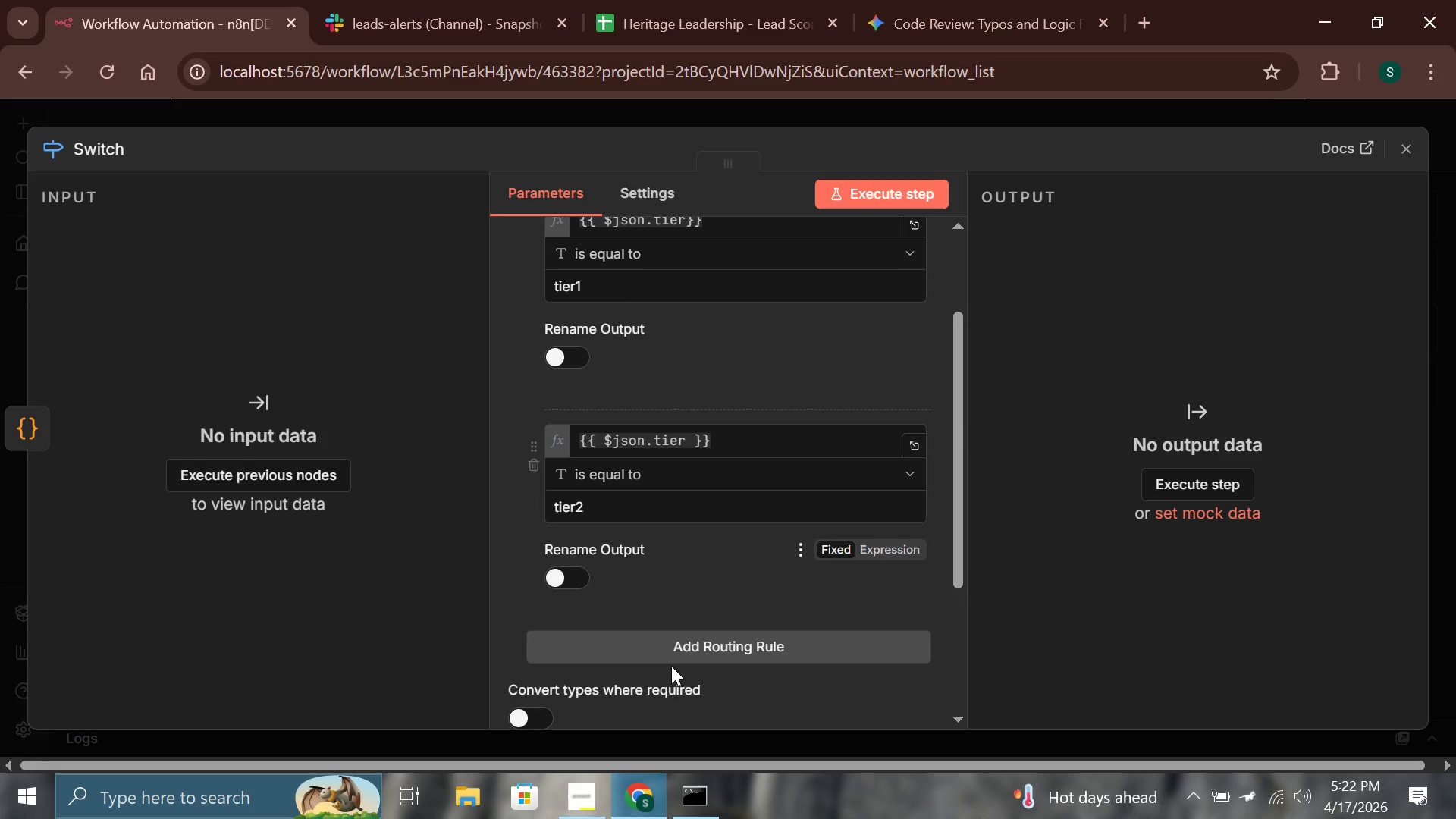 
left_click([695, 650])
 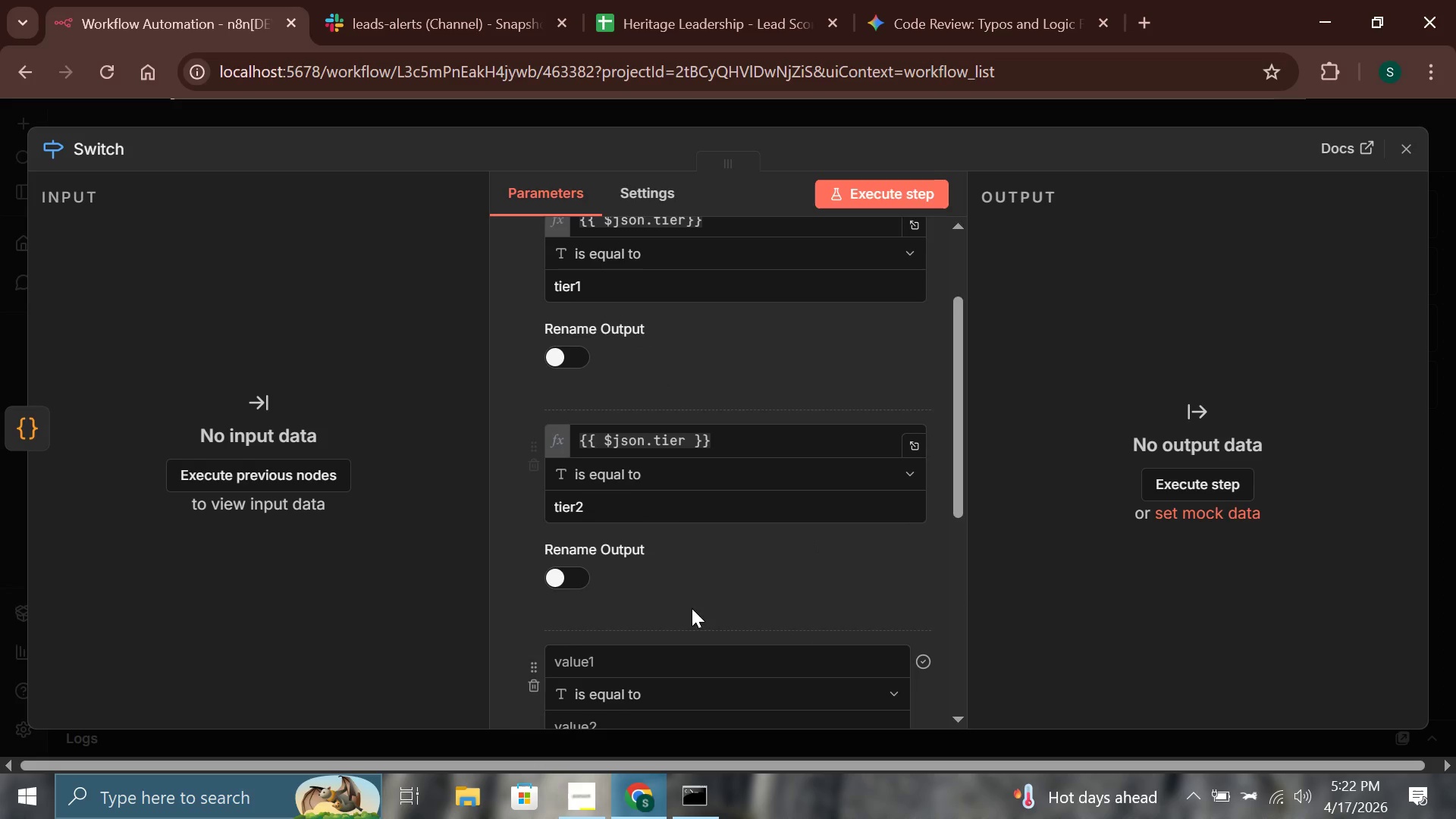 
scroll: coordinate [692, 607], scroll_direction: down, amount: 2.0
 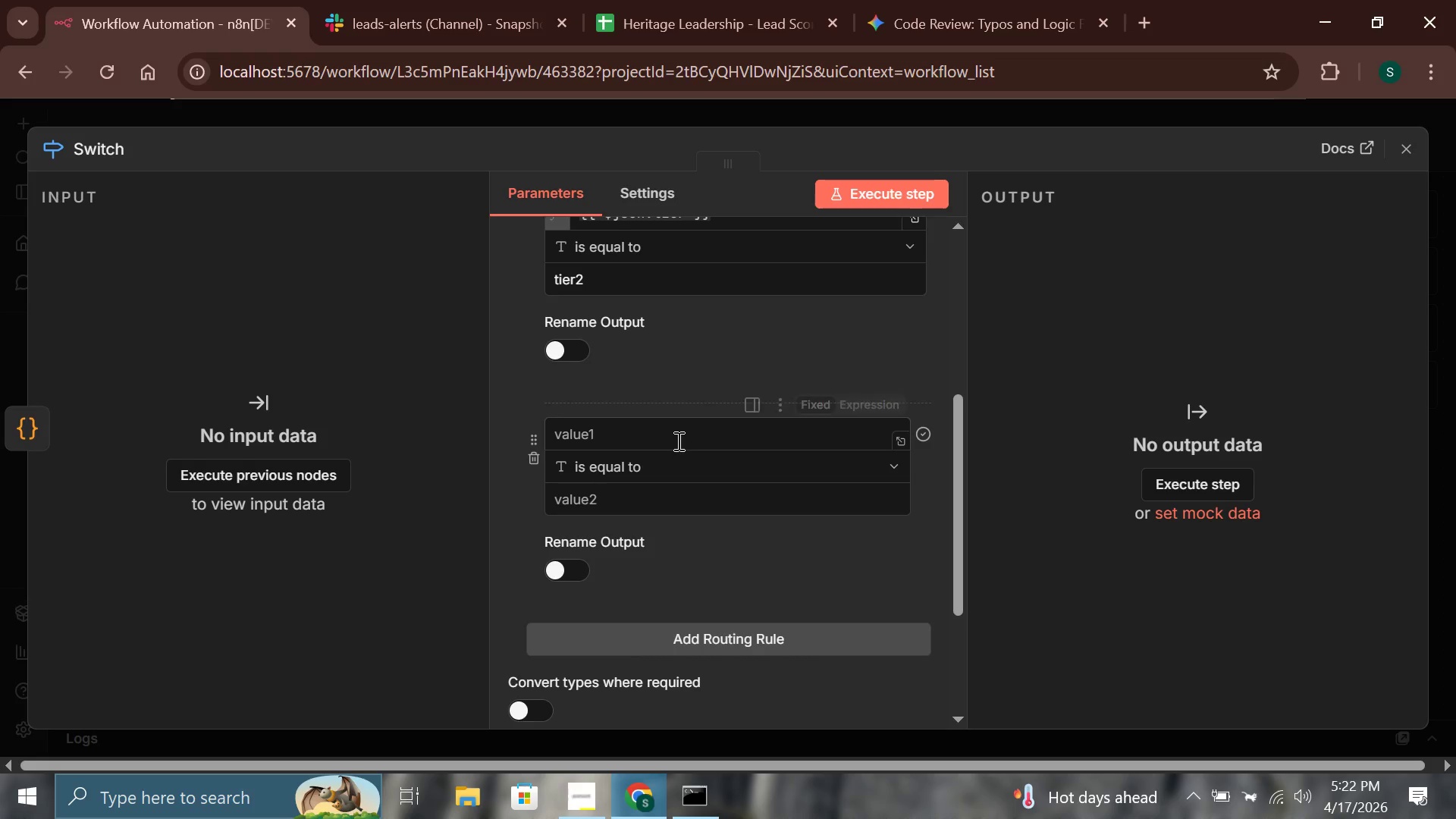 
left_click([677, 441])
 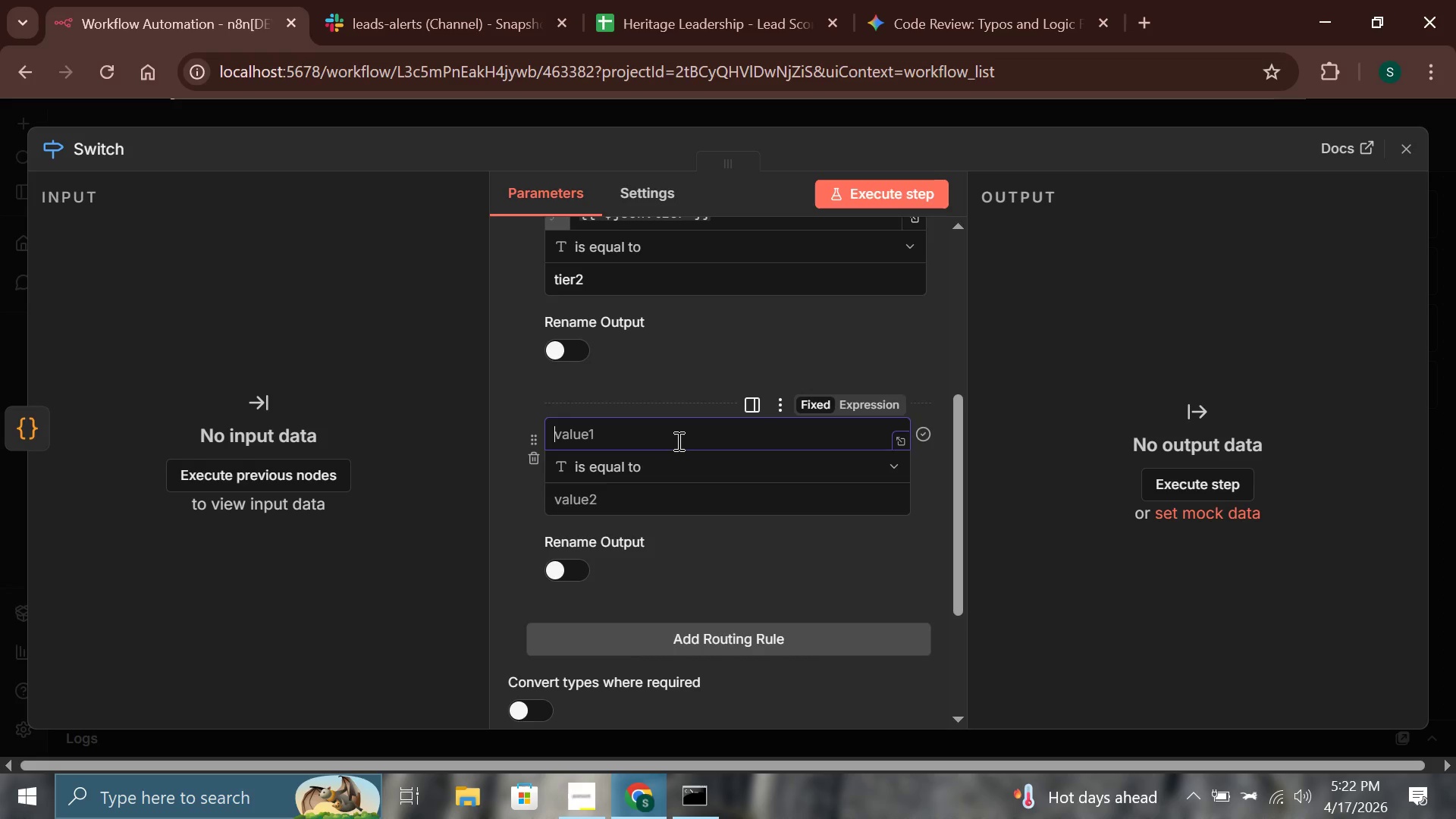 
type({{$json.tier)
 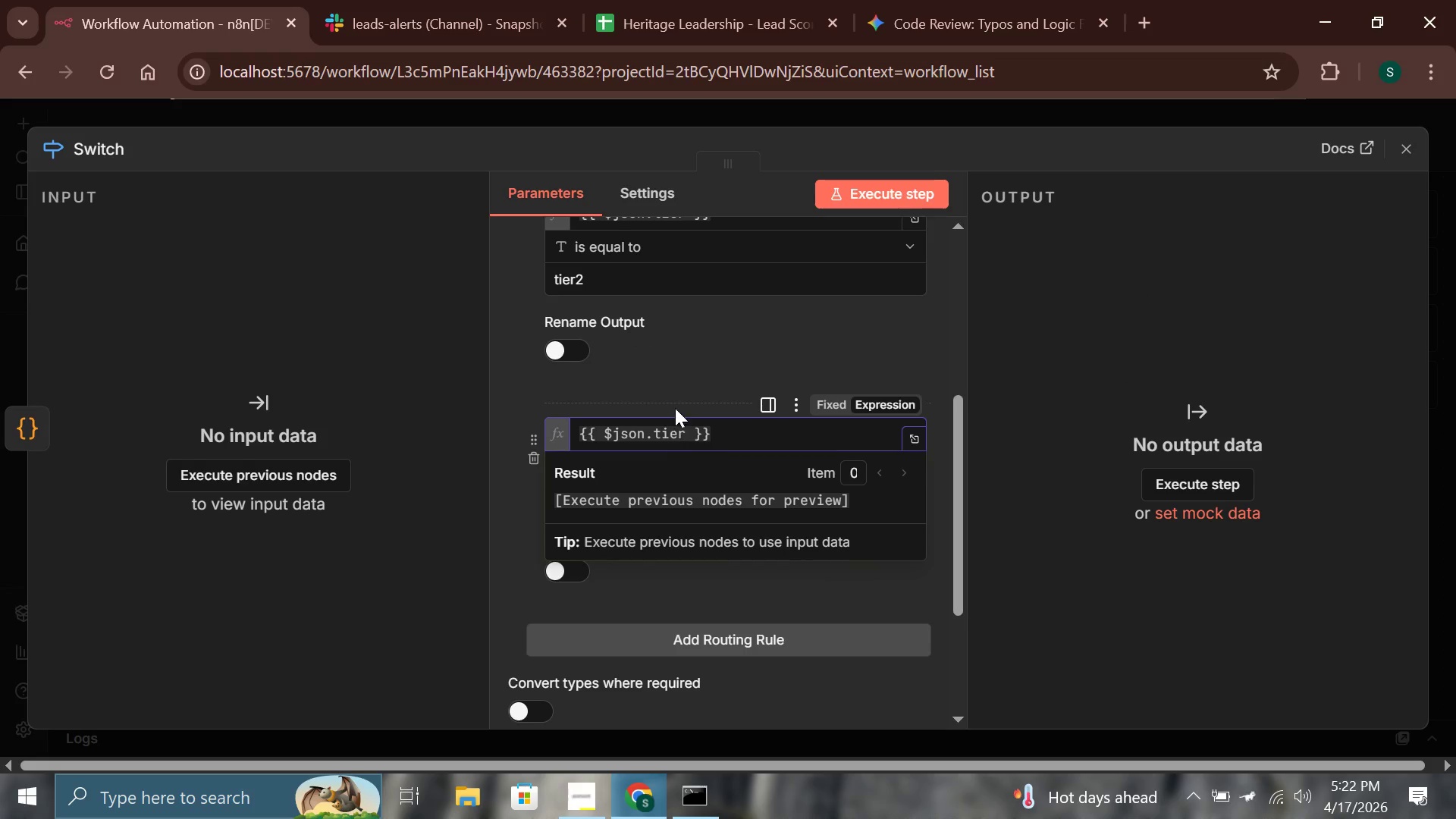 
left_click([672, 397])
 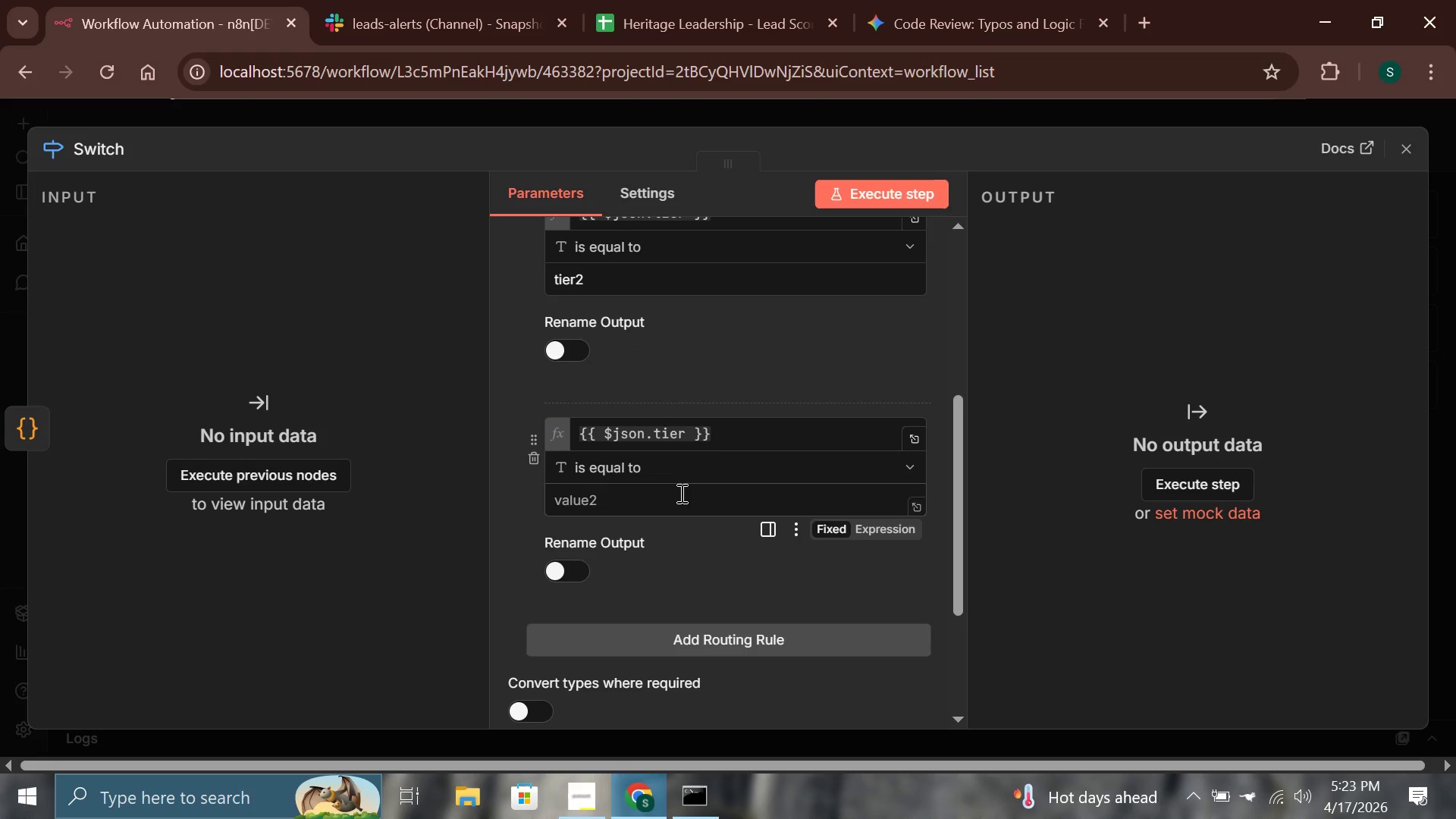 
left_click([677, 507])
 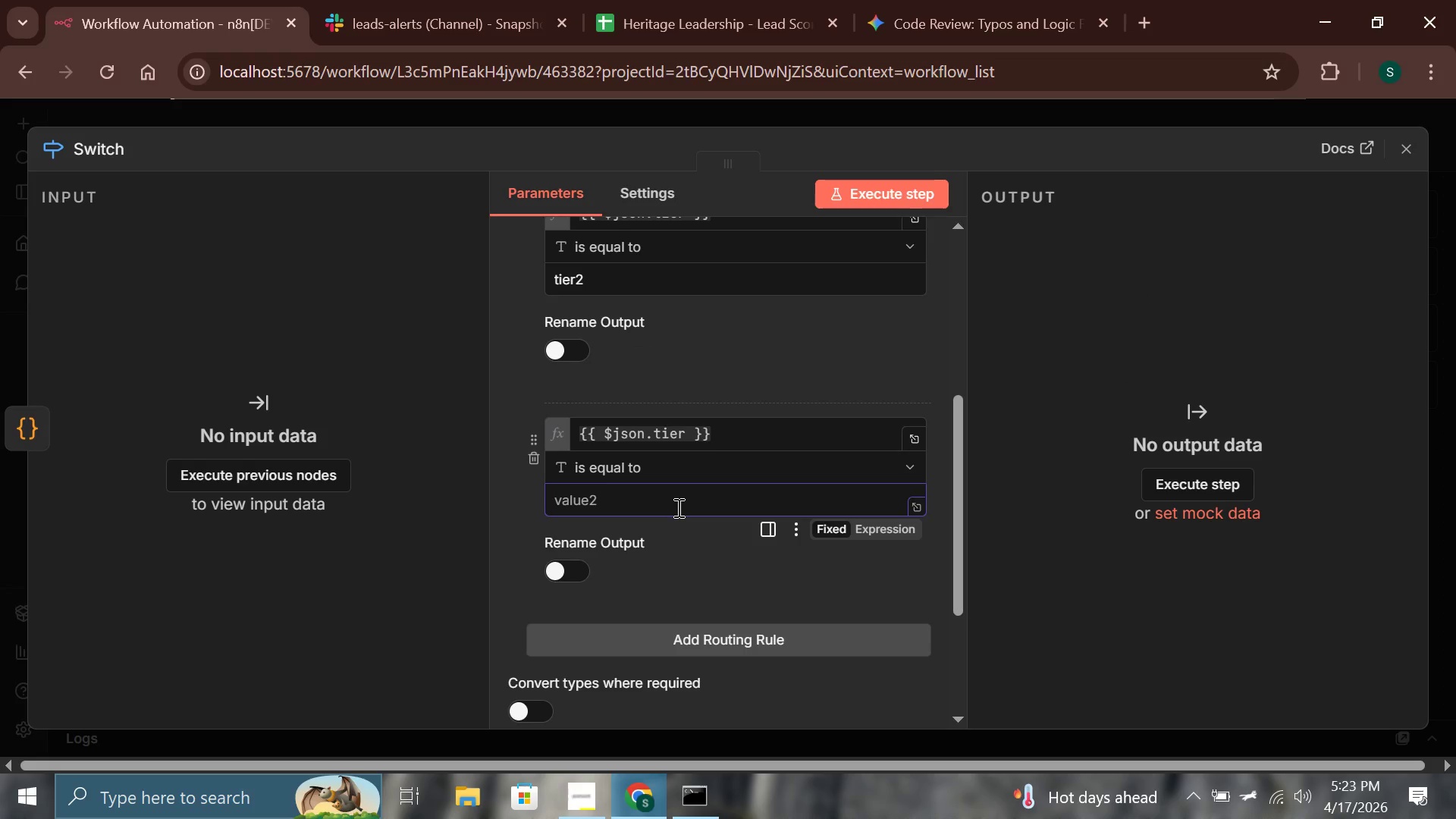 
type(ter3)
key(Backspace)
key(Backspace)
key(Backspace)
type(ier3)
 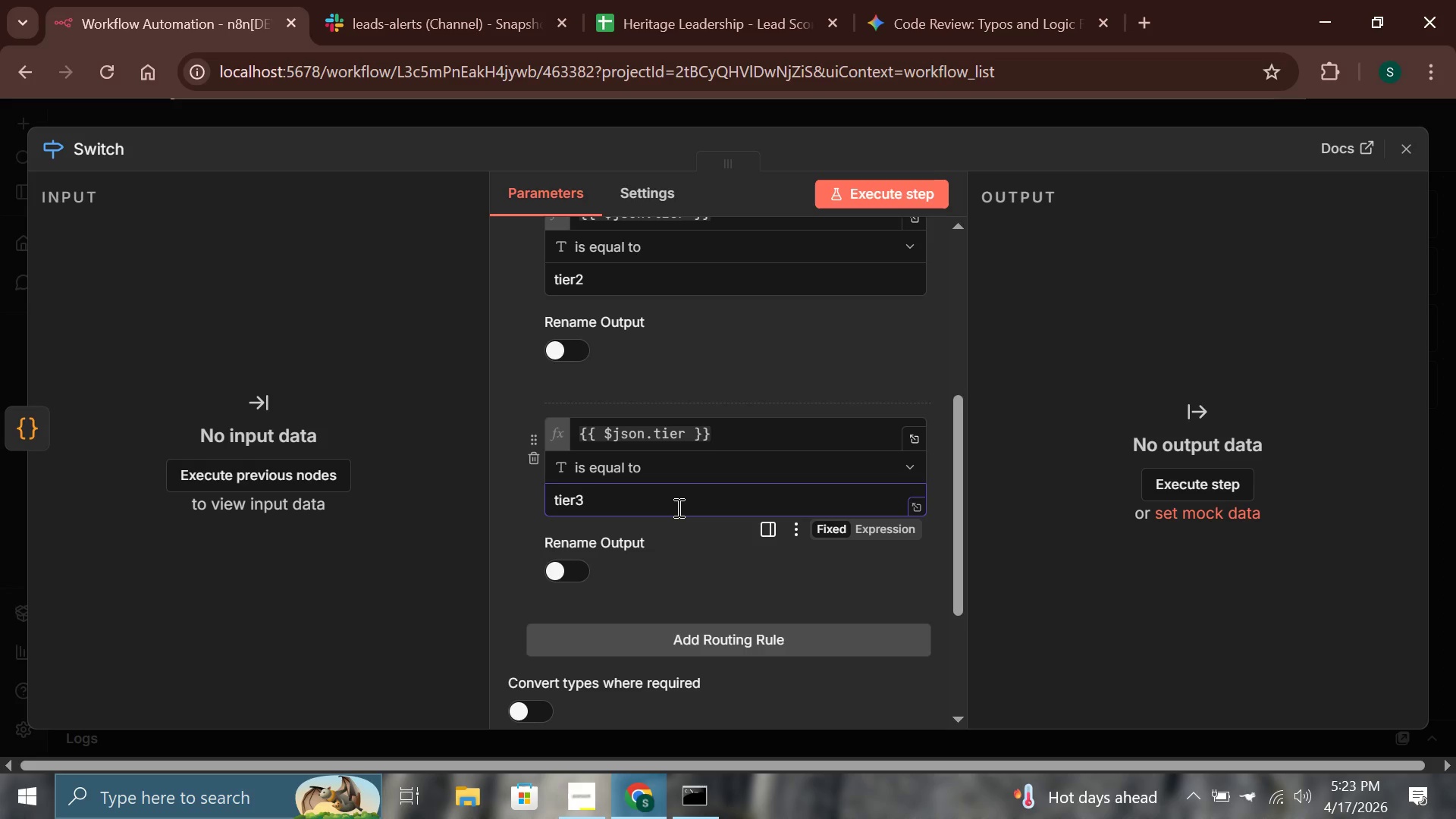 
wait(8.84)
 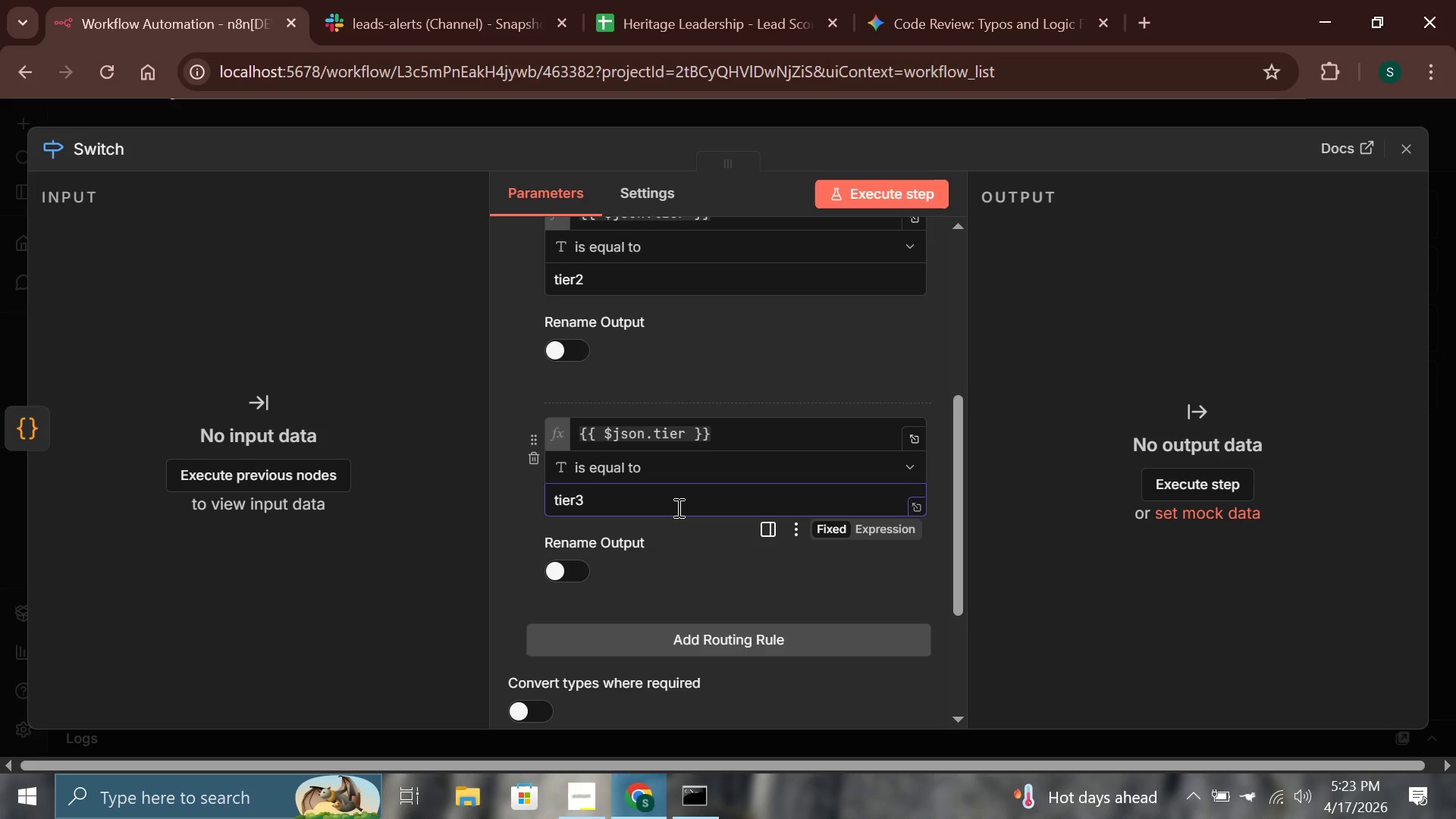 
left_click([1410, 144])
 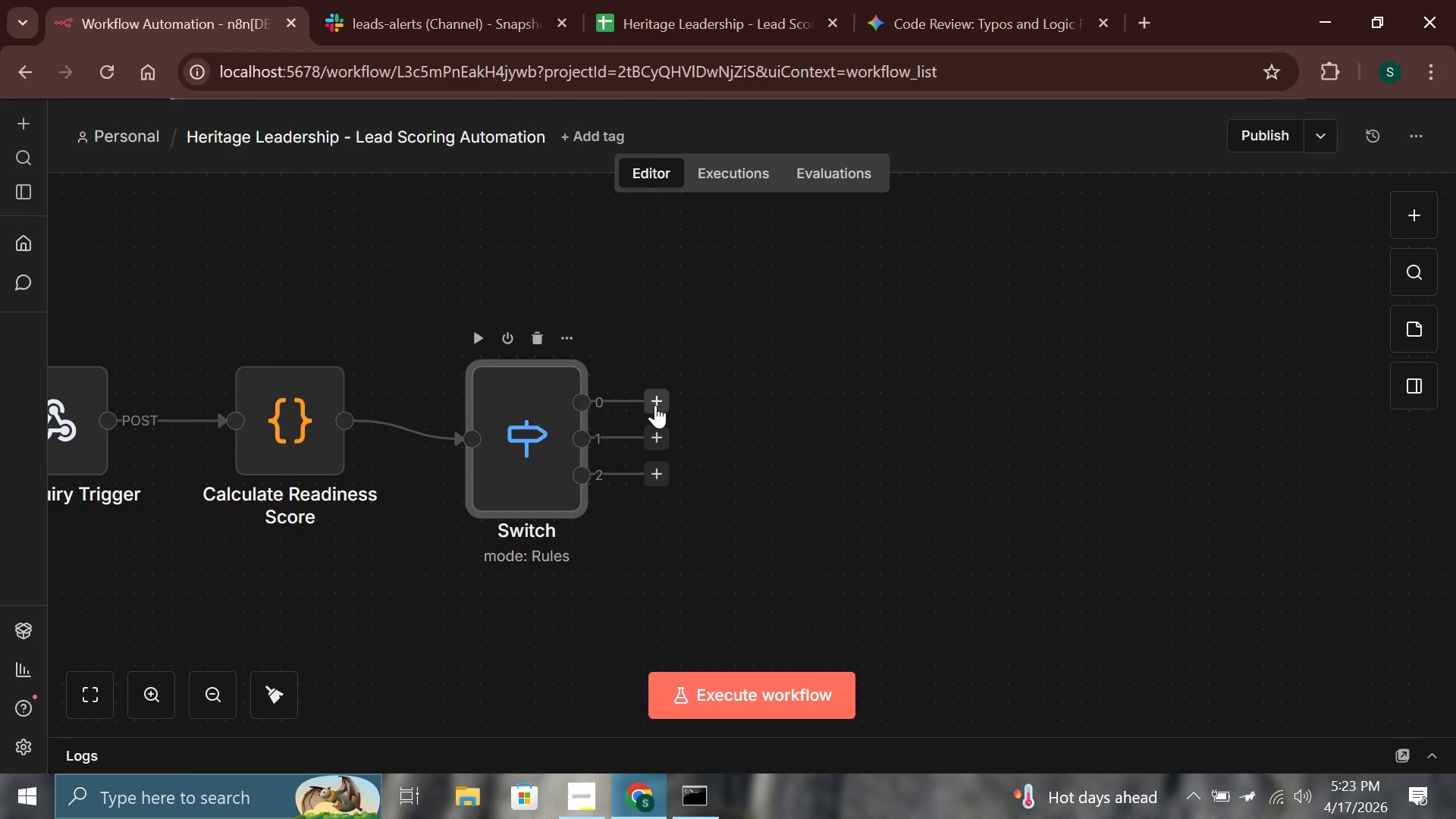 
wait(6.44)
 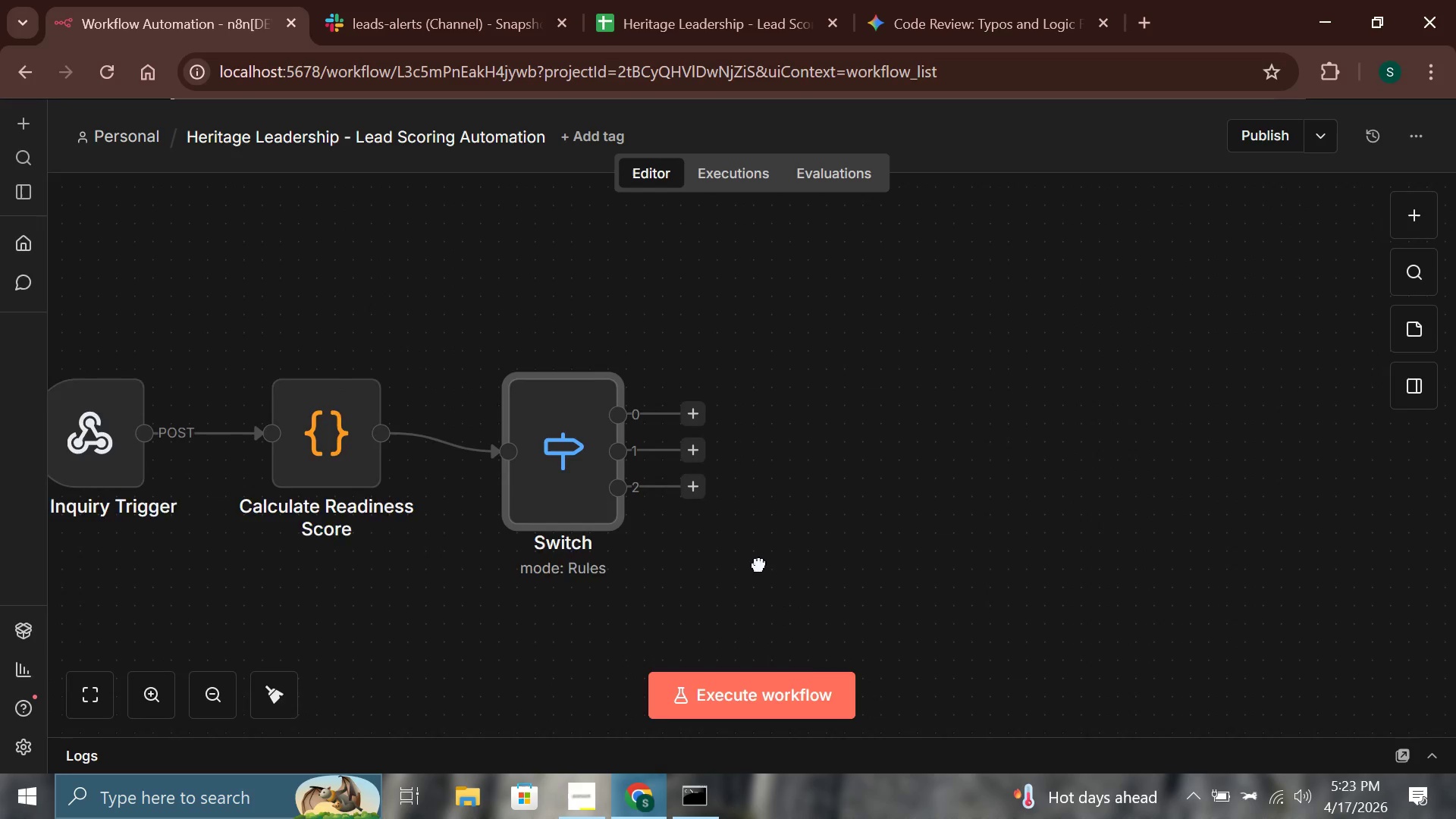 
left_click([655, 405])
 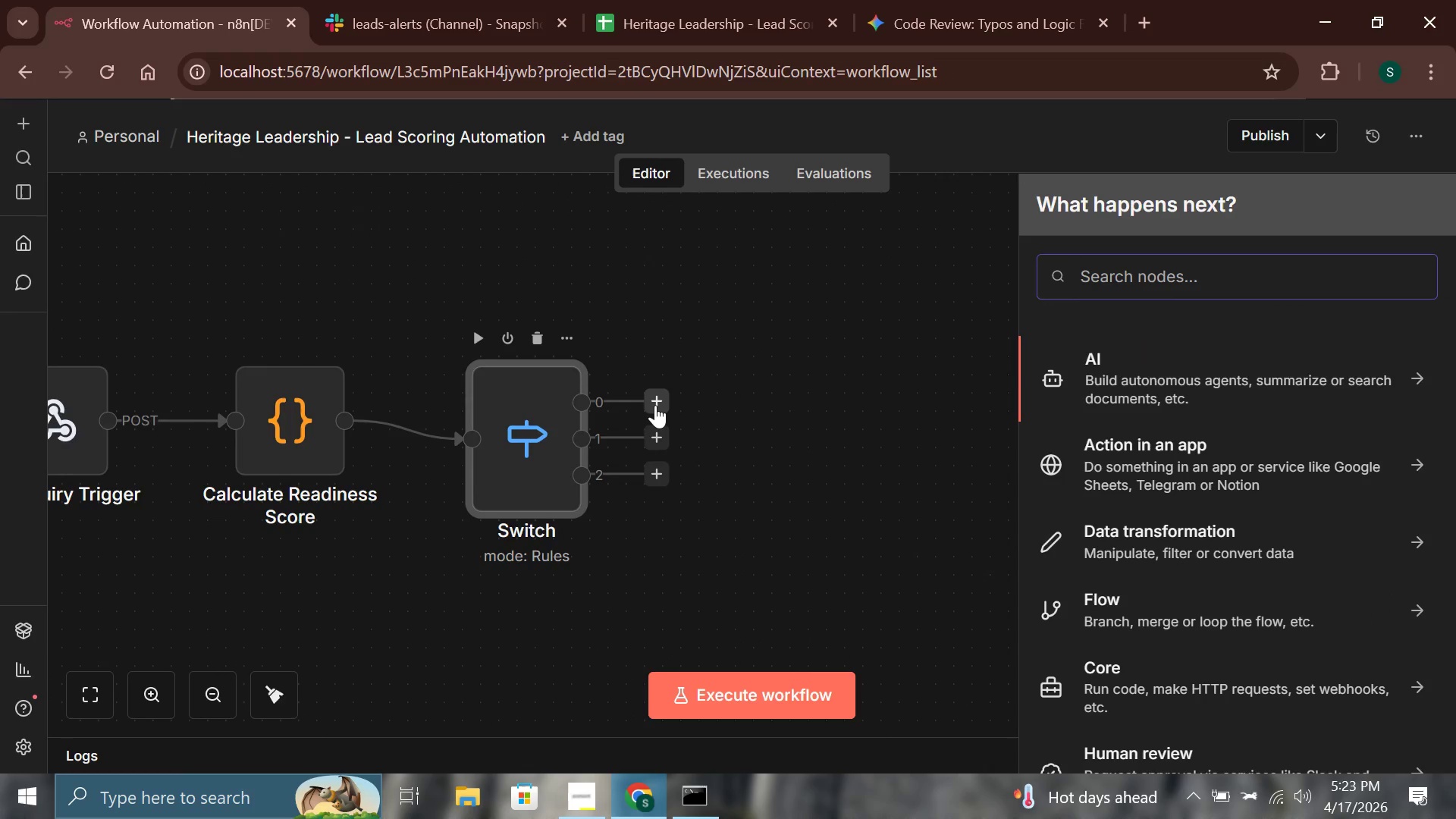 
type(slack)
 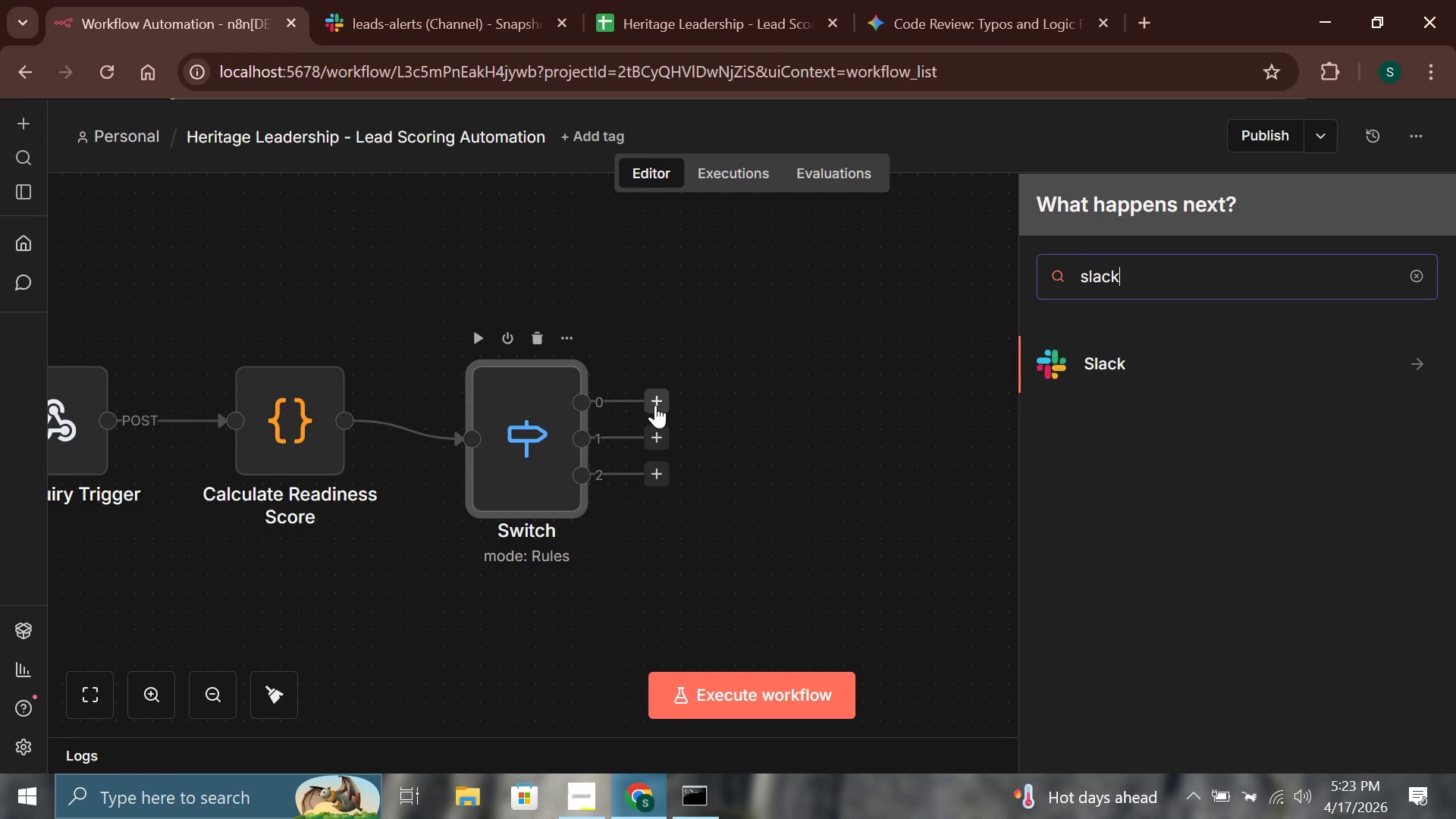 
key(Enter)
 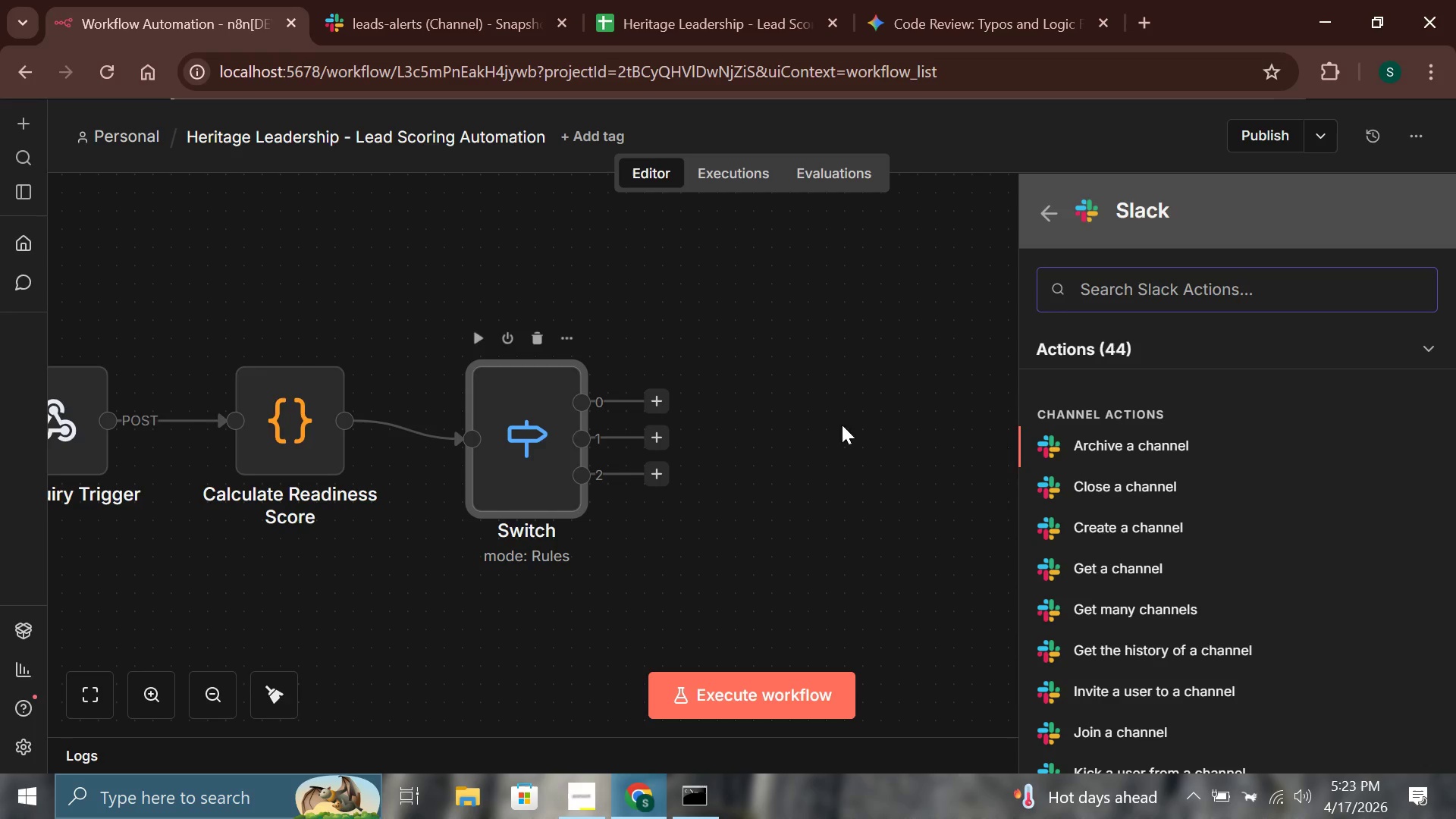 
scroll: coordinate [1080, 522], scroll_direction: down, amount: 8.0
 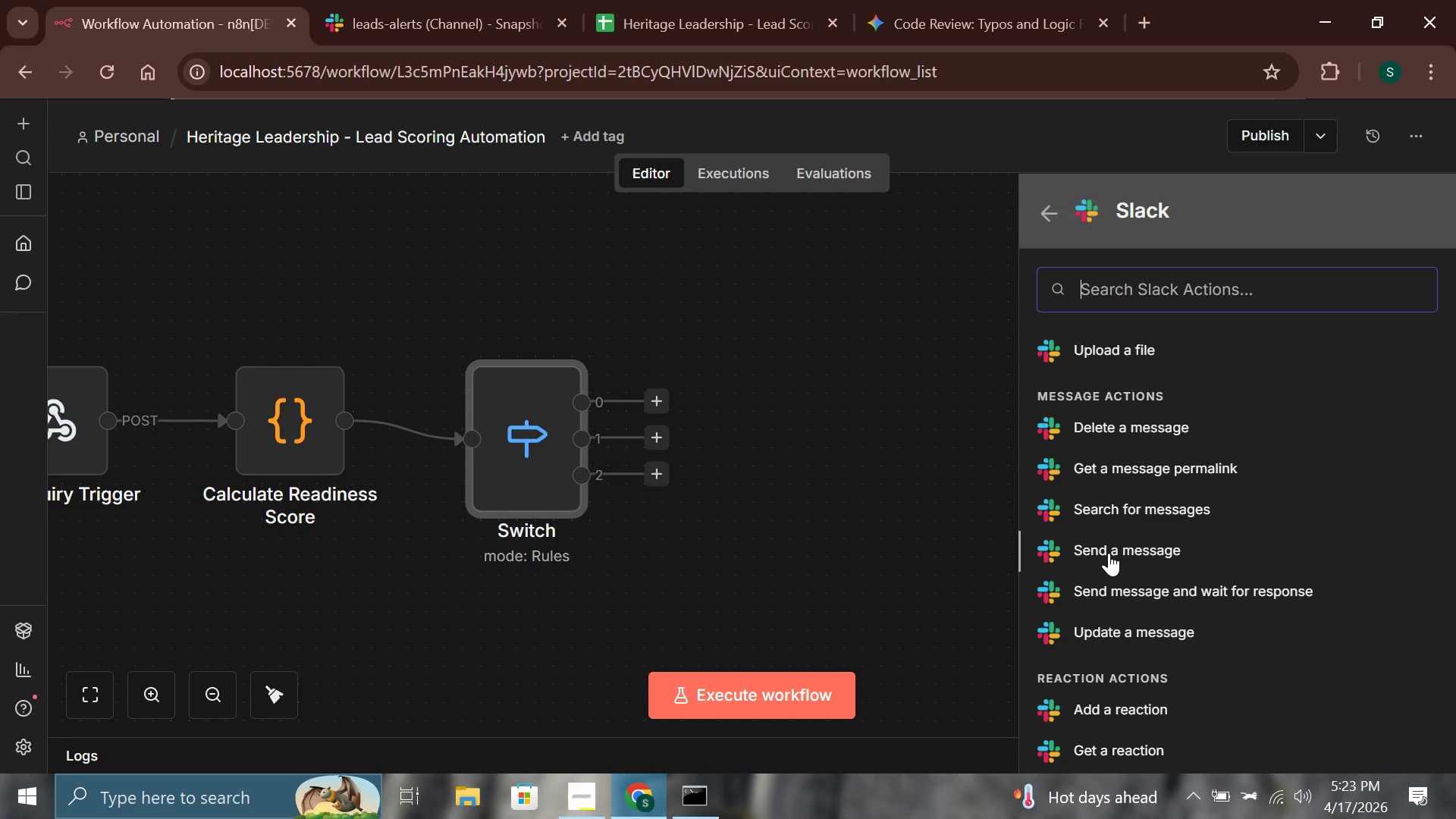 
left_click([1109, 553])
 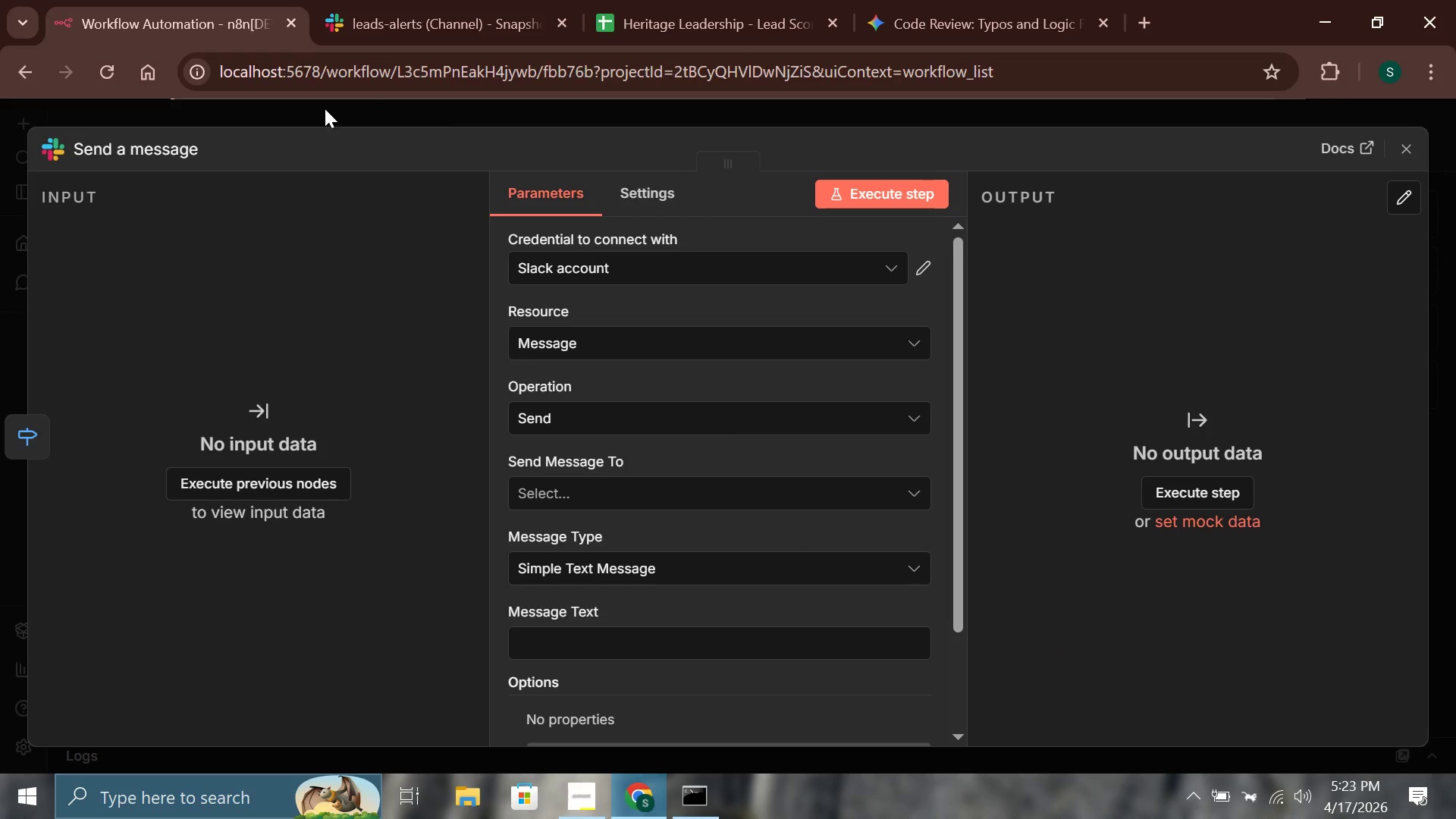 
left_click([165, 154])
 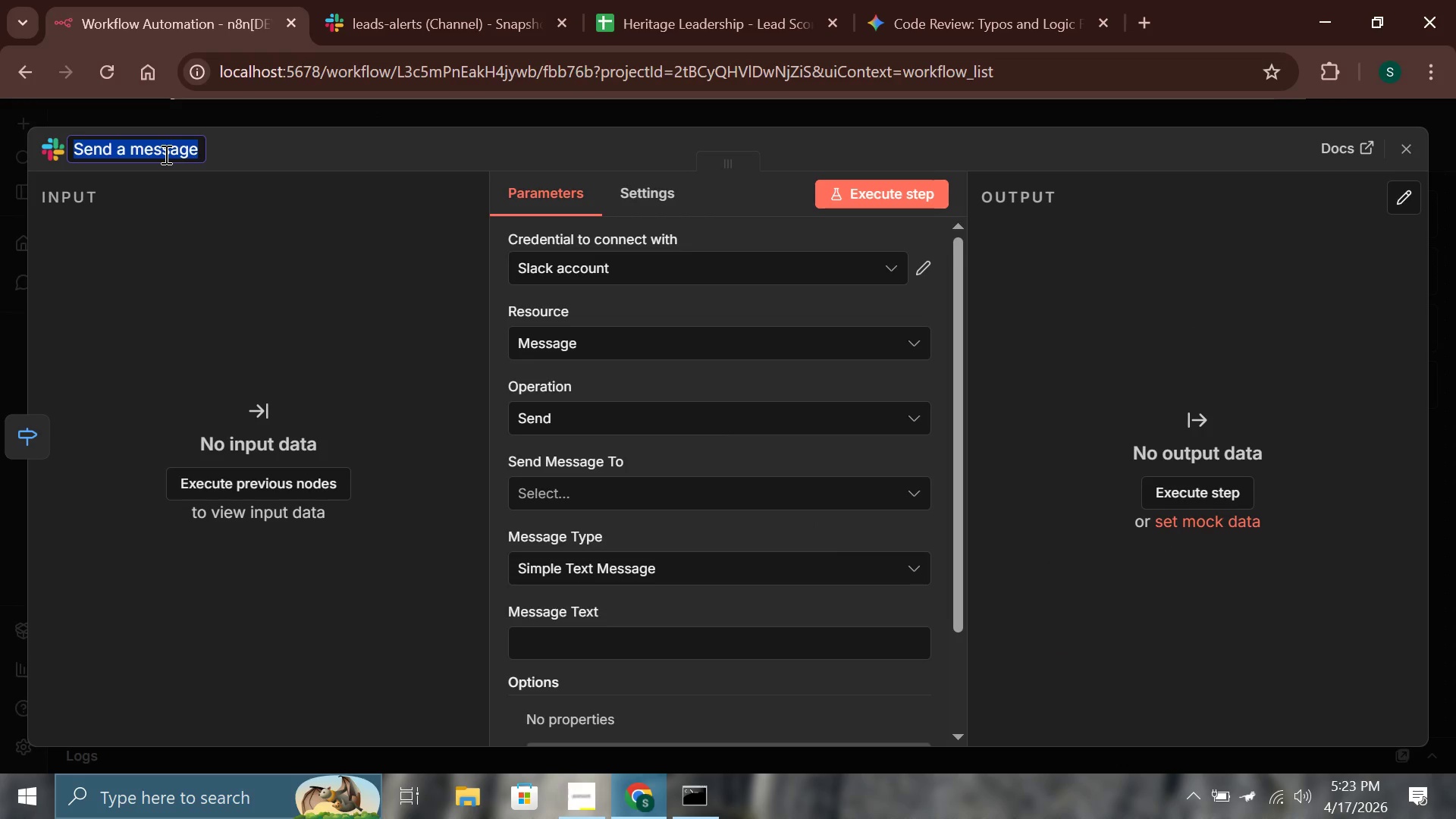 
type(Slack - High Priority Lead Alert)
 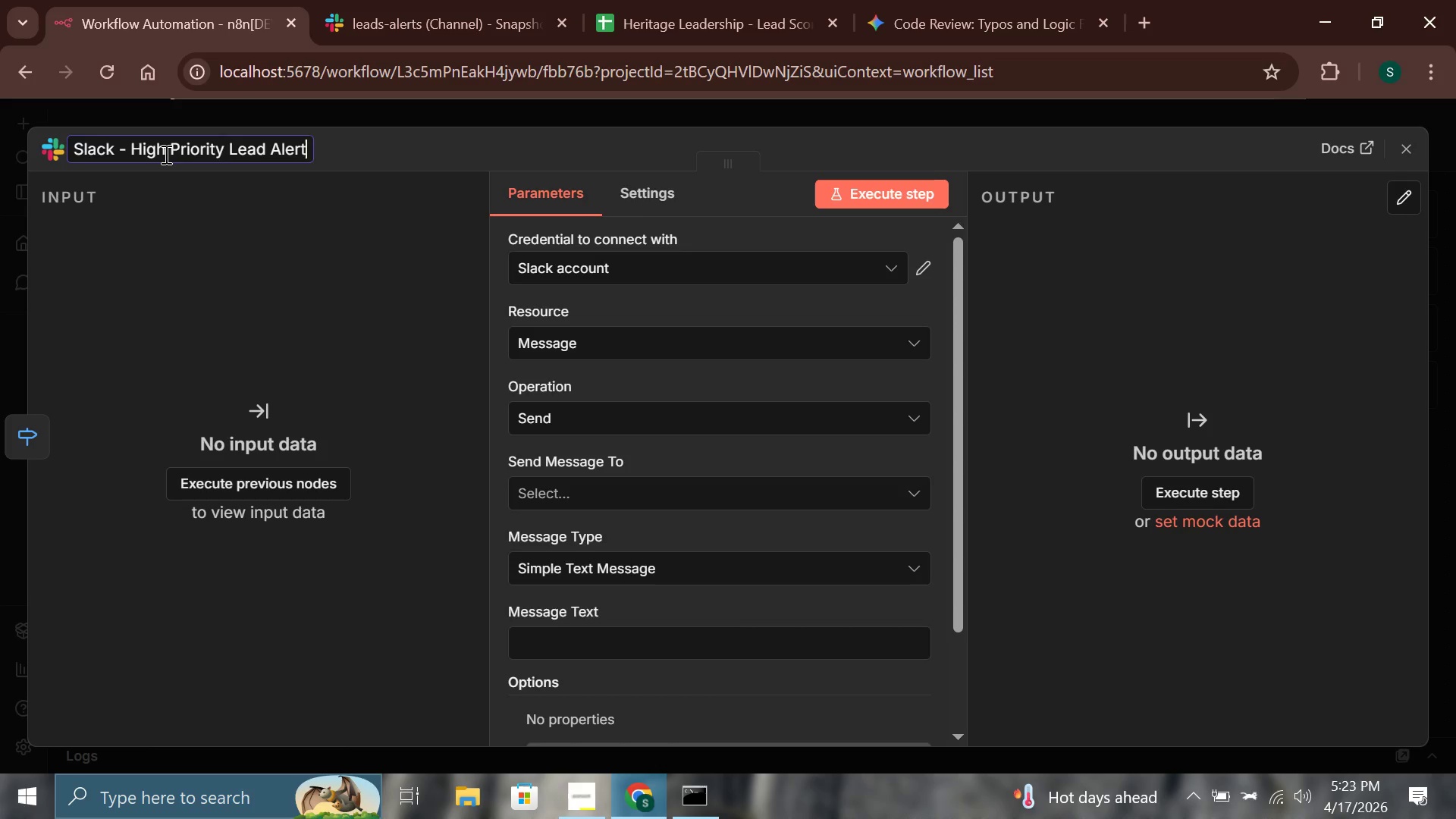 
left_click([623, 483])
 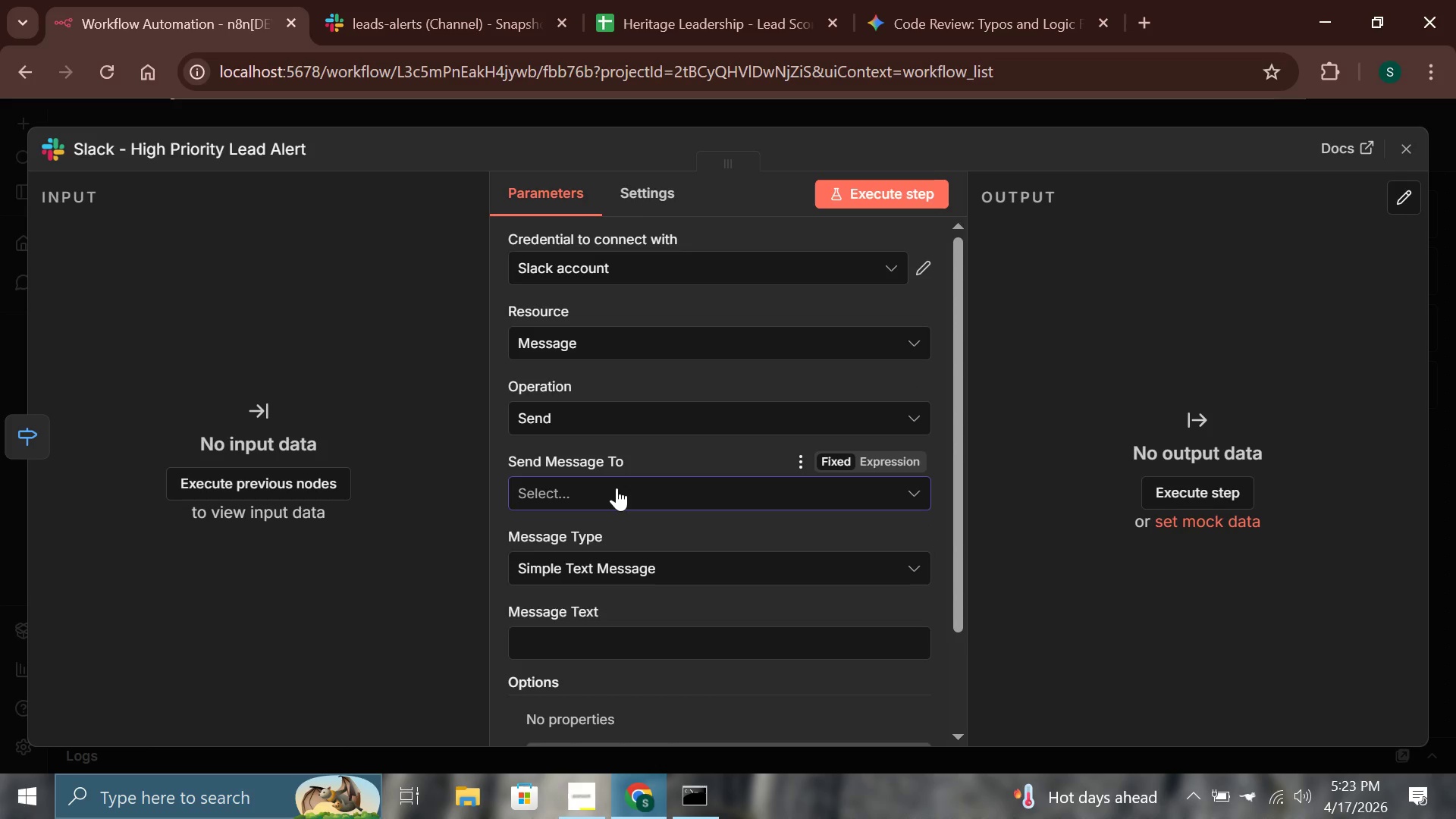 
wait(10.78)
 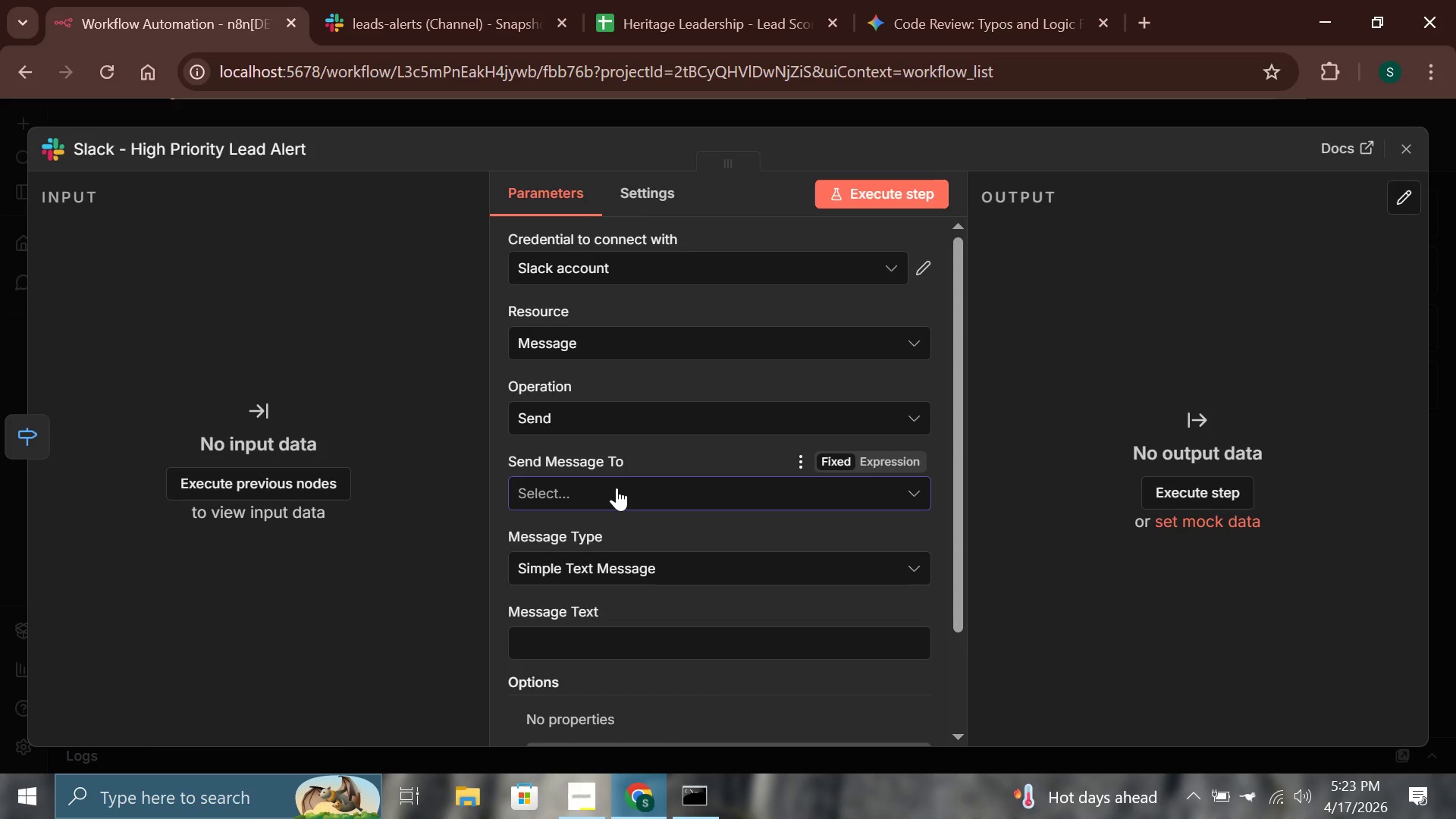 
left_click([663, 255])
 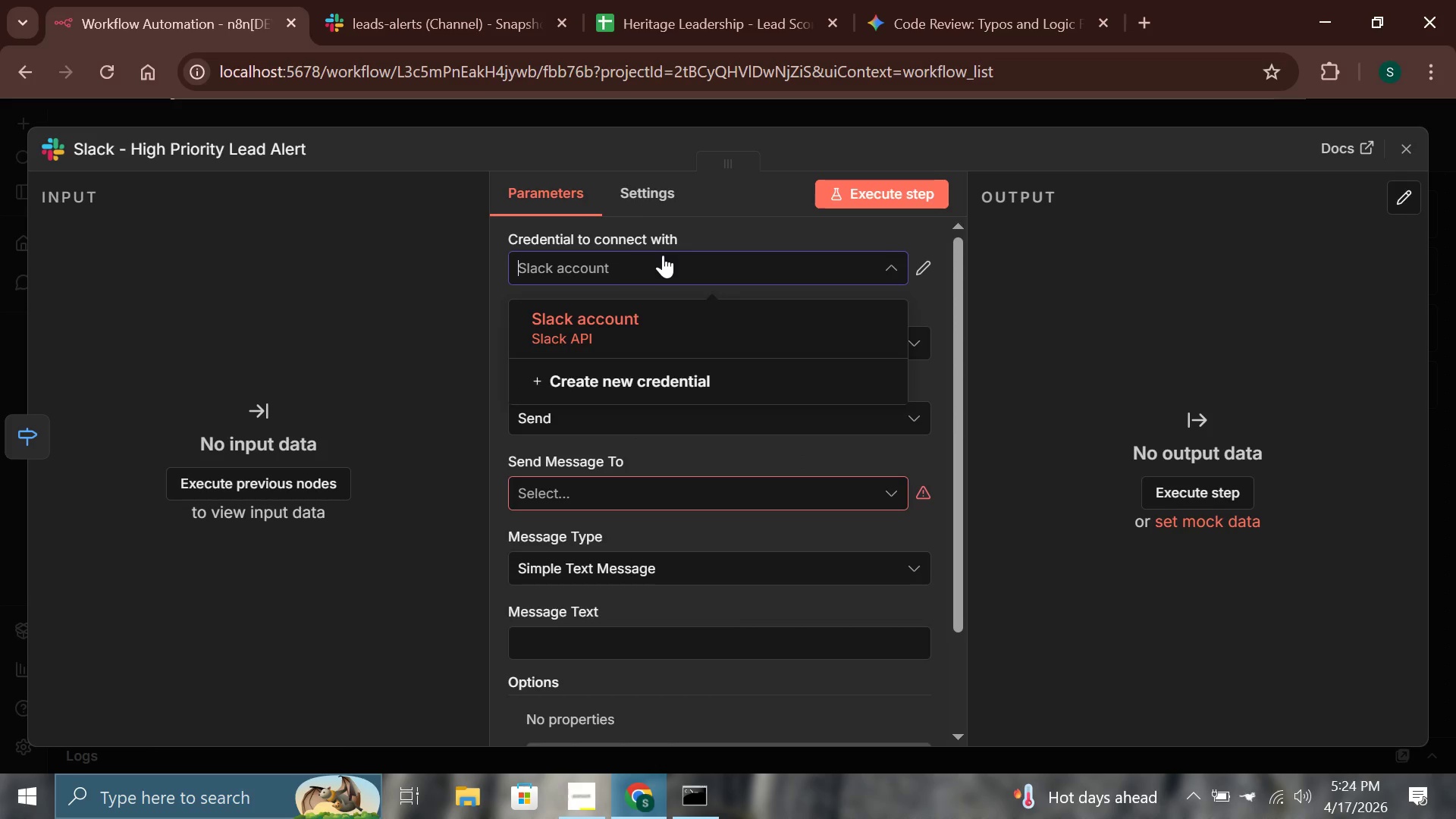 
left_click([663, 255])
 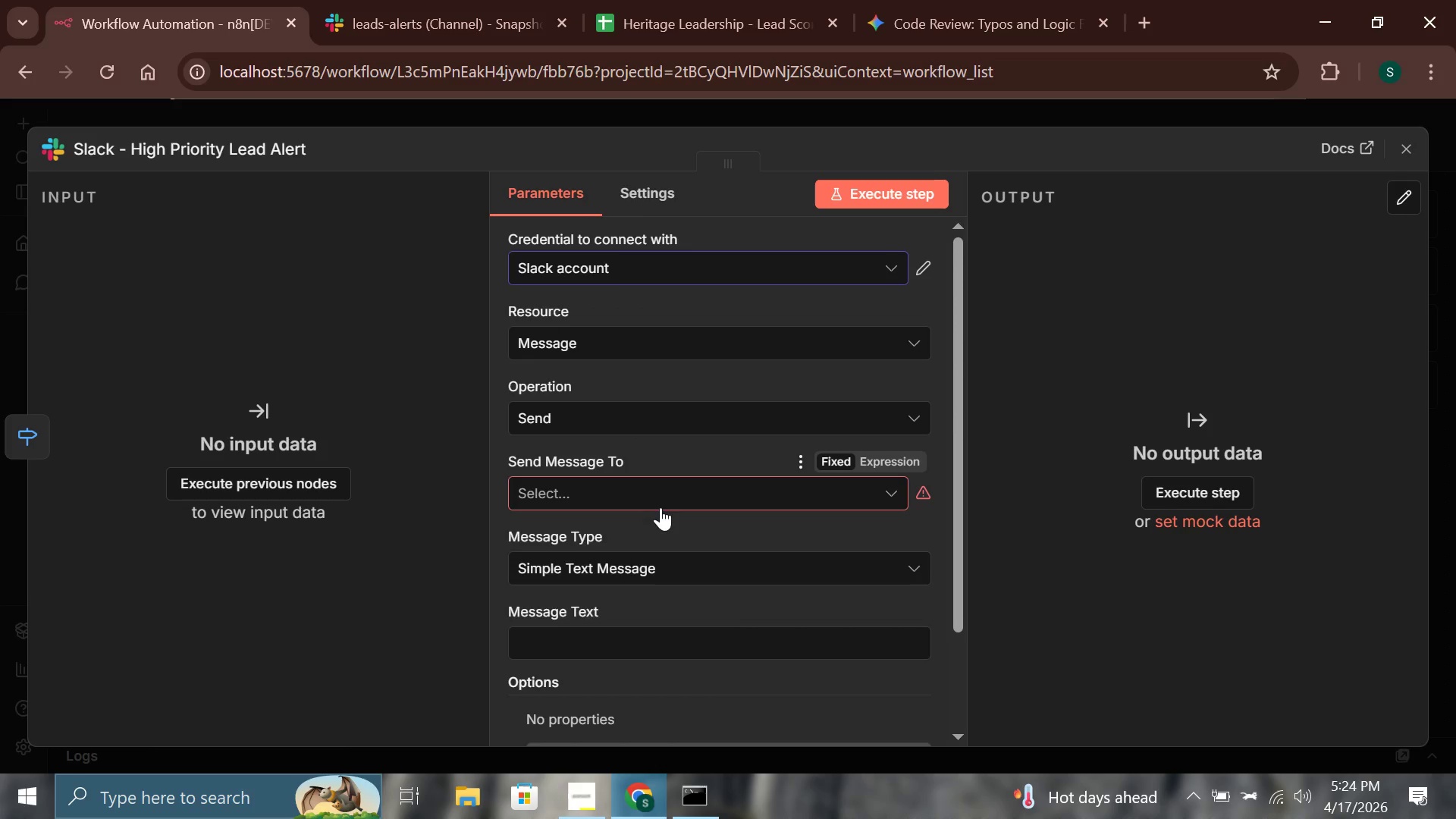 
left_click([655, 497])
 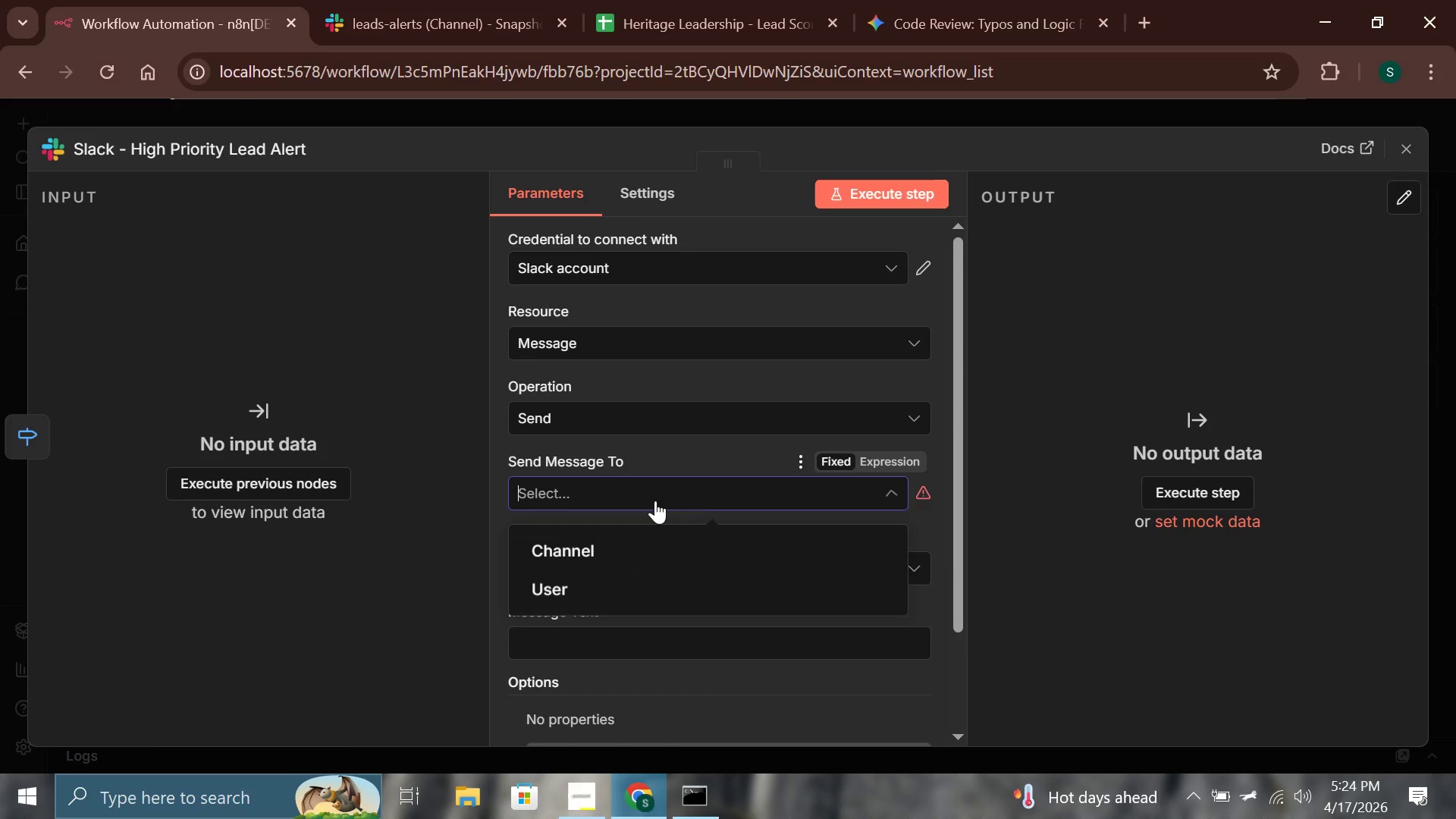 
mouse_move([640, 548])
 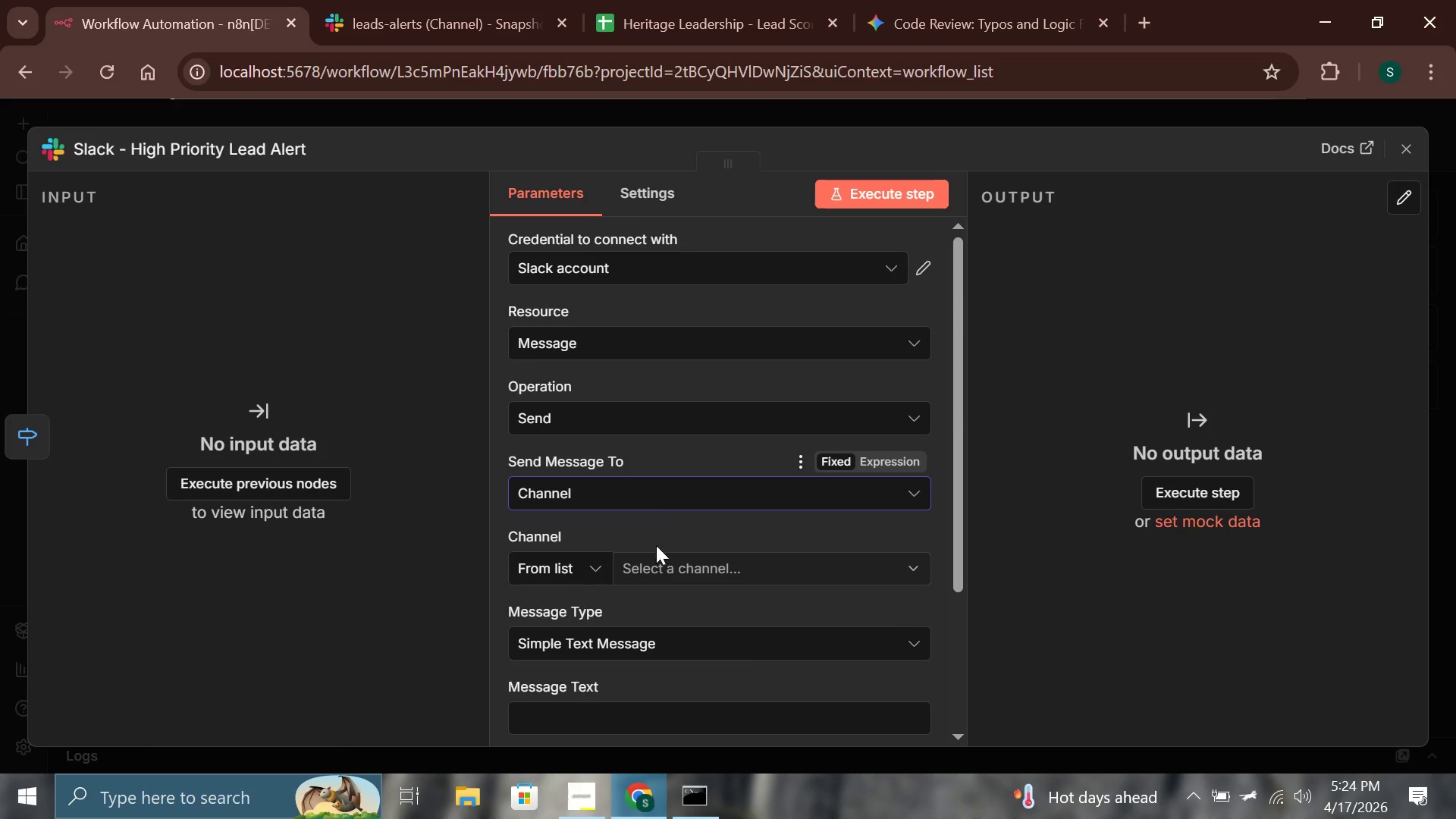 
left_click([665, 558])
 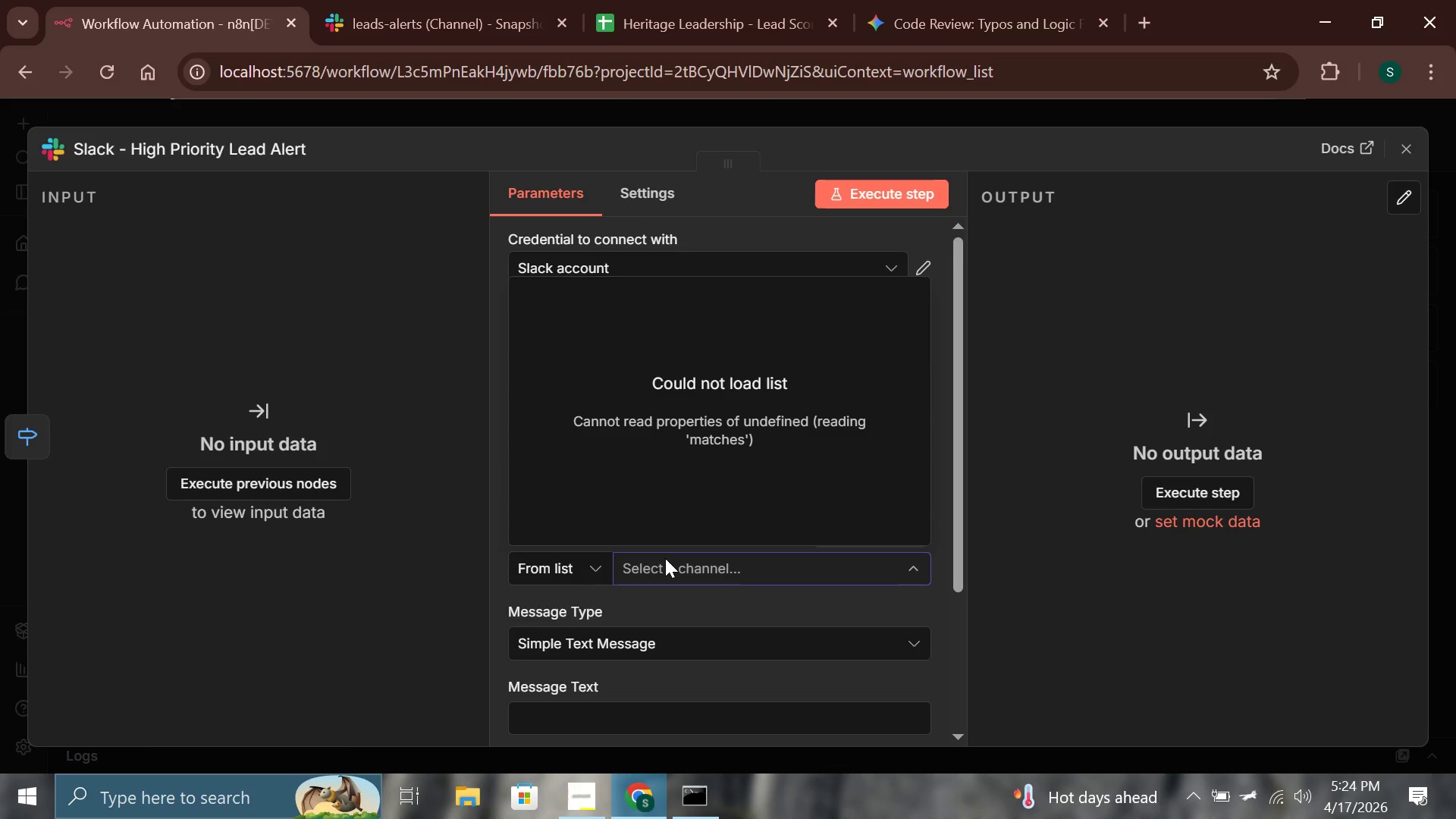 
left_click([667, 602])
 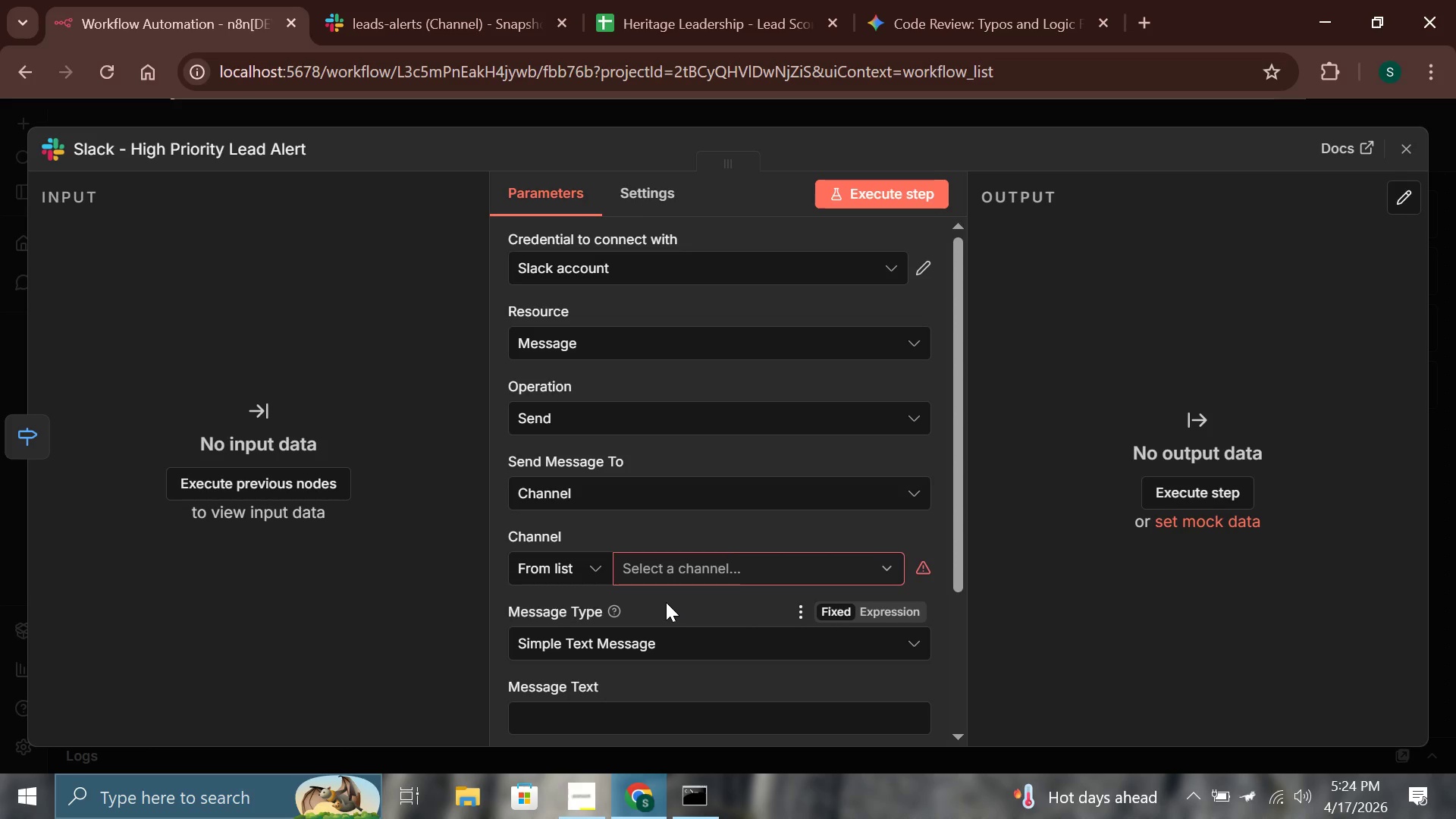 
scroll: coordinate [666, 602], scroll_direction: down, amount: 1.0
 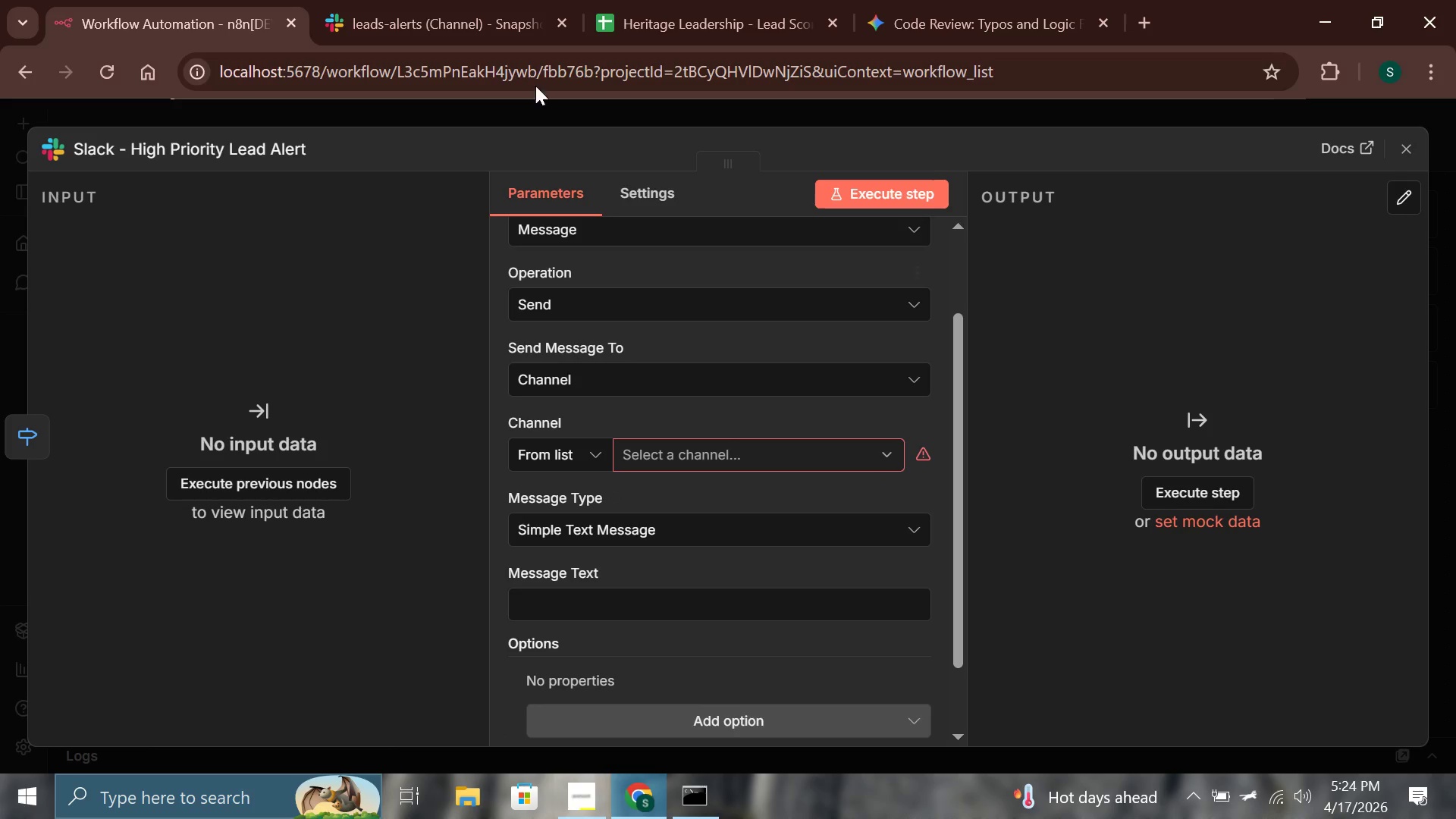 
left_click([469, 0])
 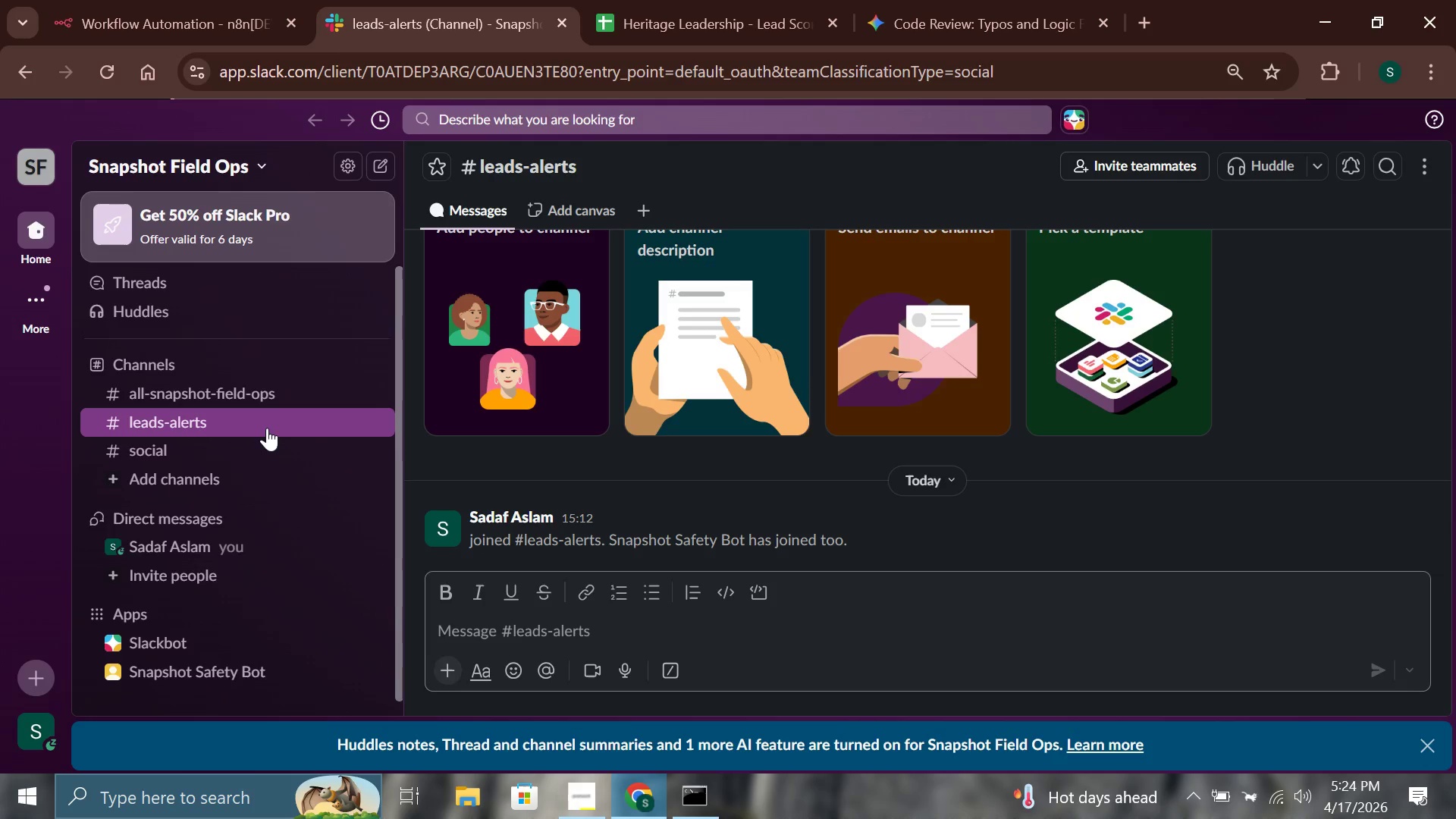 
wait(7.44)
 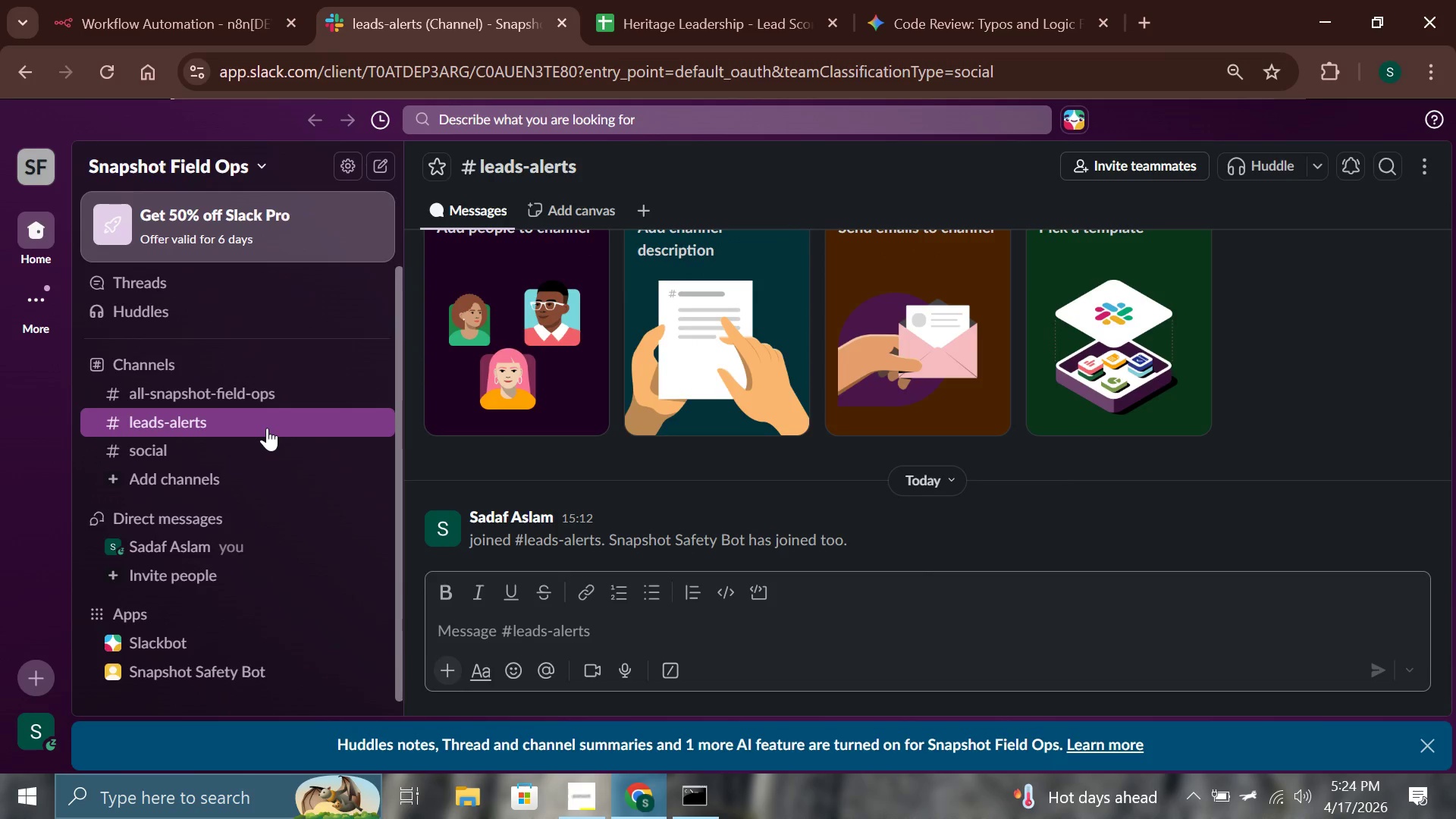 
left_click([557, 161])
 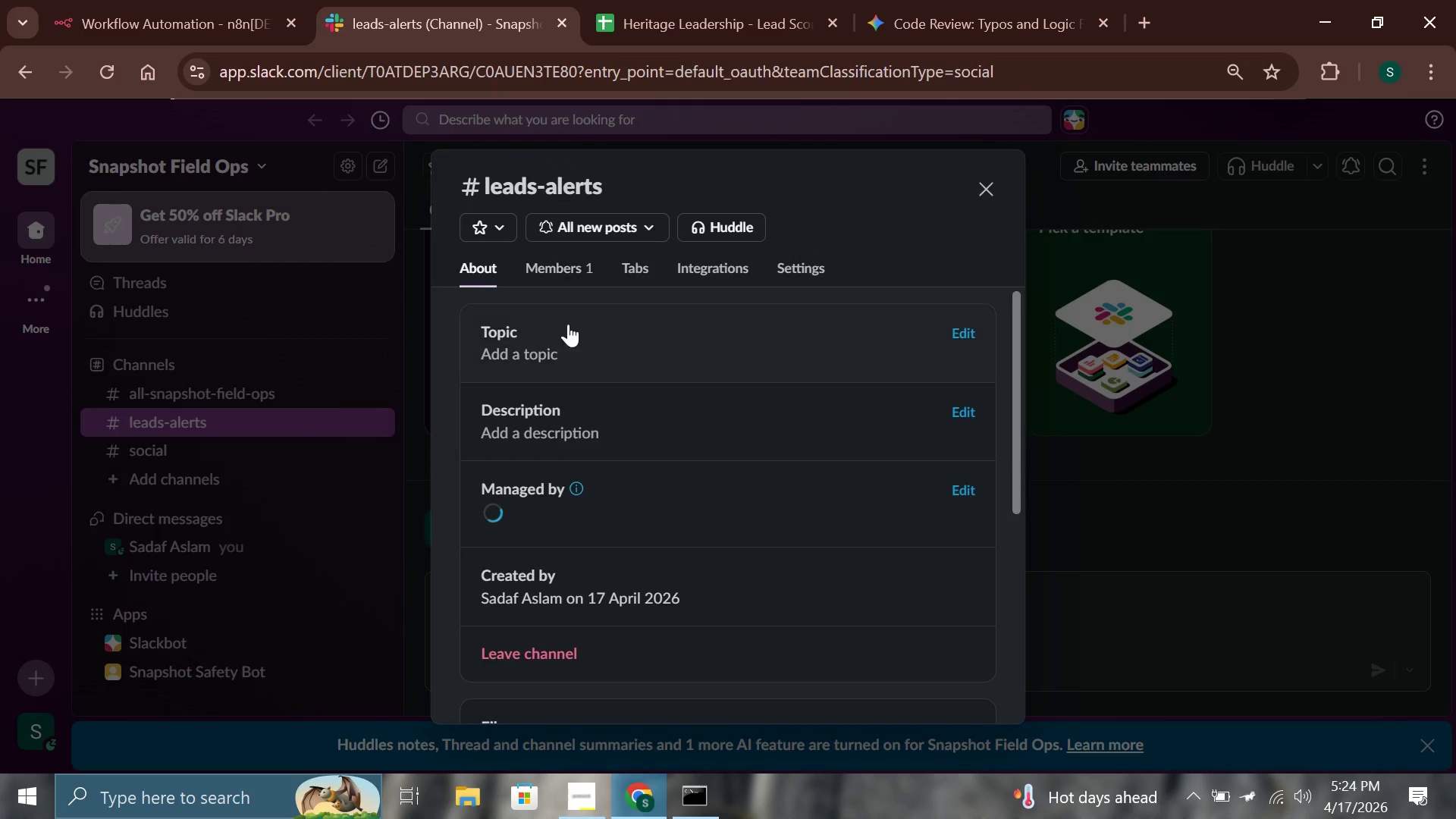 
scroll: coordinate [578, 438], scroll_direction: down, amount: 9.0
 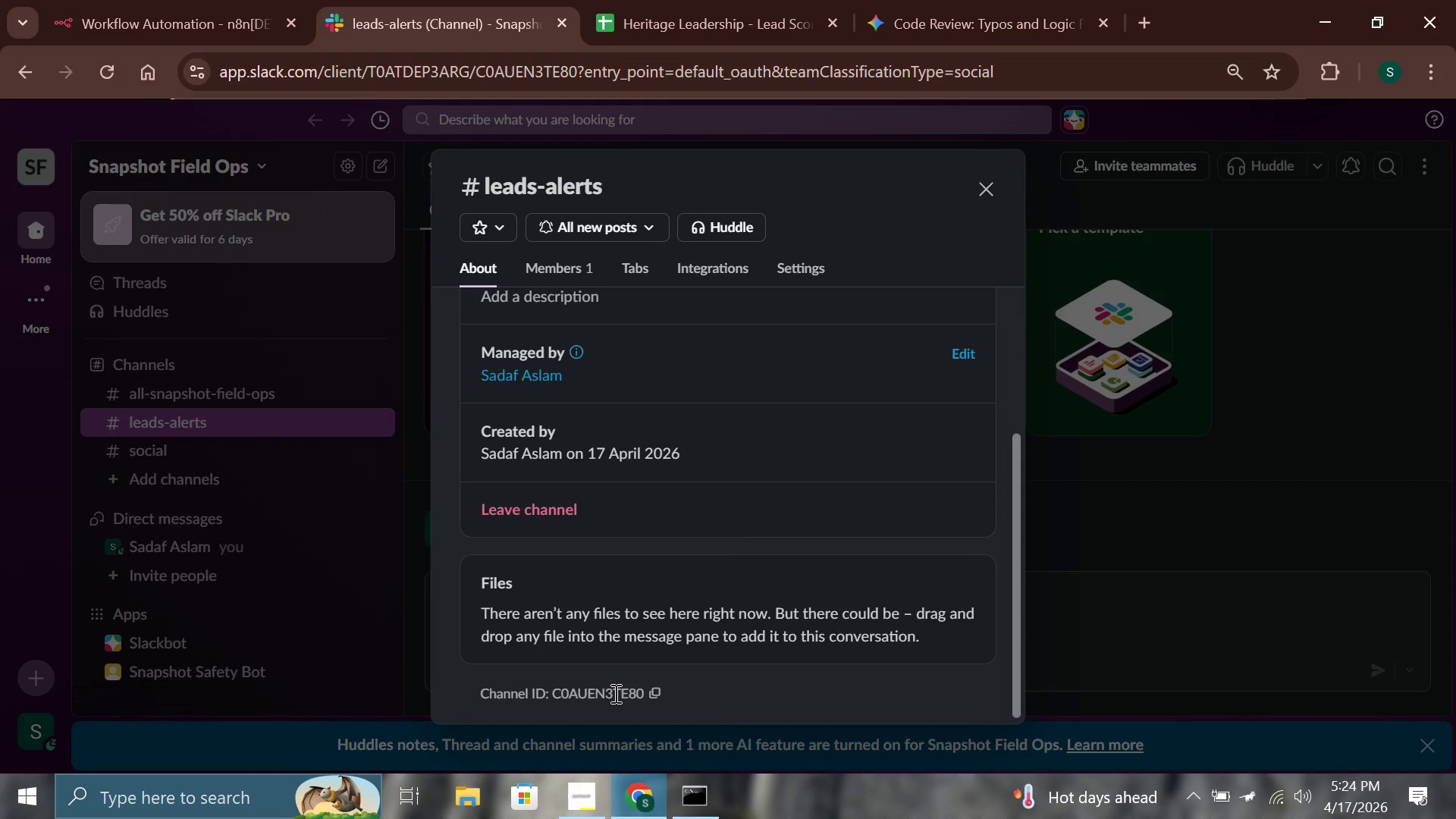 
left_click([616, 695])
 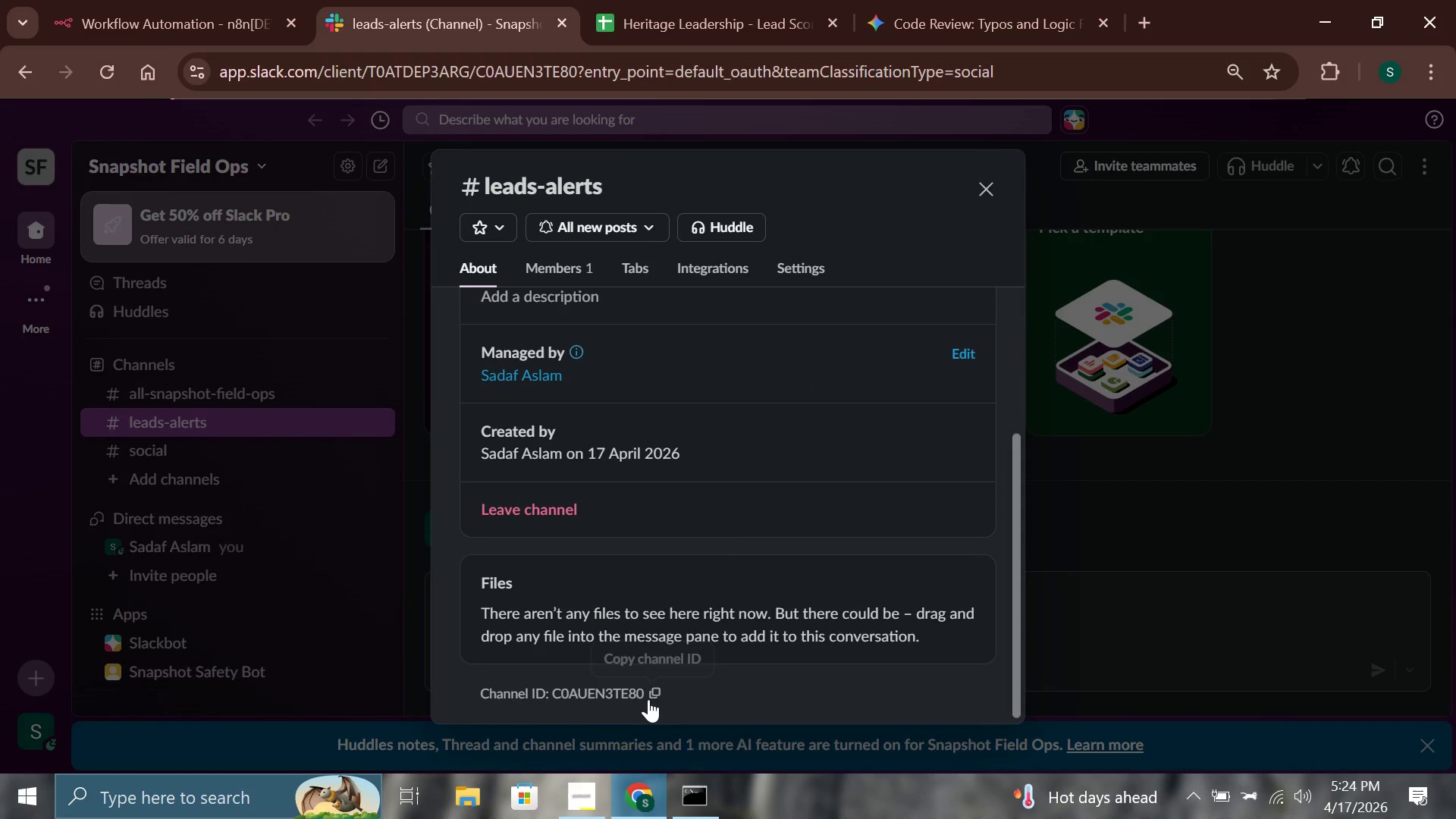 
left_click([650, 698])
 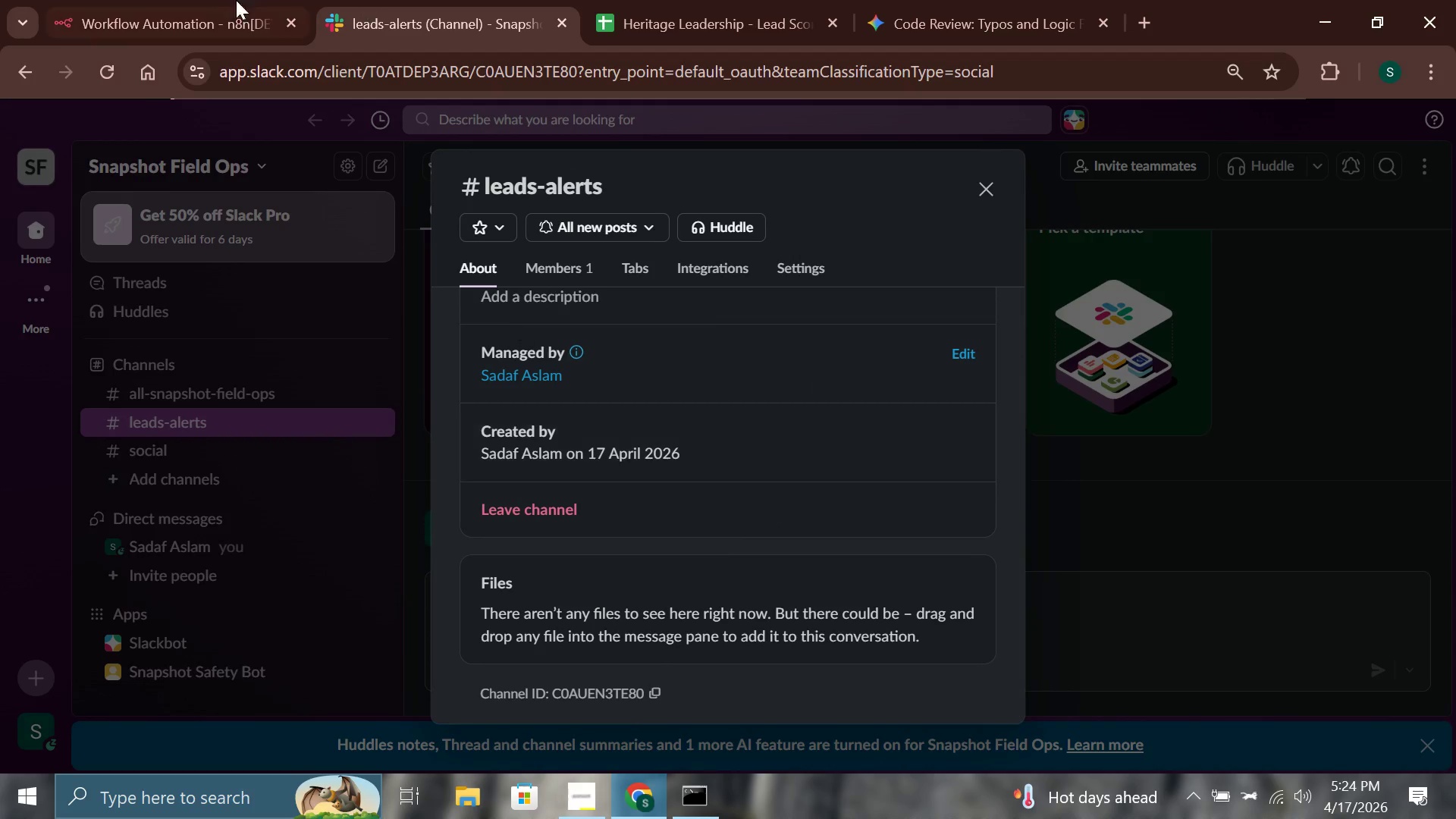 
left_click([171, 0])
 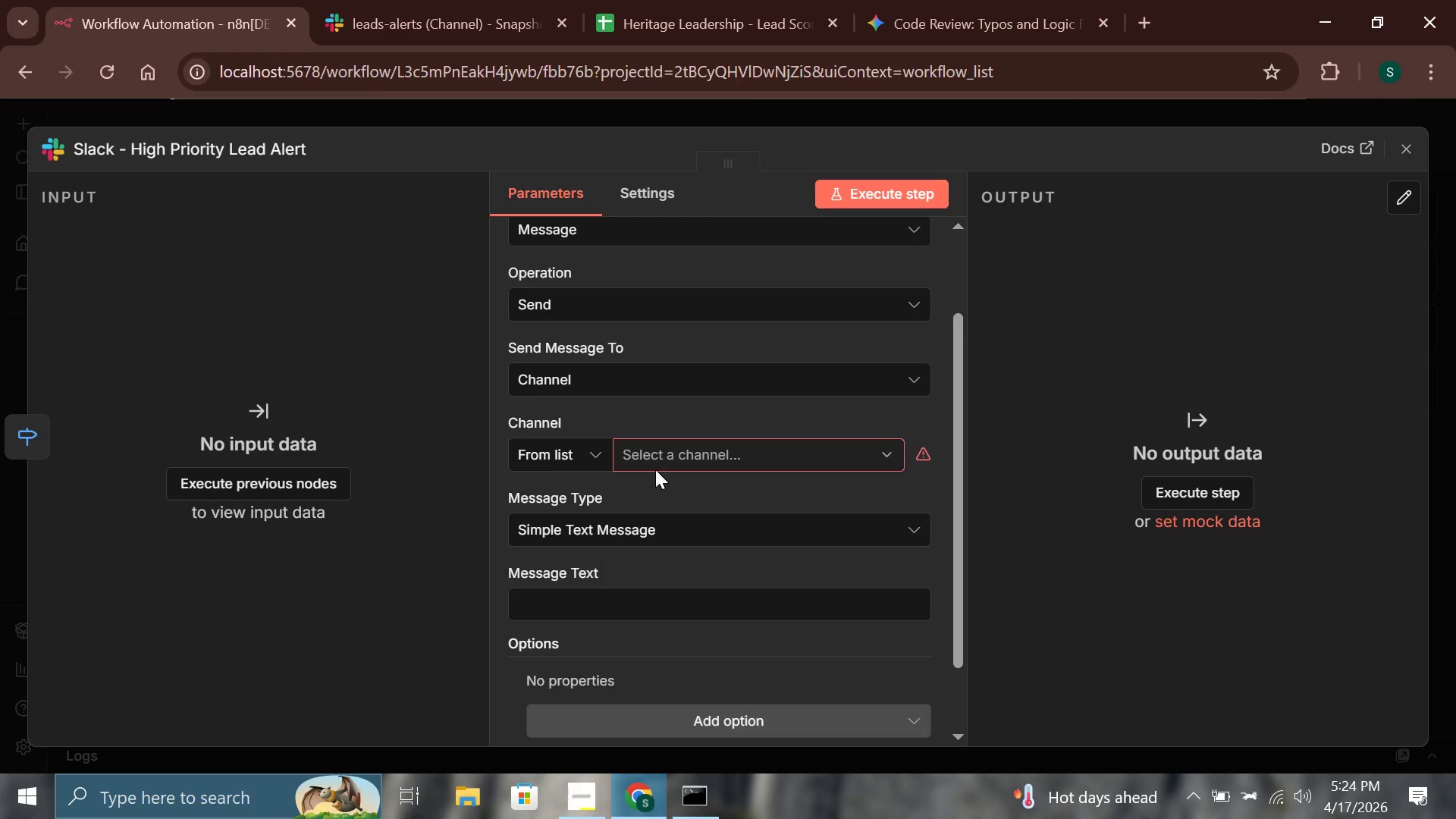 
left_click([554, 444])
 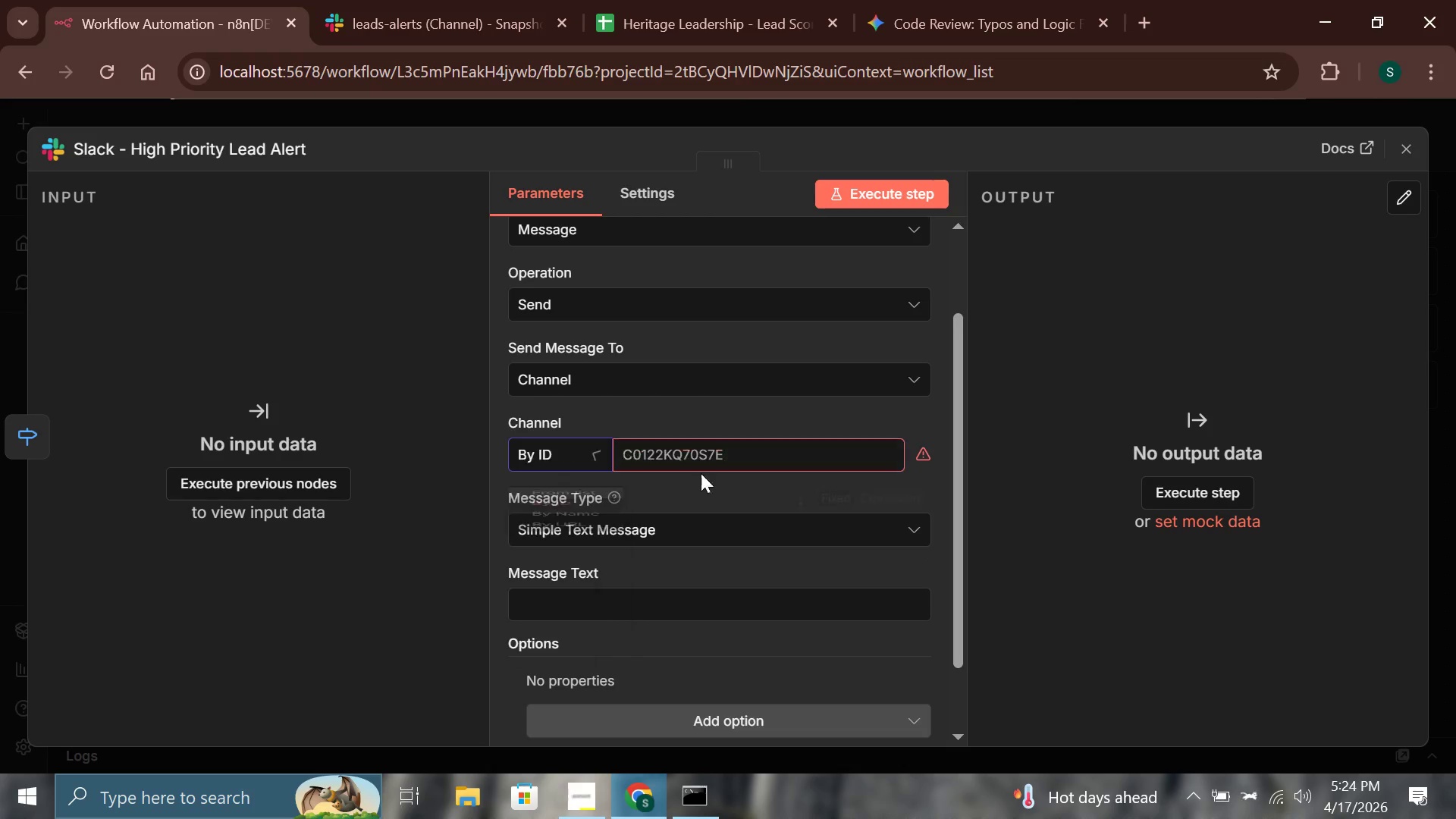 
left_click([730, 460])
 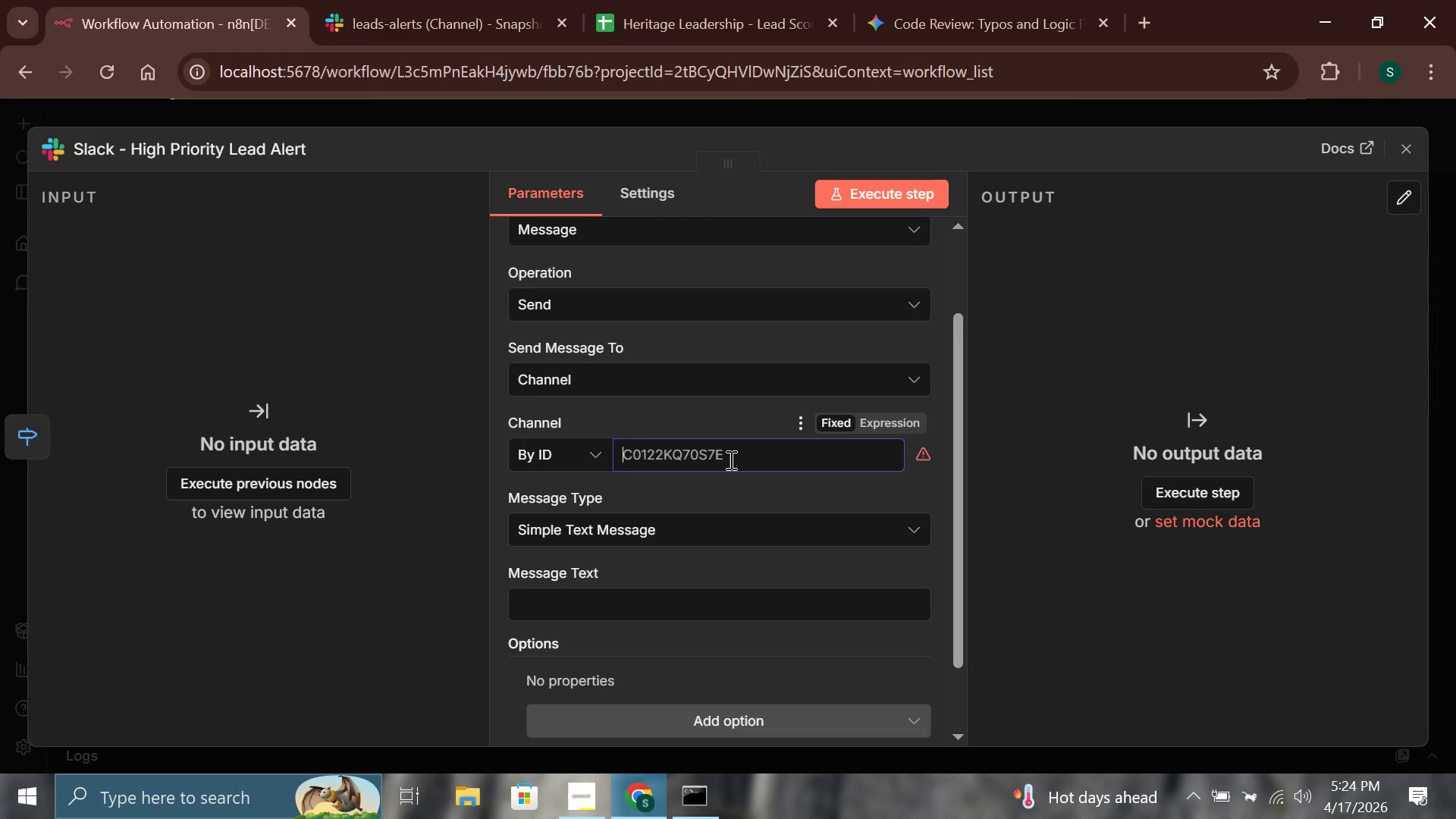 
key(Control+V)
 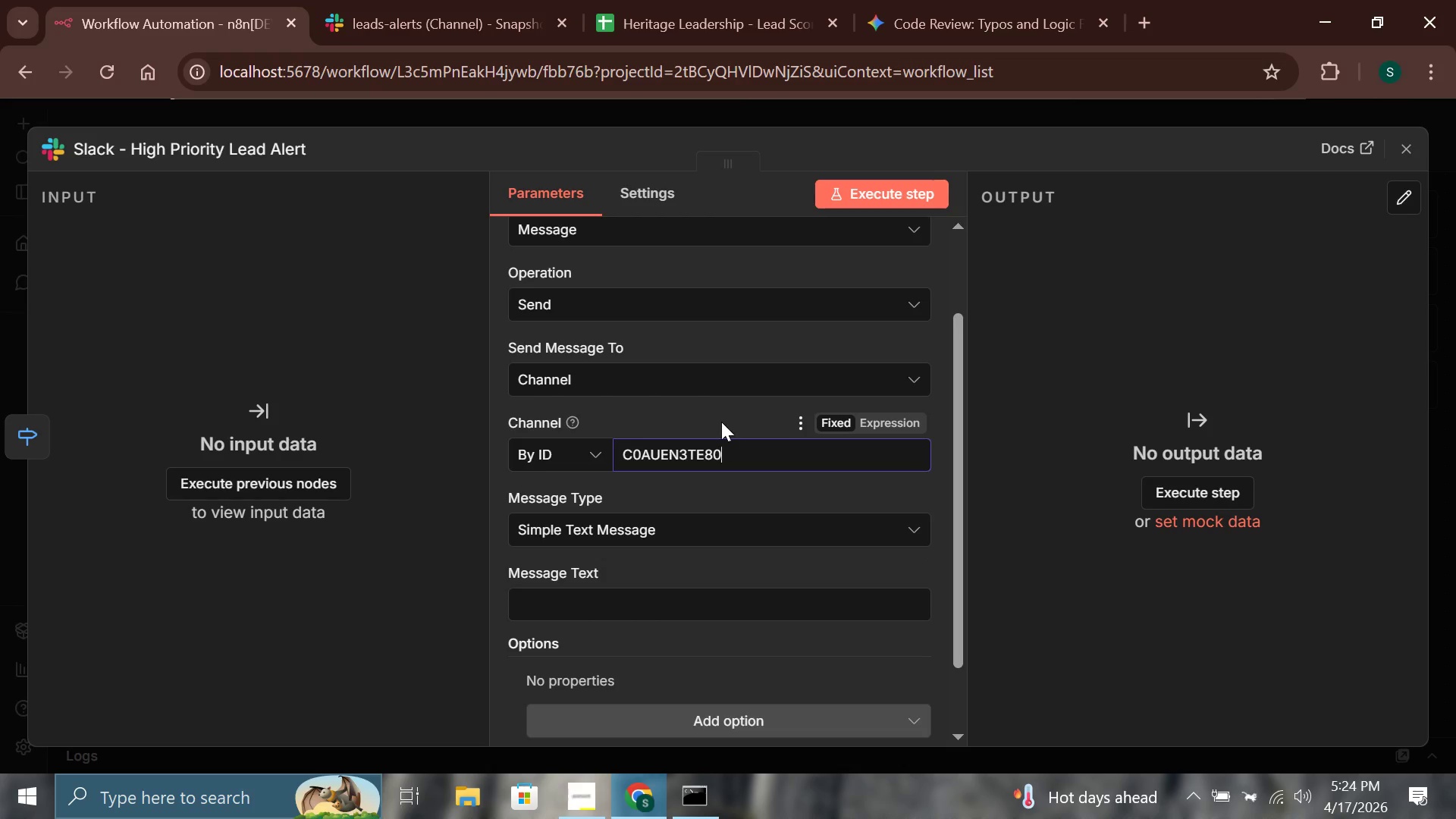 
left_click([720, 419])
 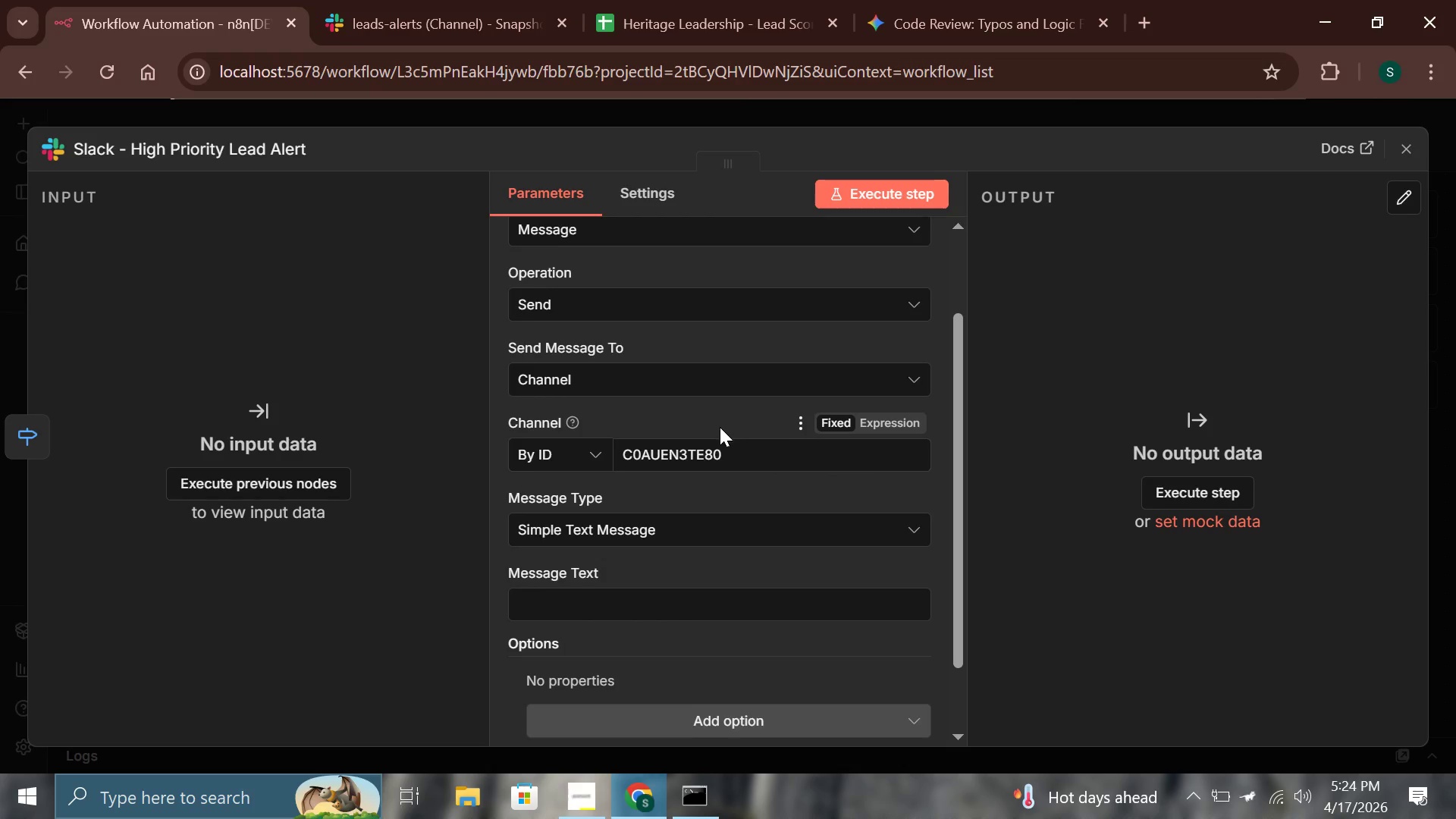 
scroll: coordinate [717, 431], scroll_direction: down, amount: 2.0
 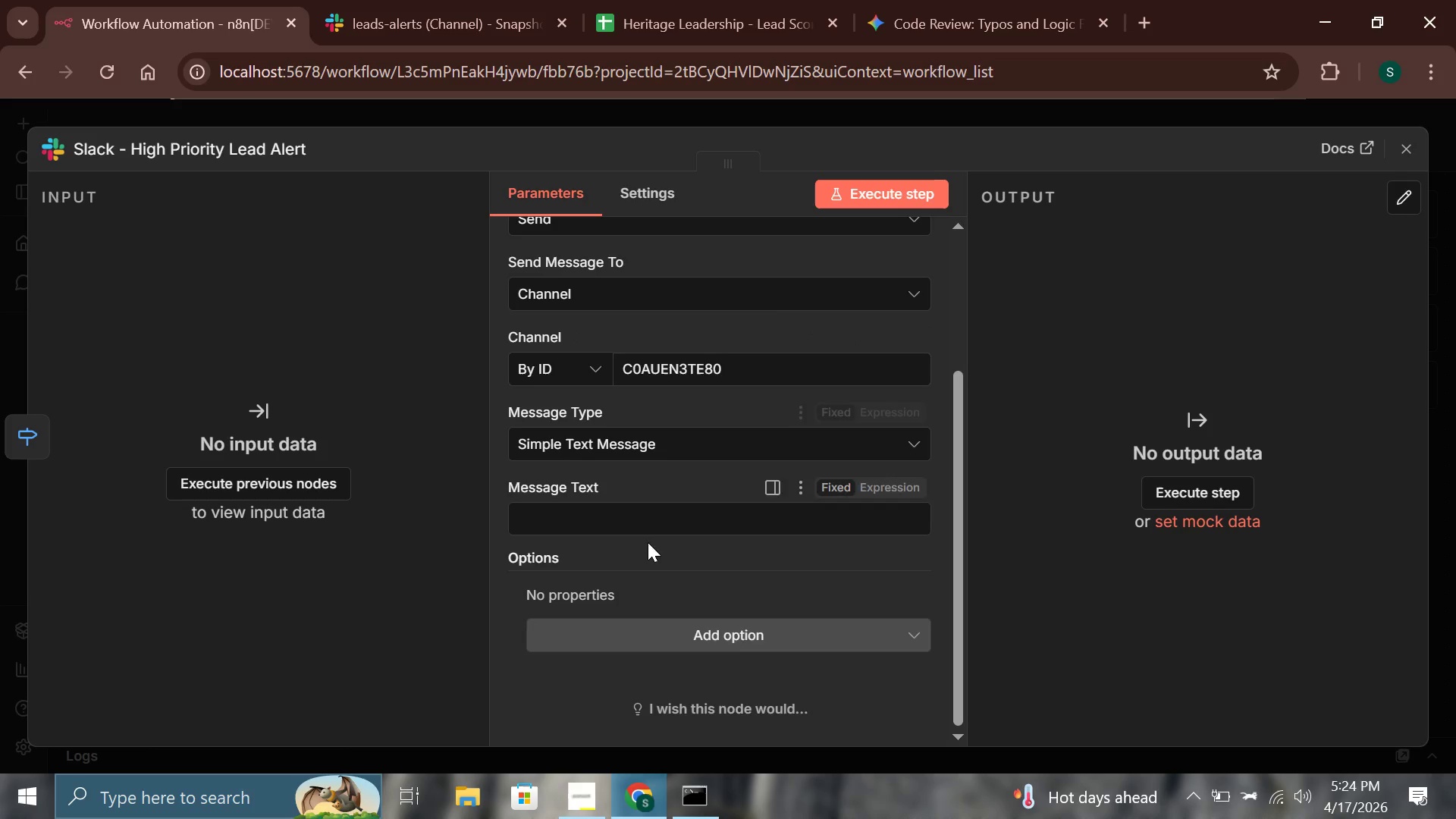 
left_click([640, 526])
 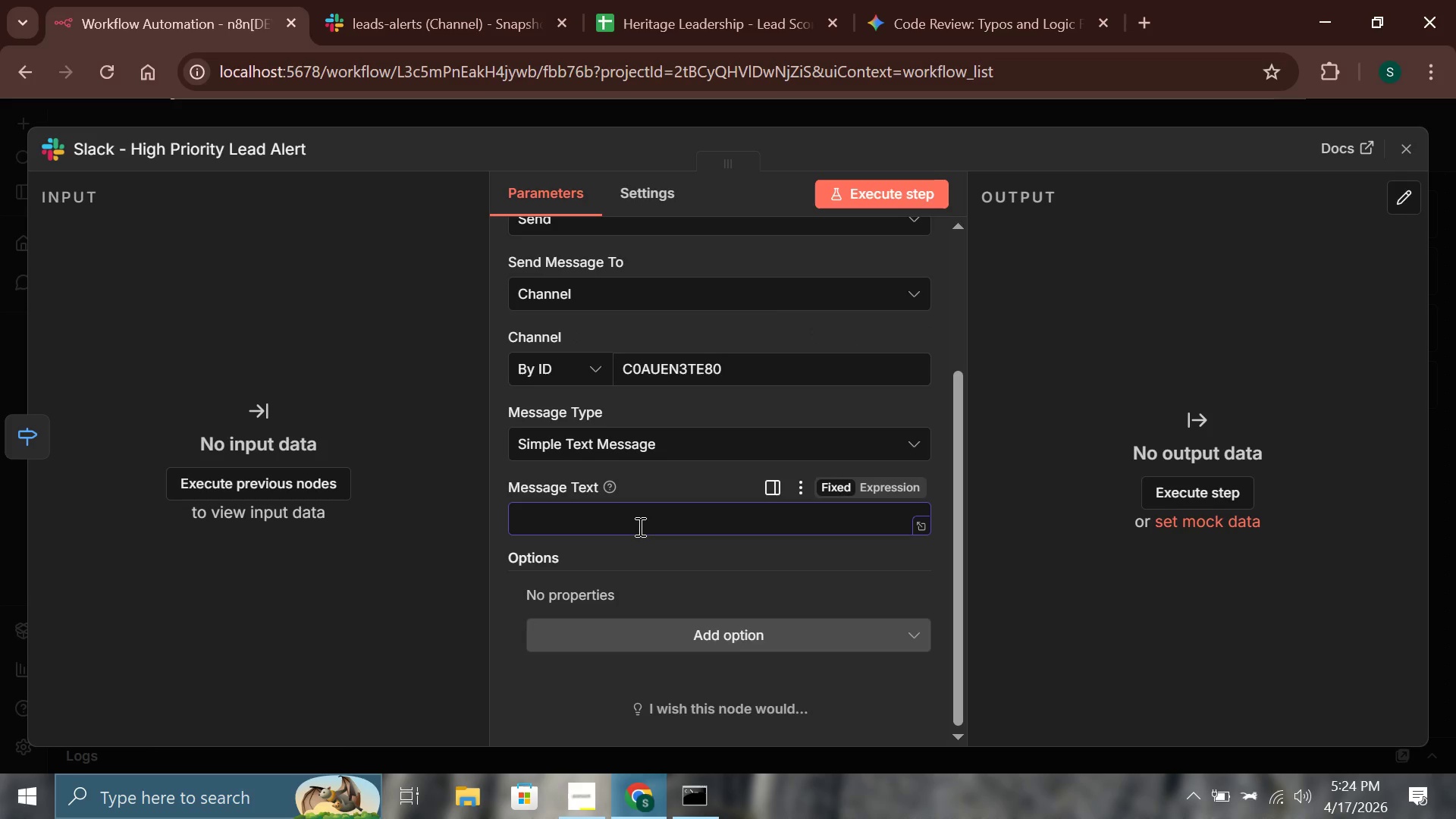 
wait(6.62)
 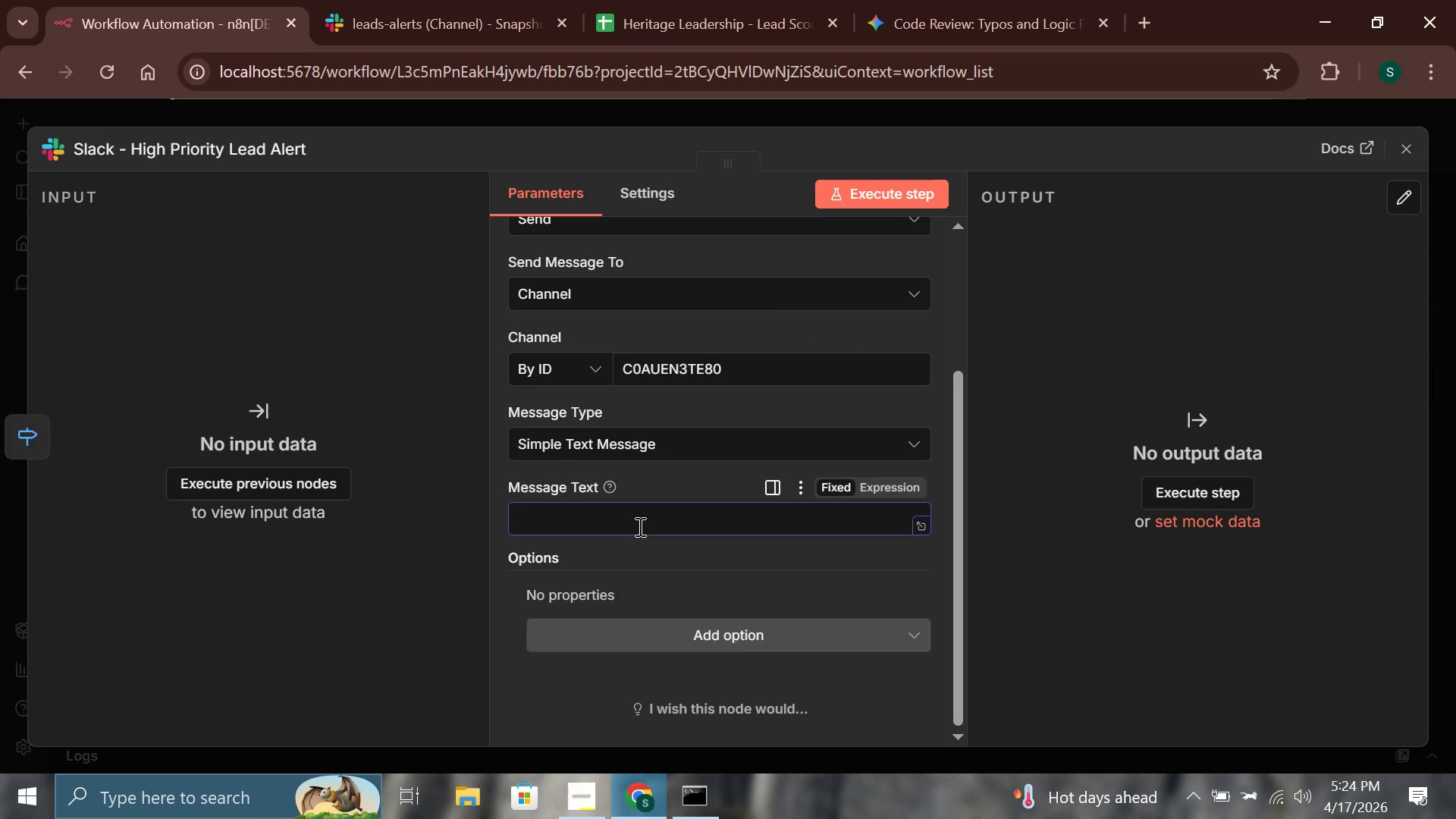 
left_click([876, 494])
 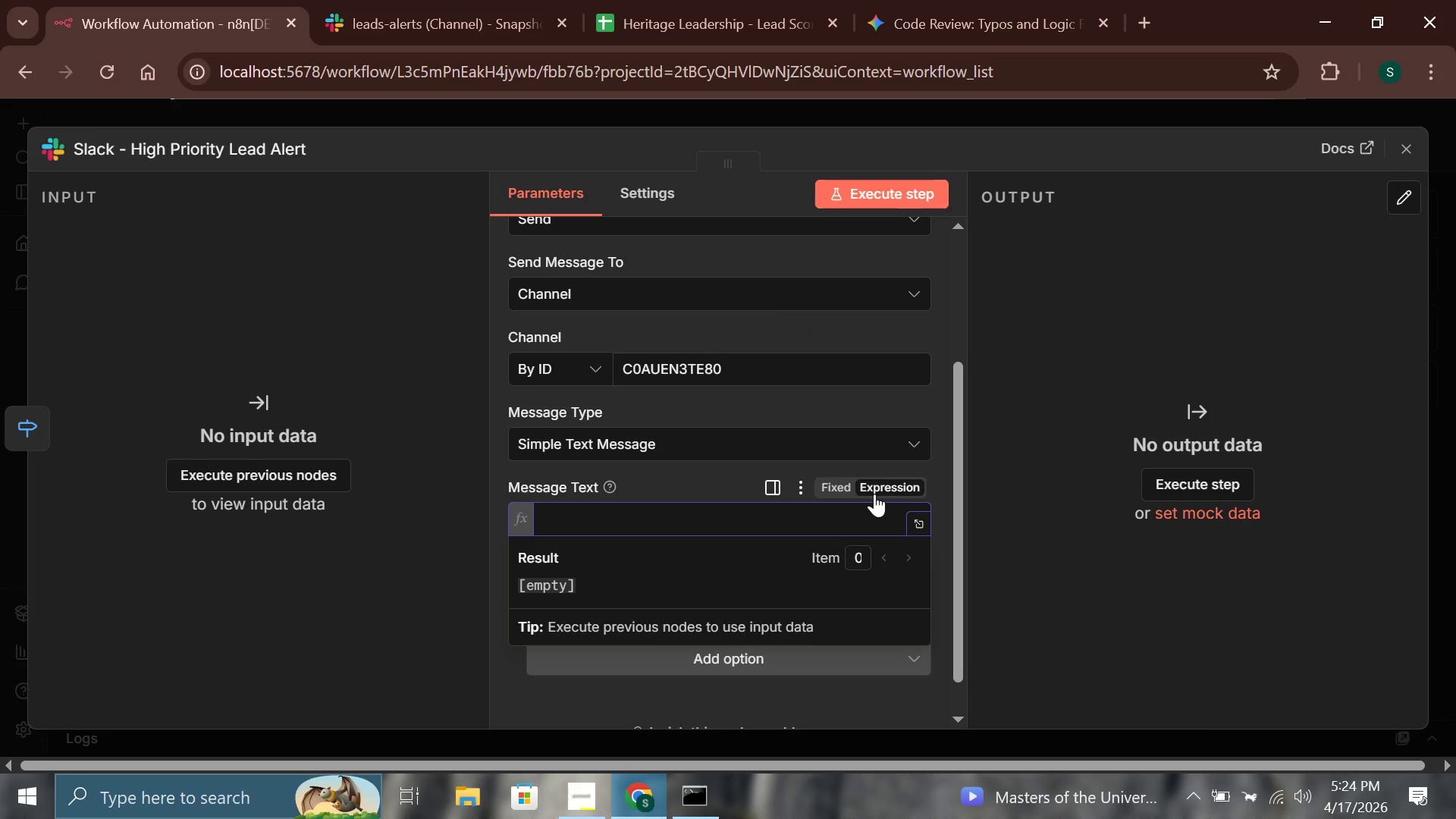 
type({{$jso)
 